 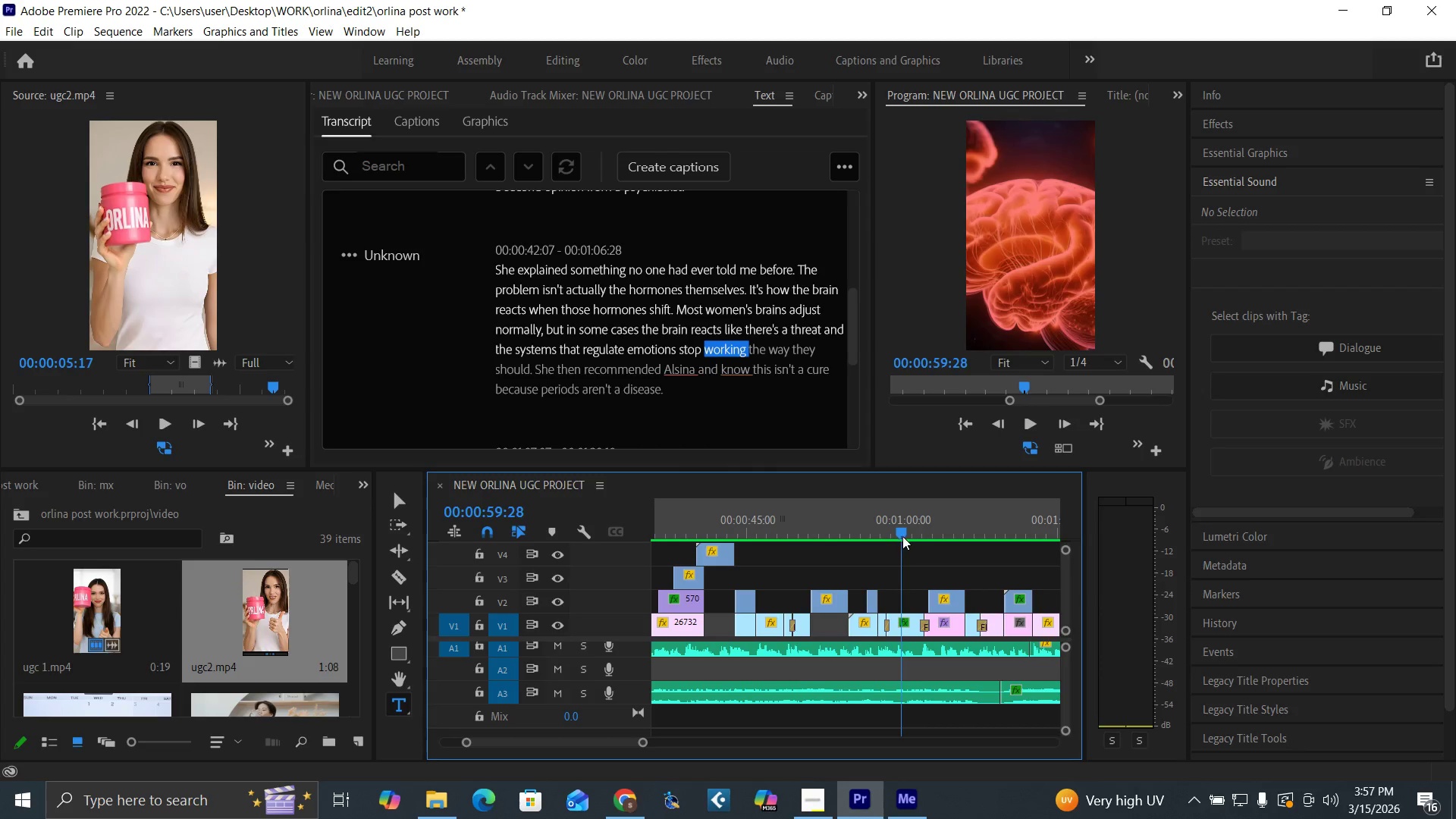 
key(Space)
 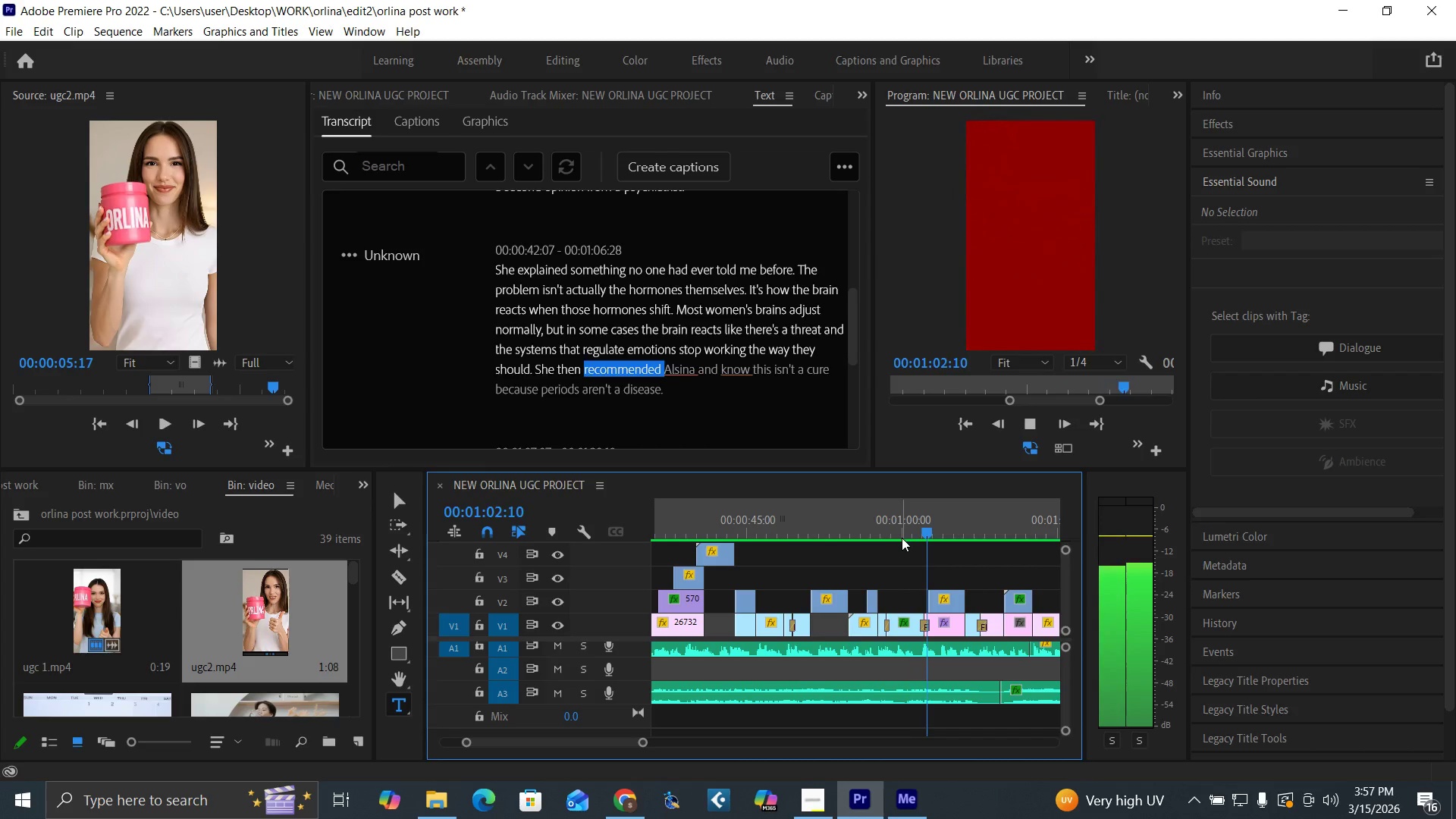 
key(Space)
 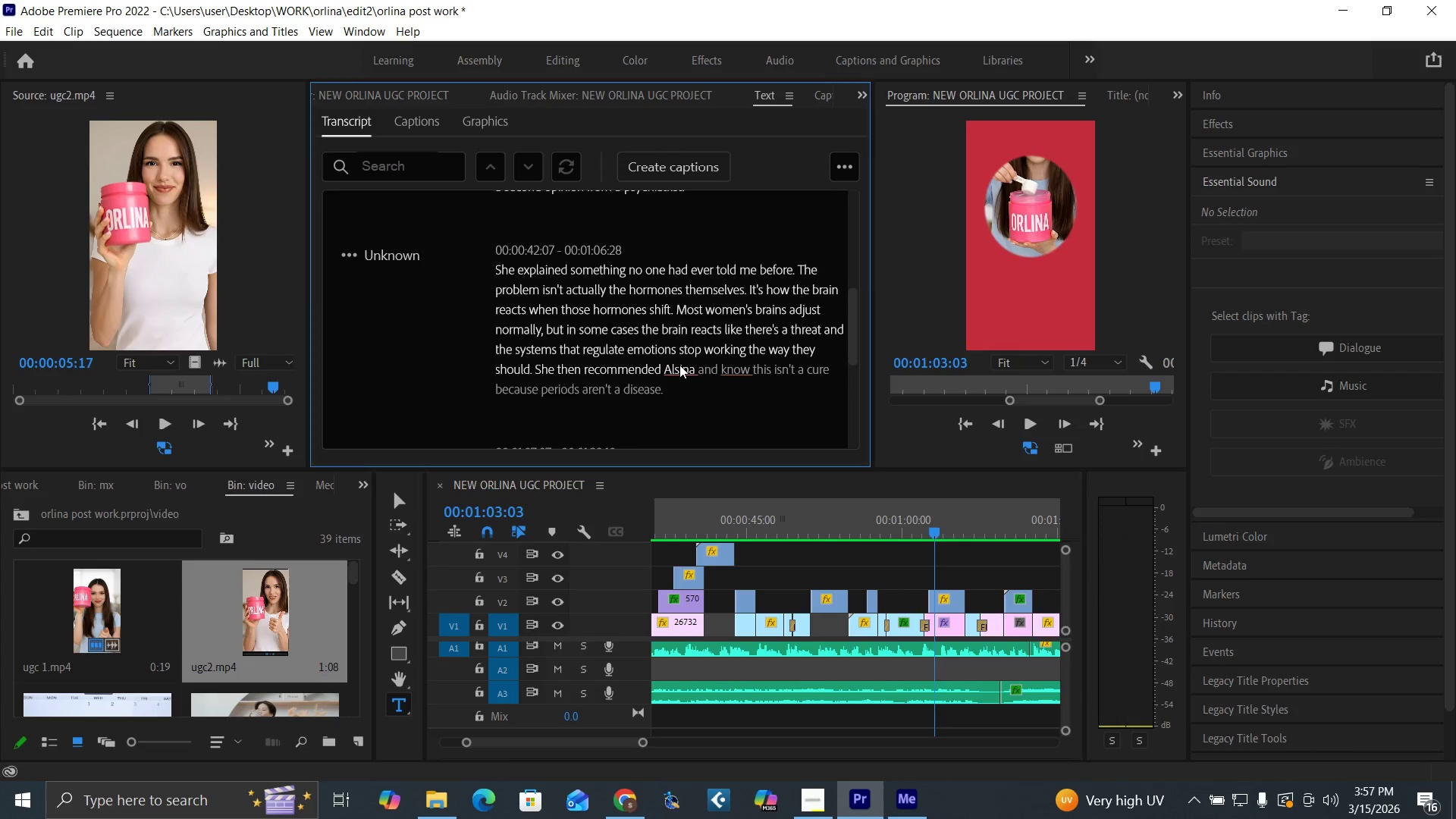 
double_click([679, 365])
 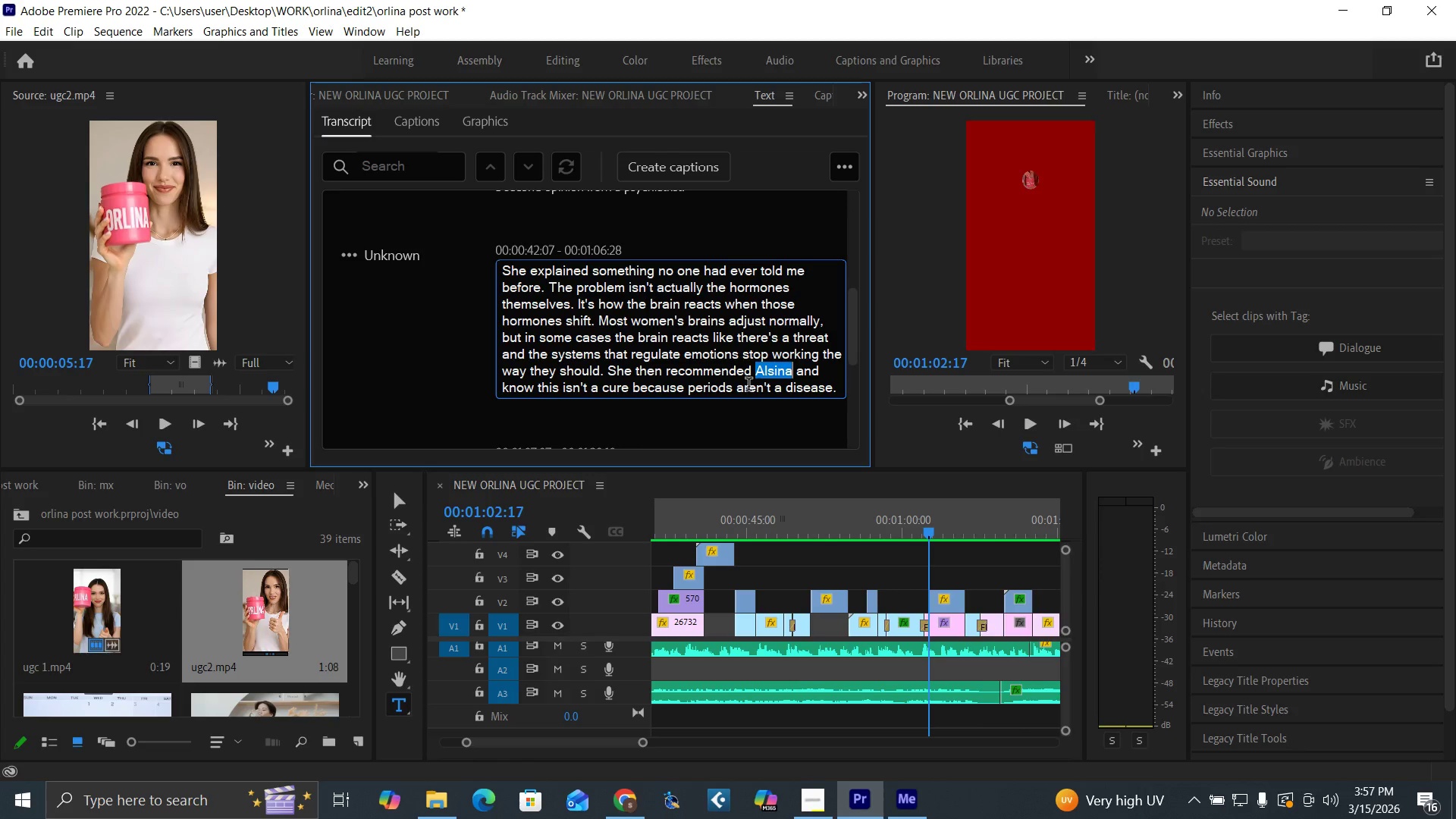 
type(Orlina)
 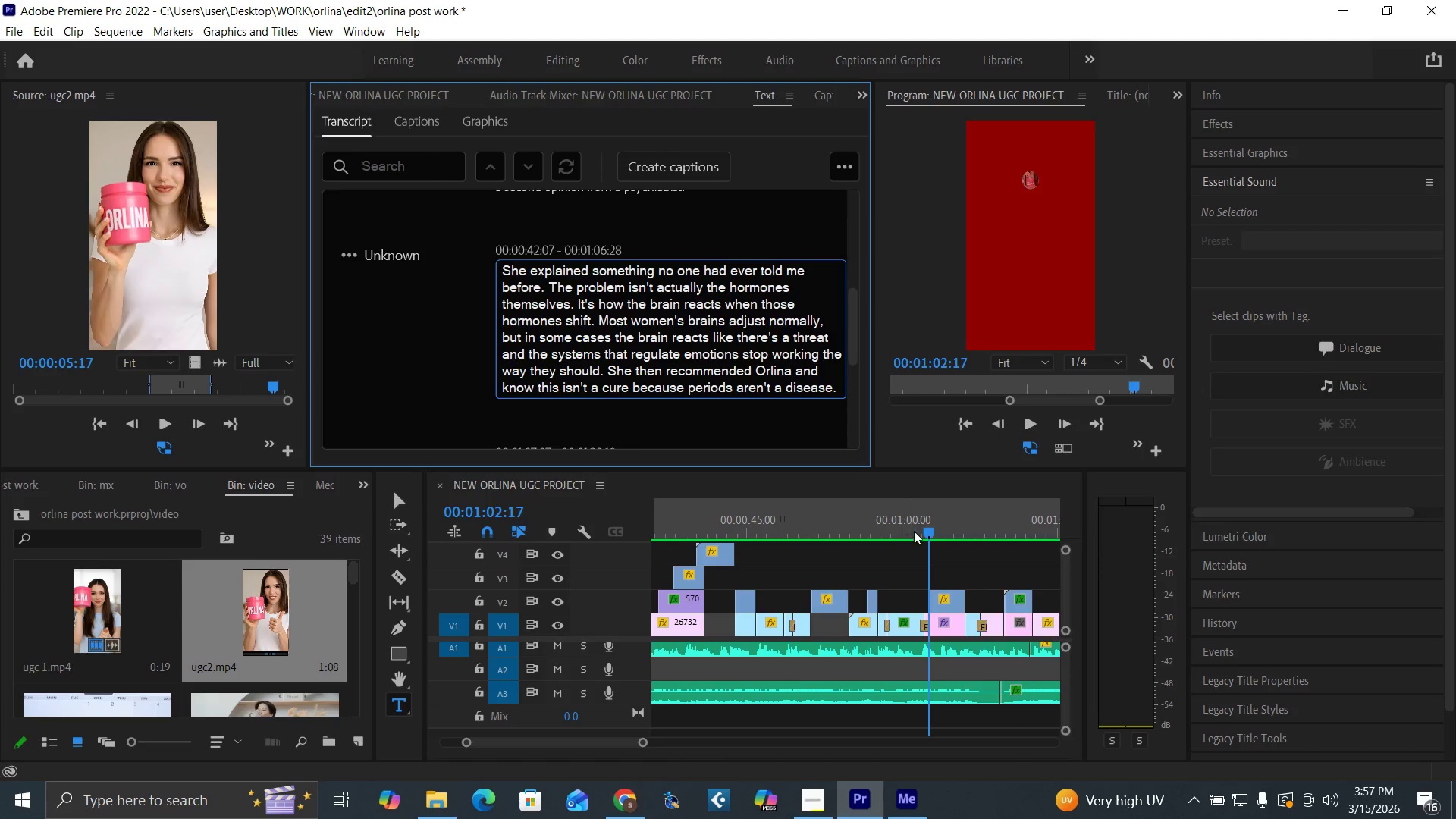 
left_click([929, 529])
 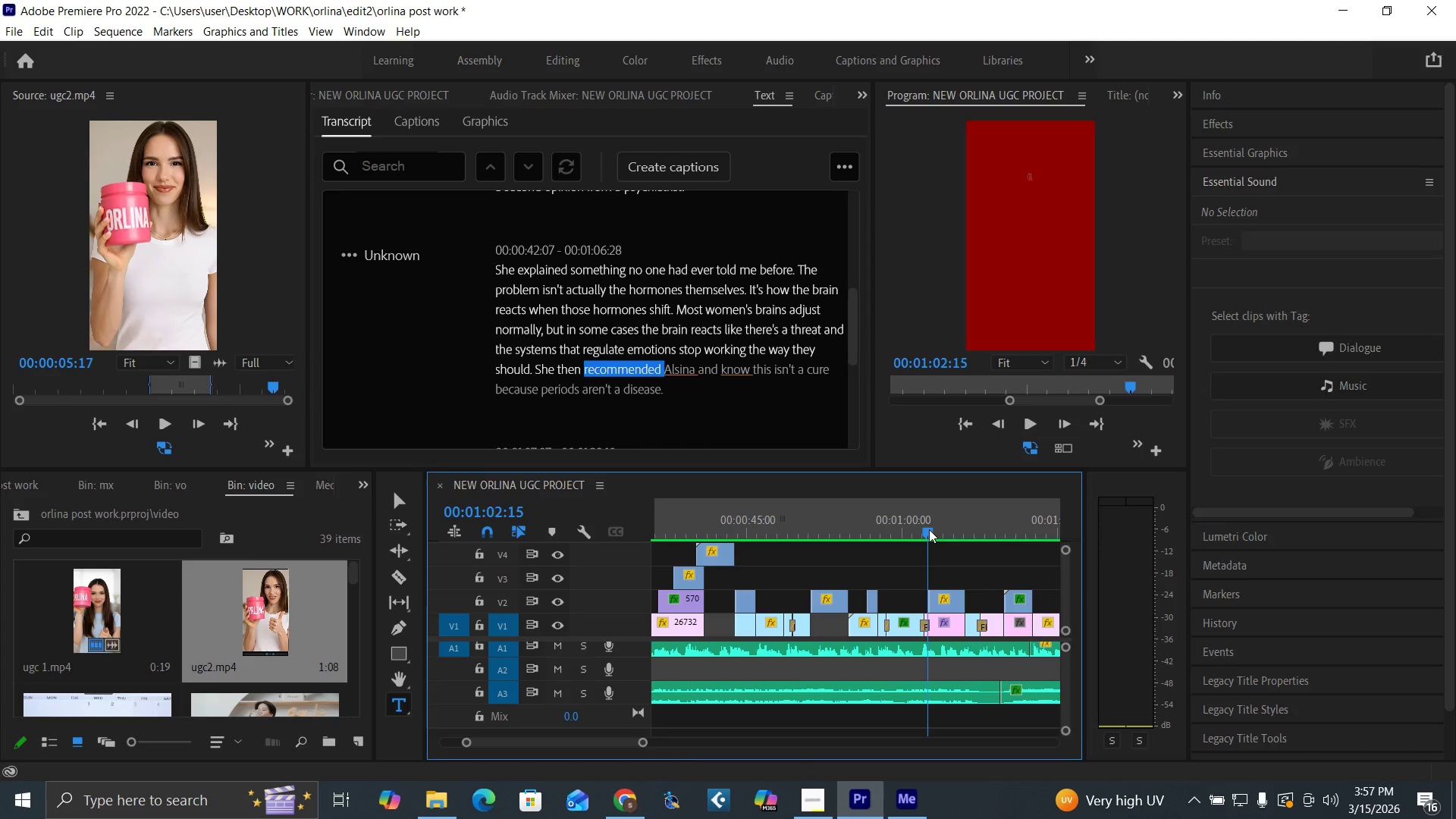 
key(Space)
 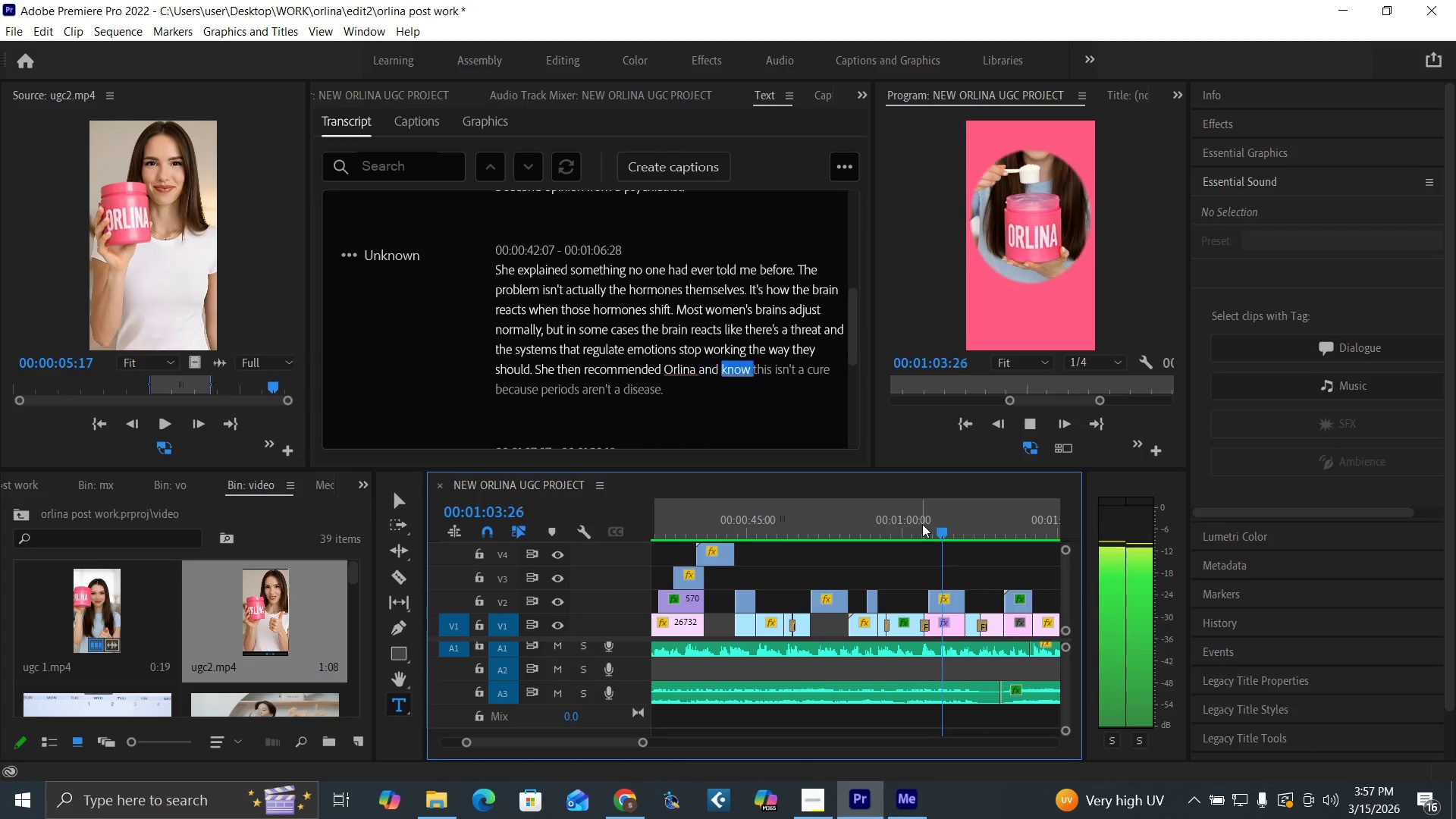 
key(Space)
 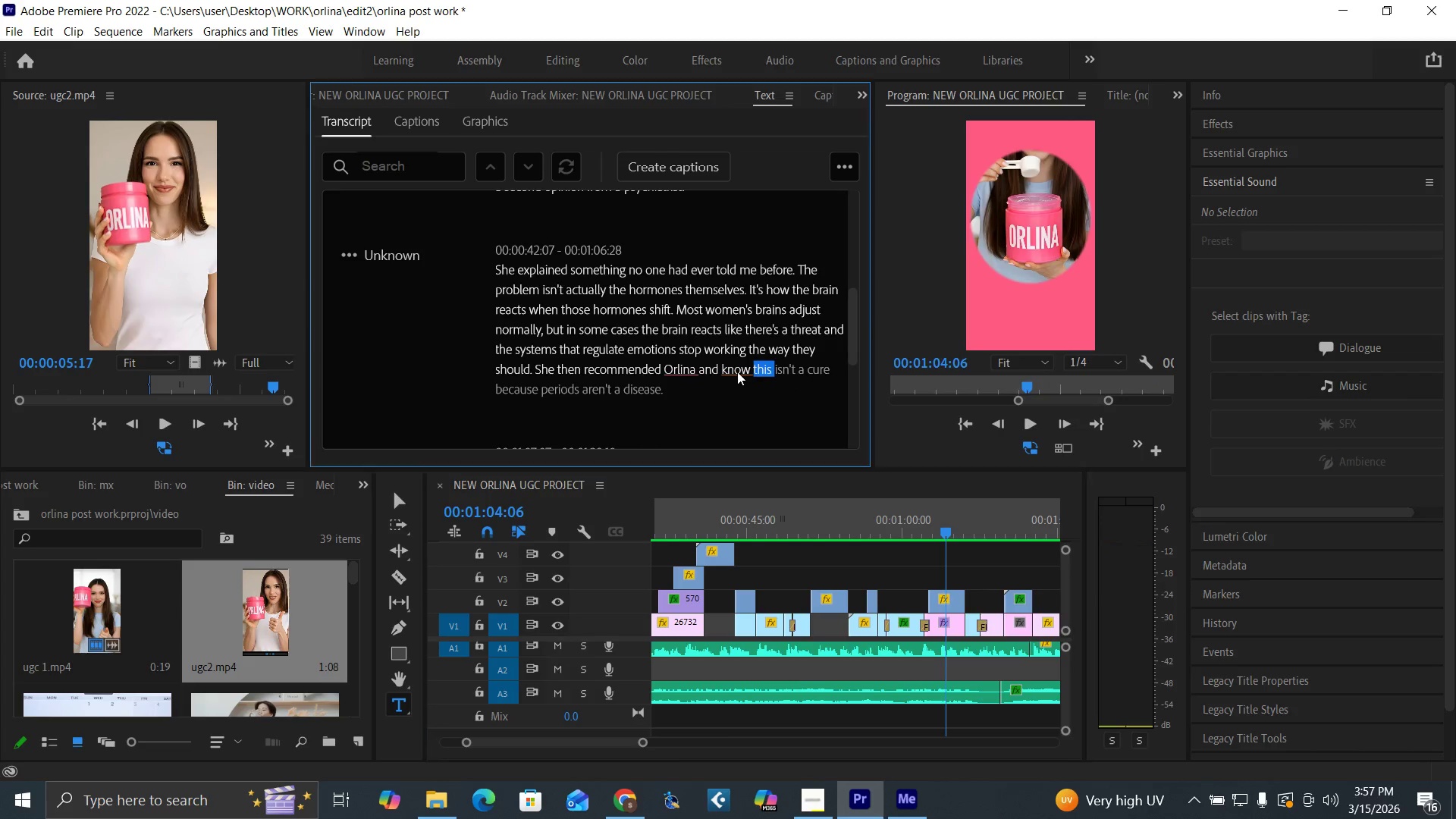 
double_click([737, 372])
 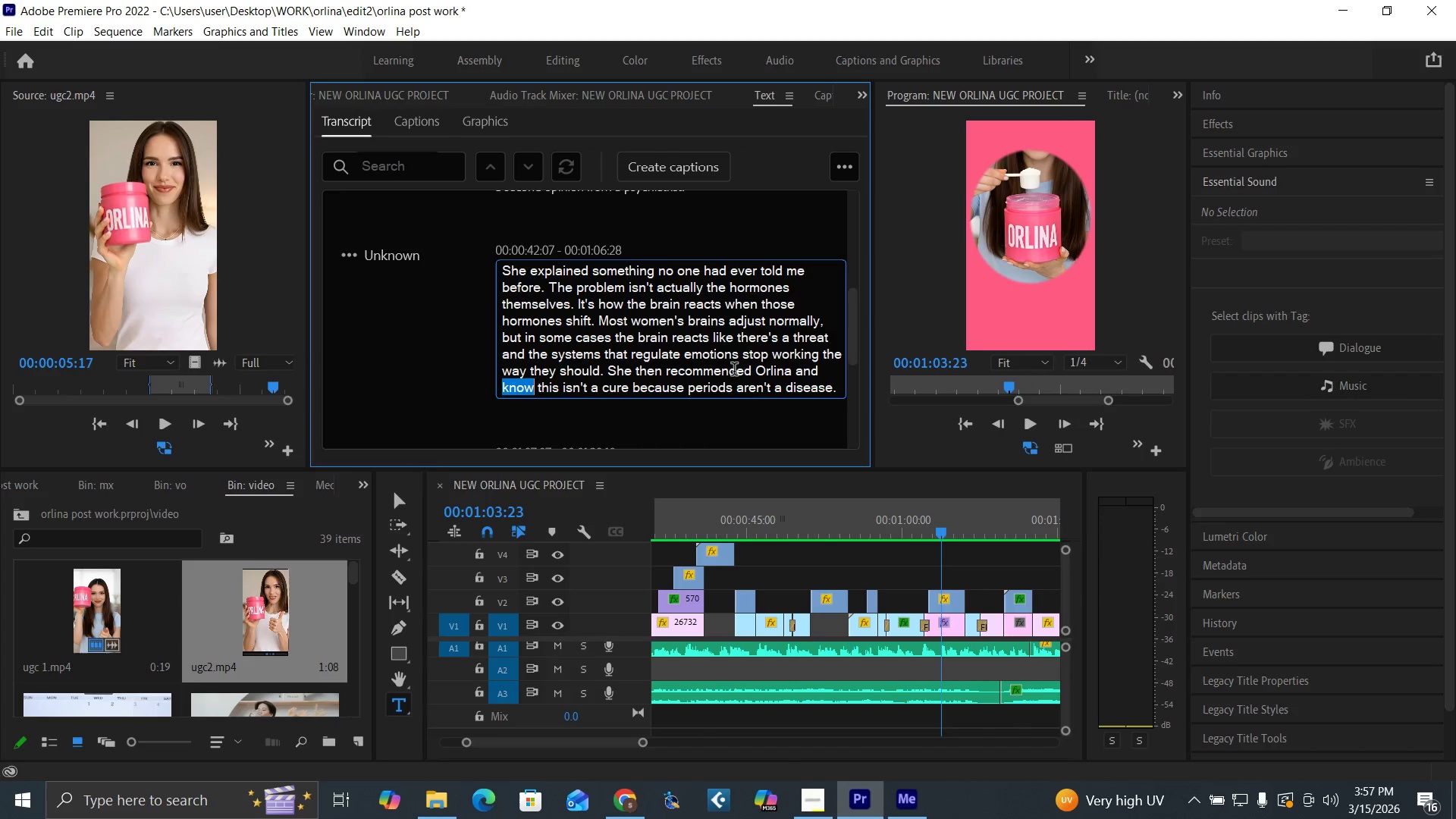 
type(No)
 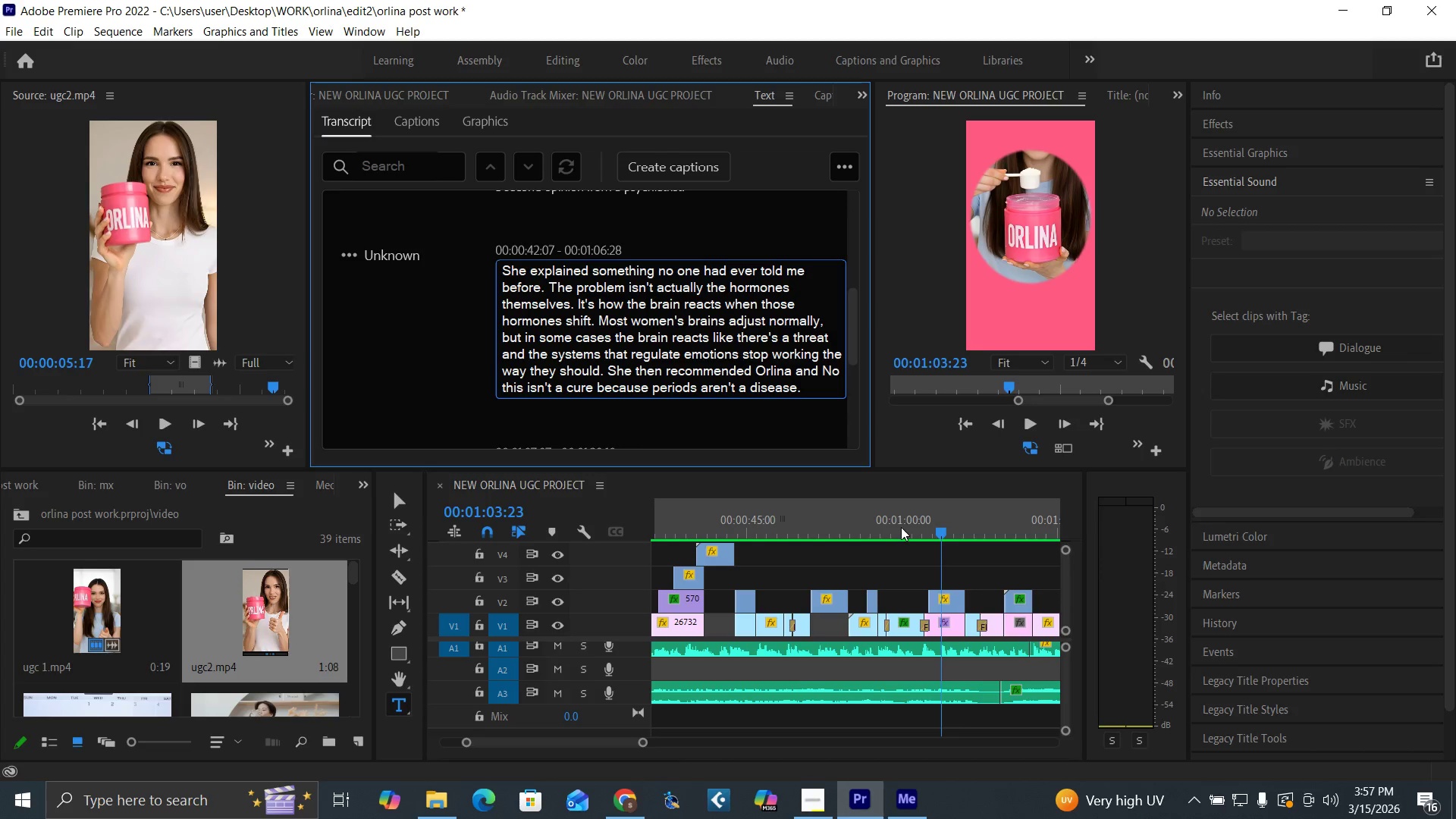 
left_click([937, 534])
 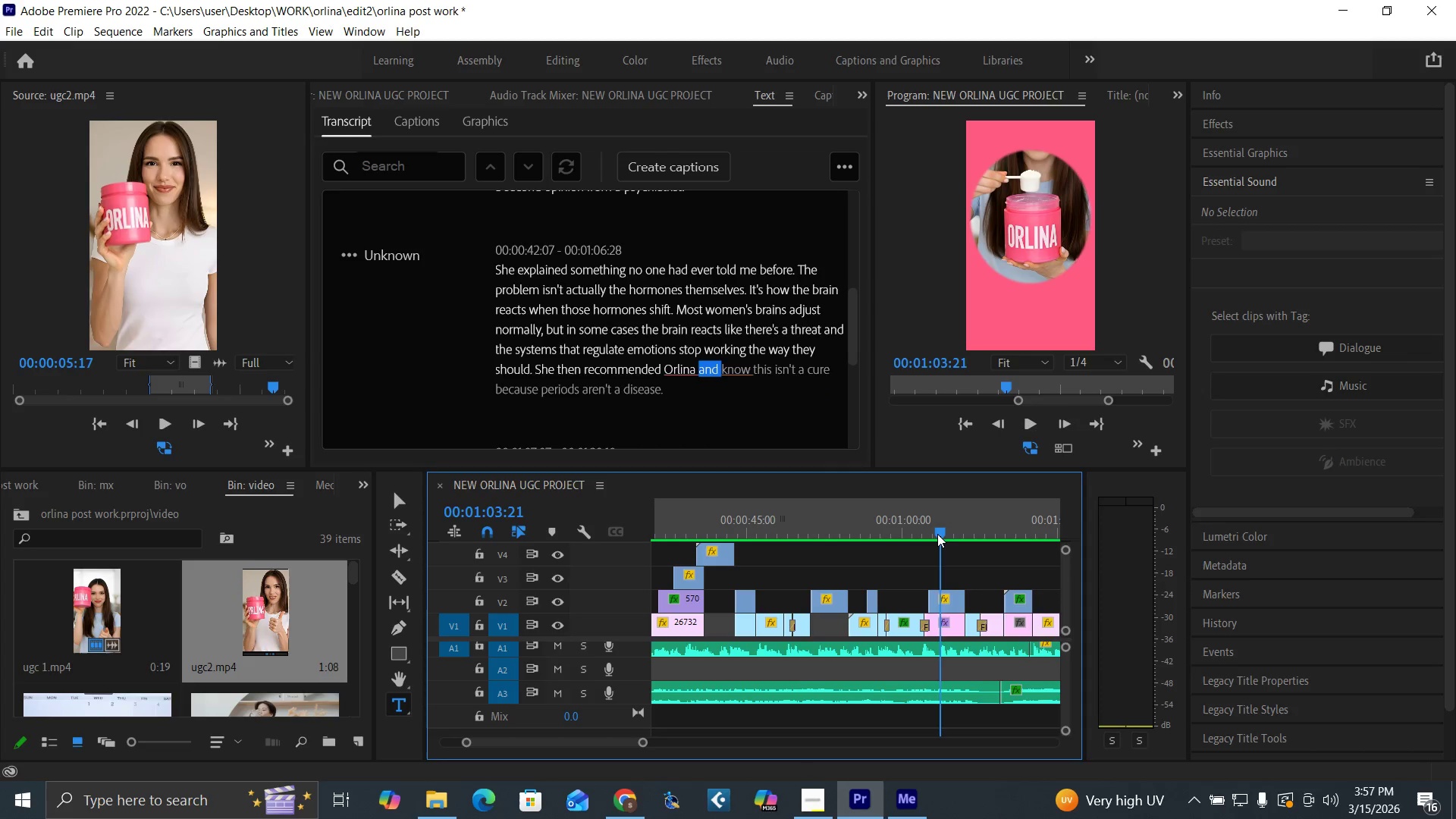 
key(Space)
 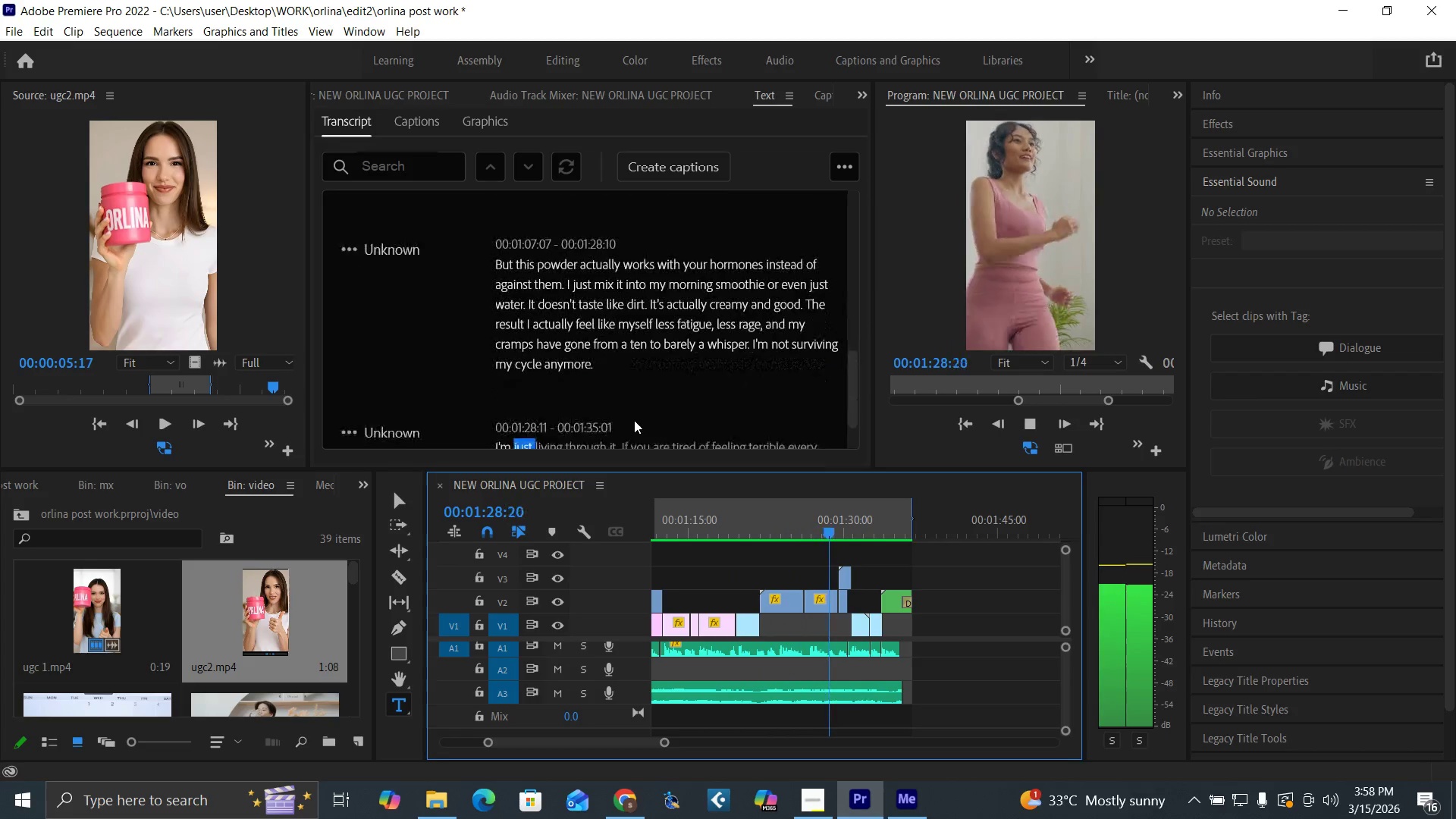 
wait(29.95)
 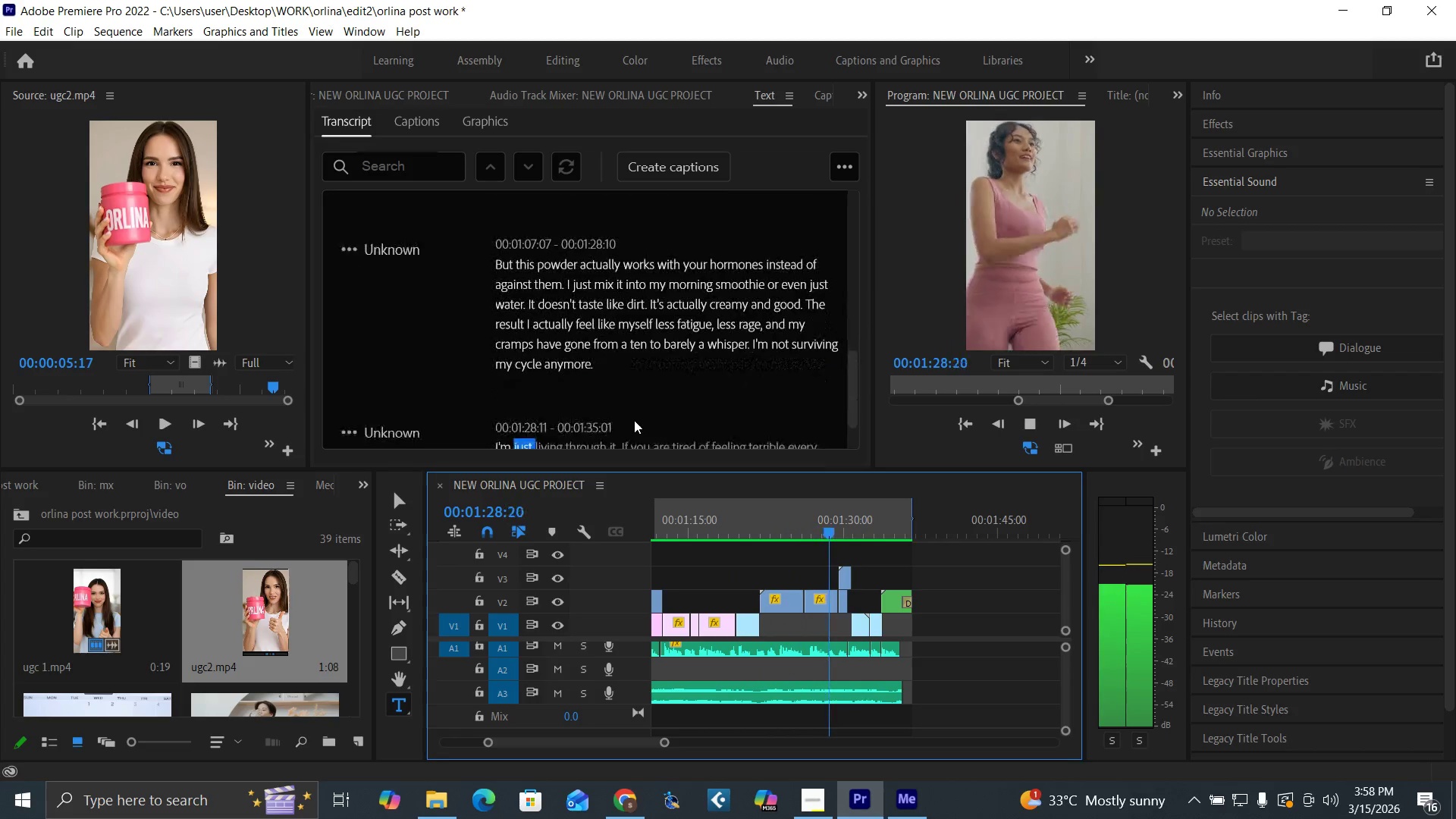 
key(Space)
 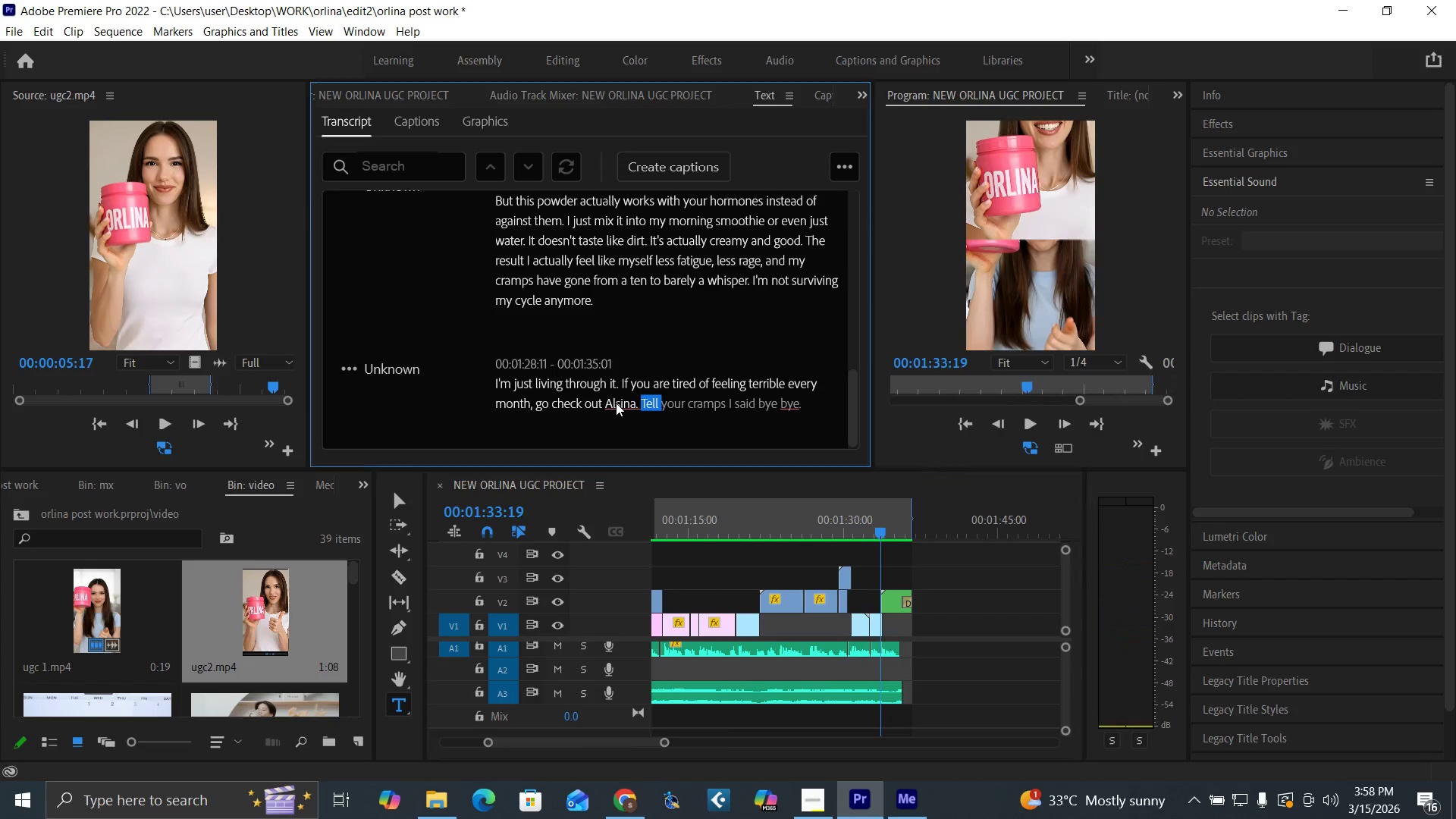 
double_click([616, 403])
 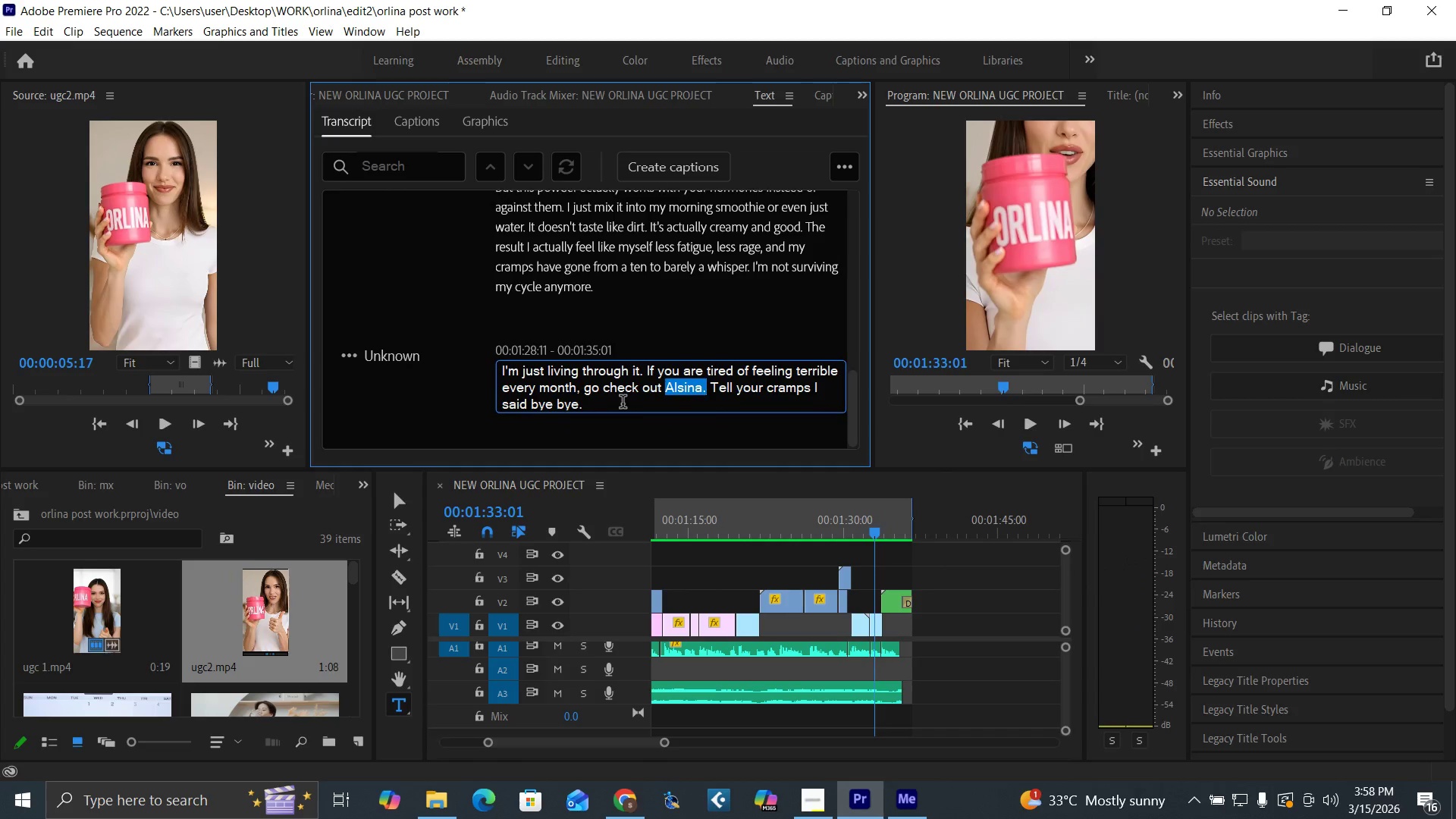 
type(Orlina)
 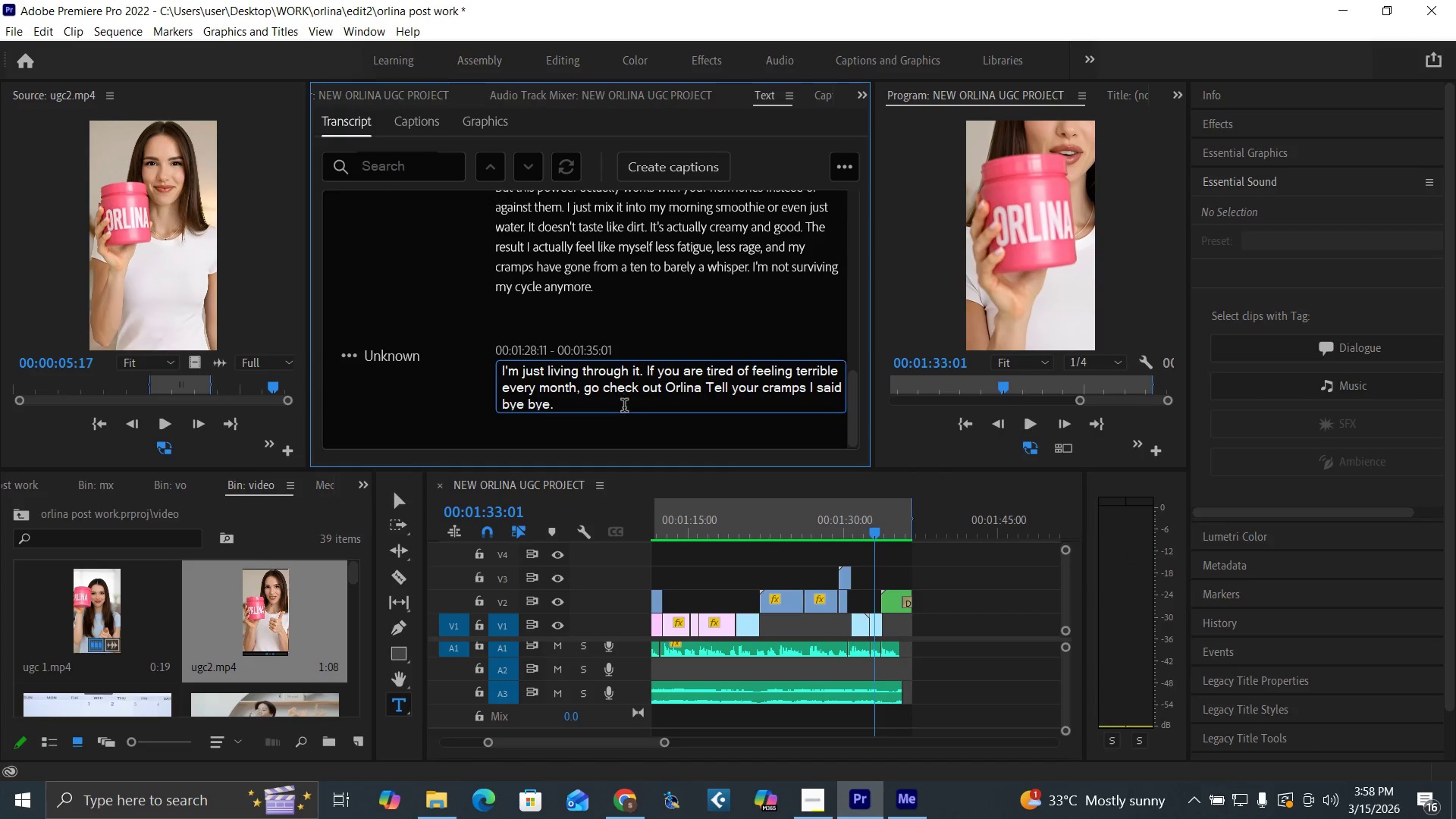 
key(Period)
 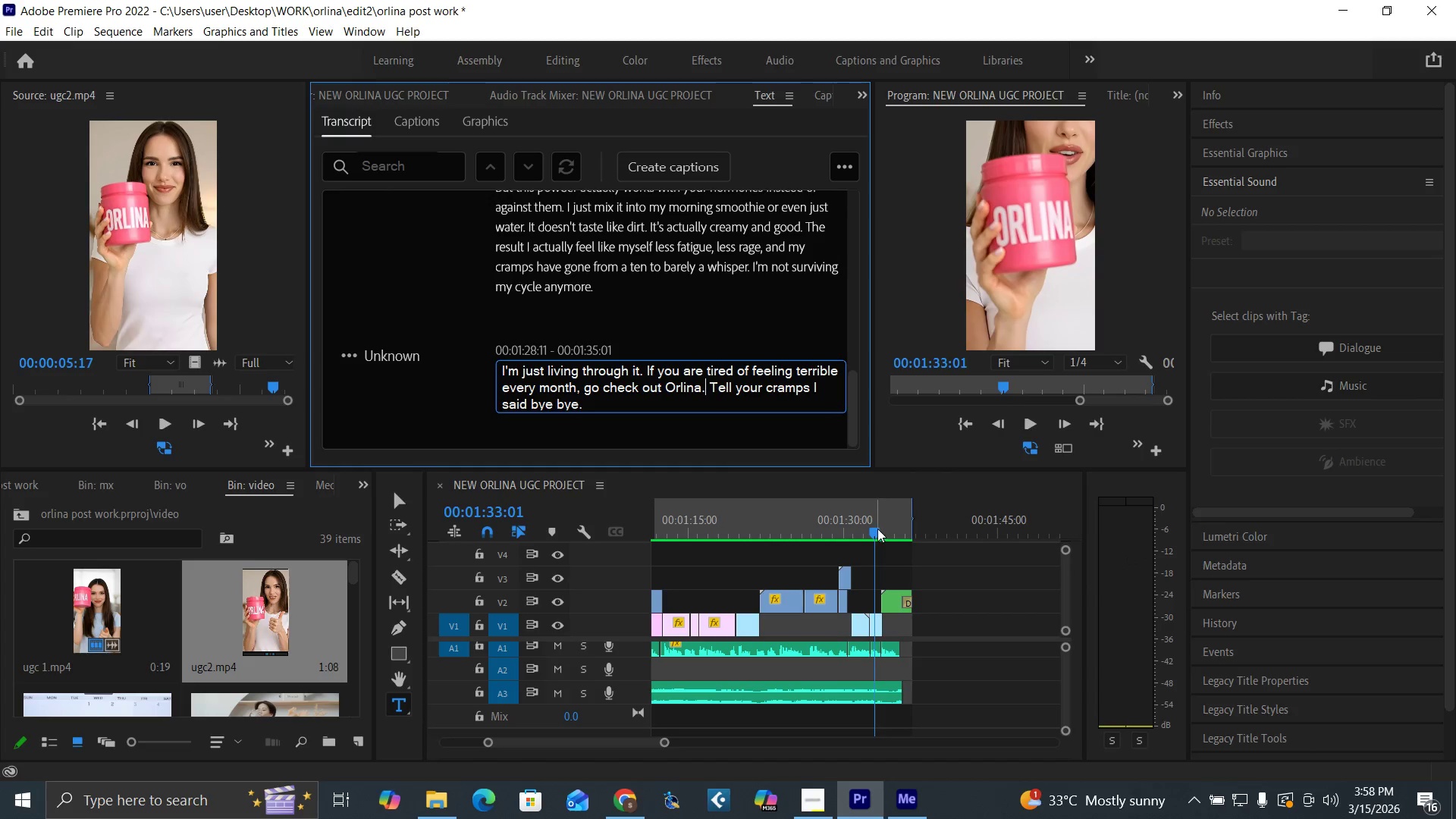 
left_click([874, 529])
 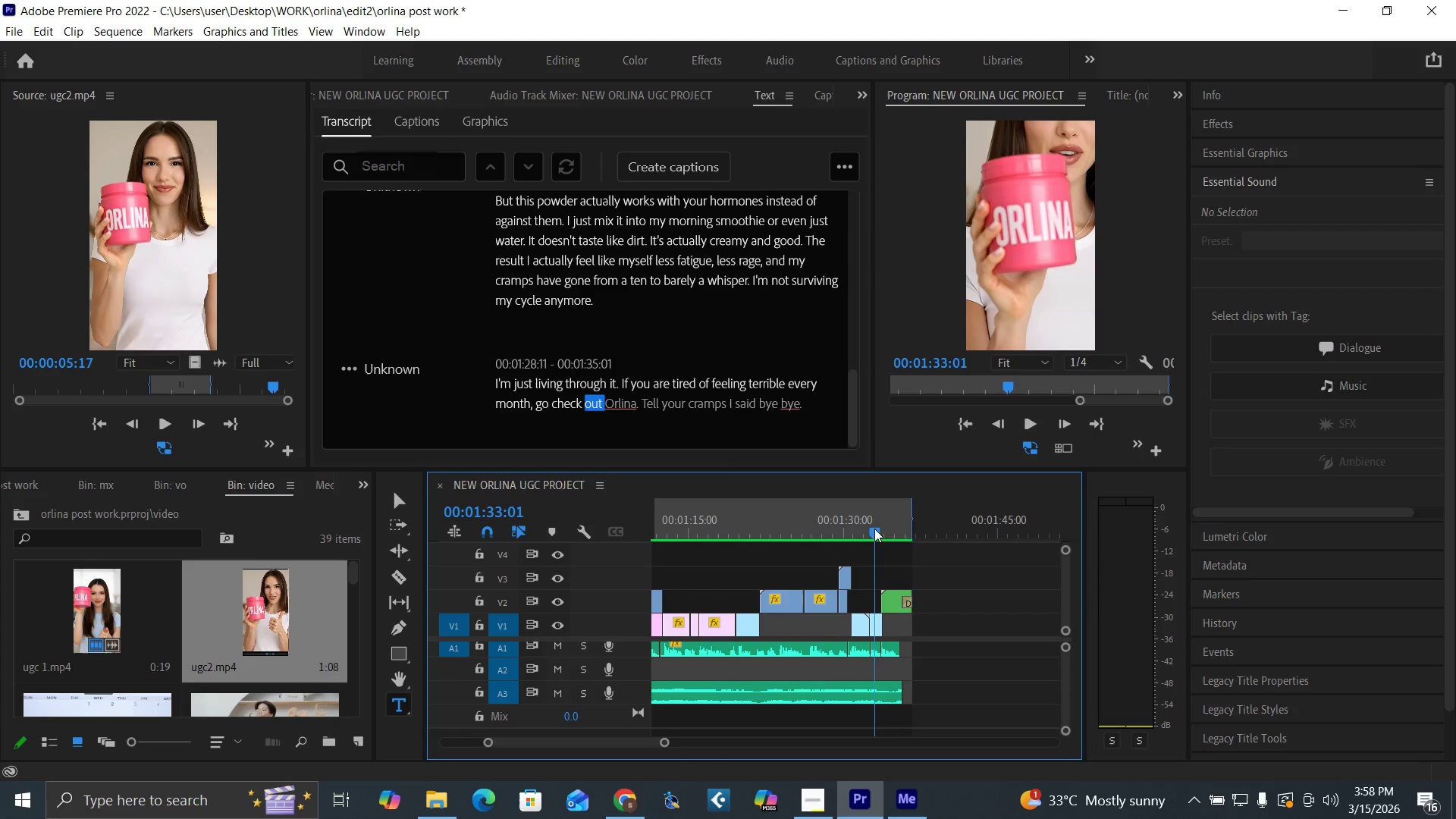 
key(Space)
 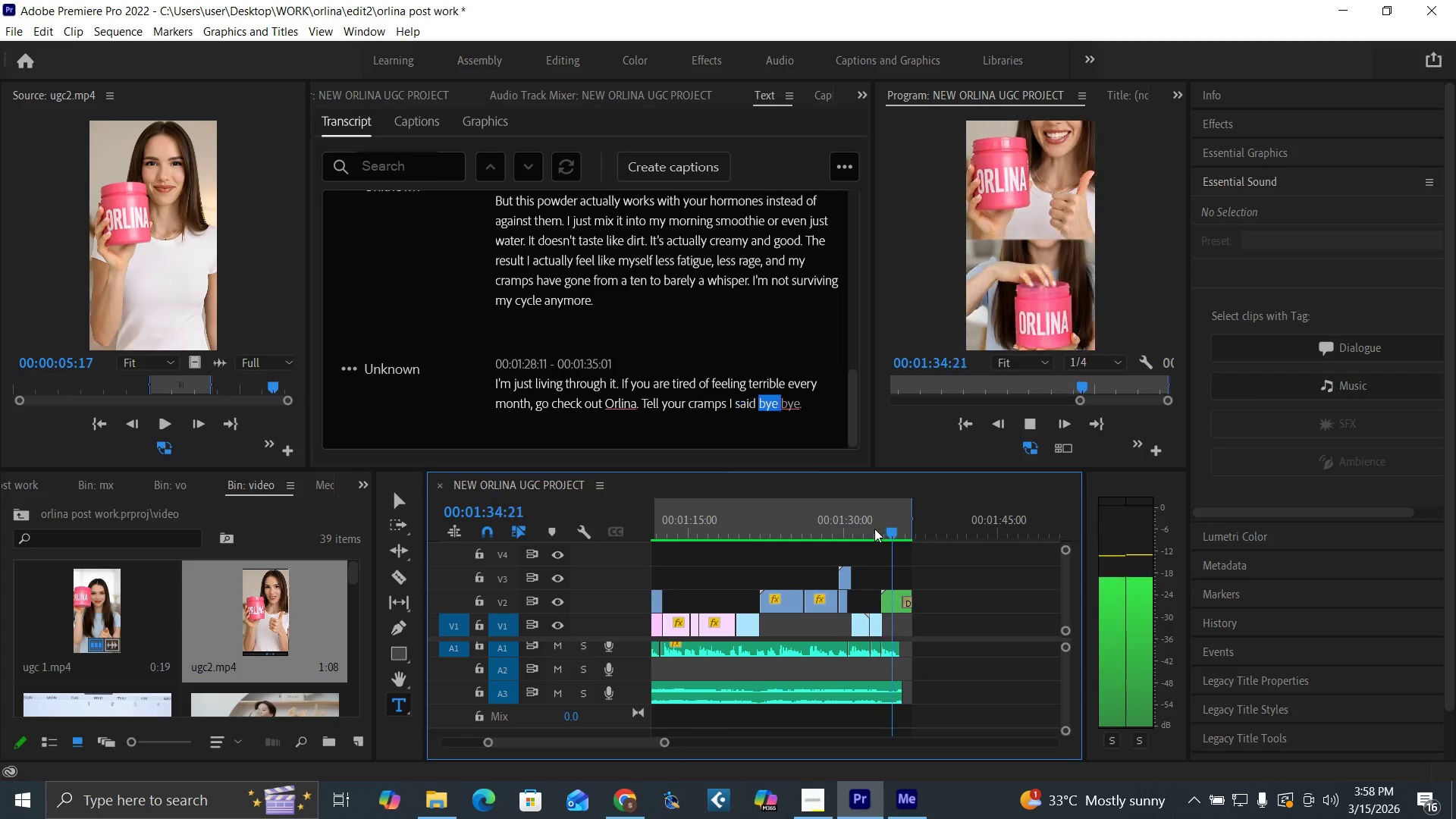 
key(Space)
 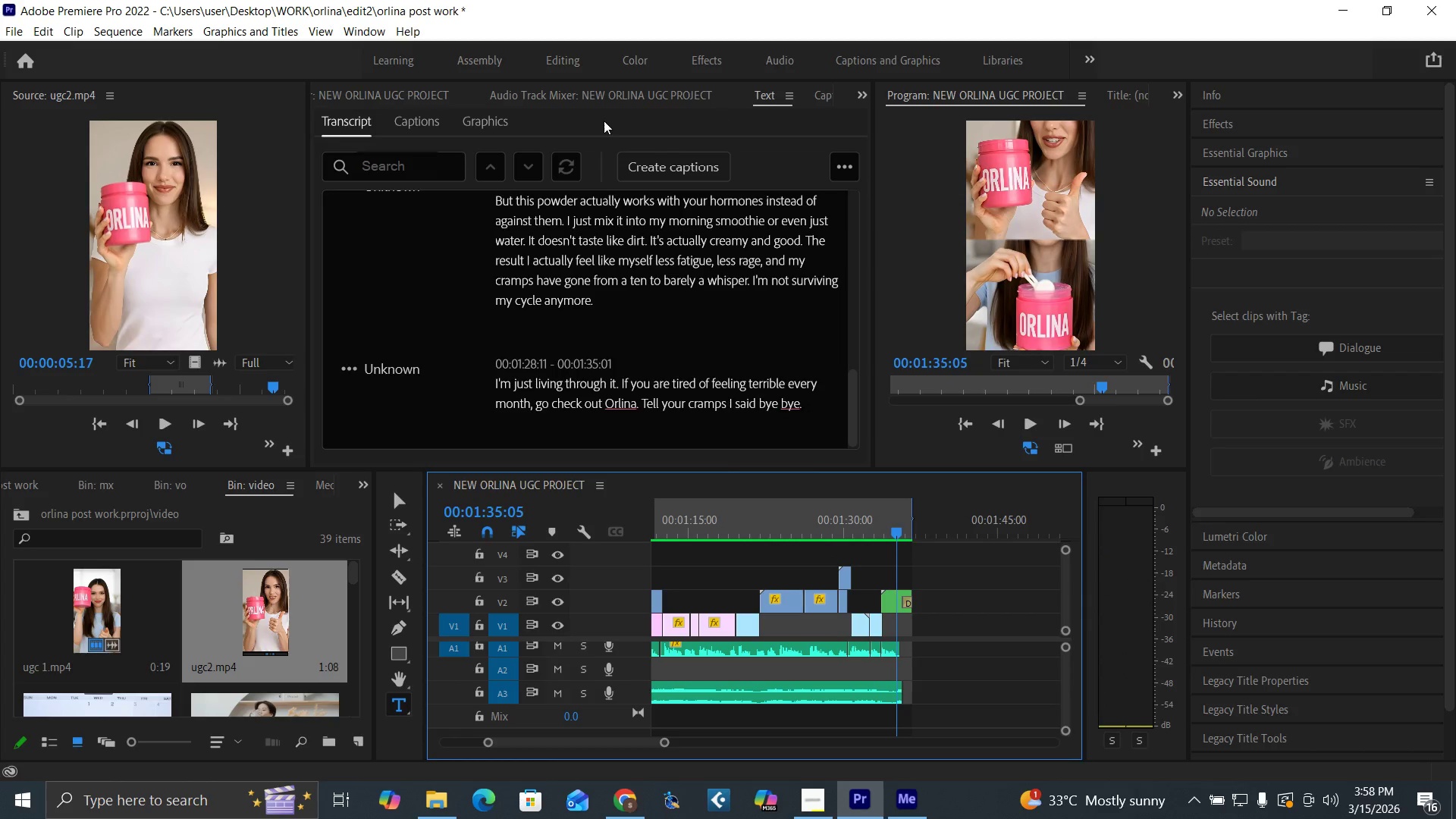 
left_click([421, 124])
 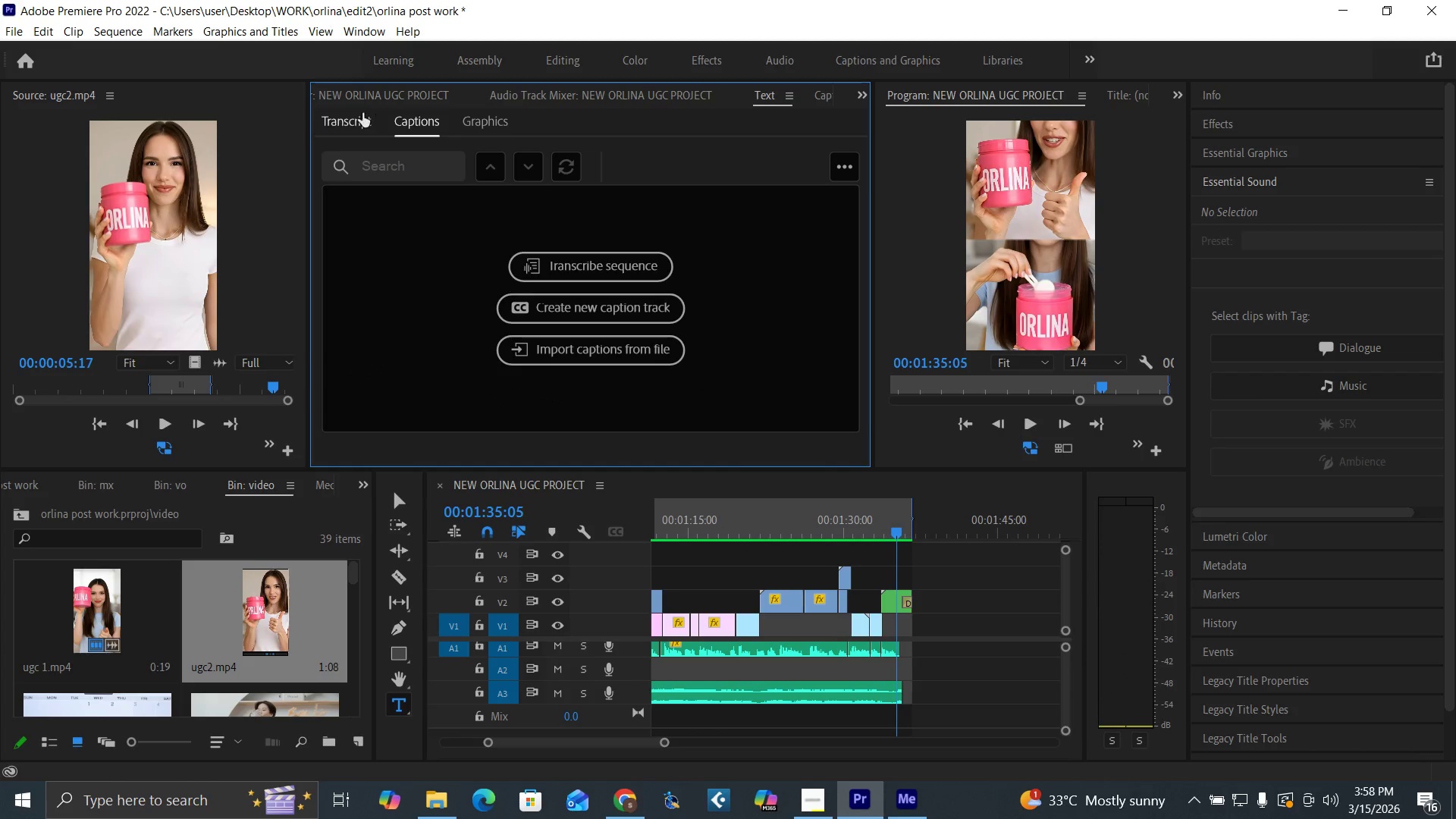 
wait(5.3)
 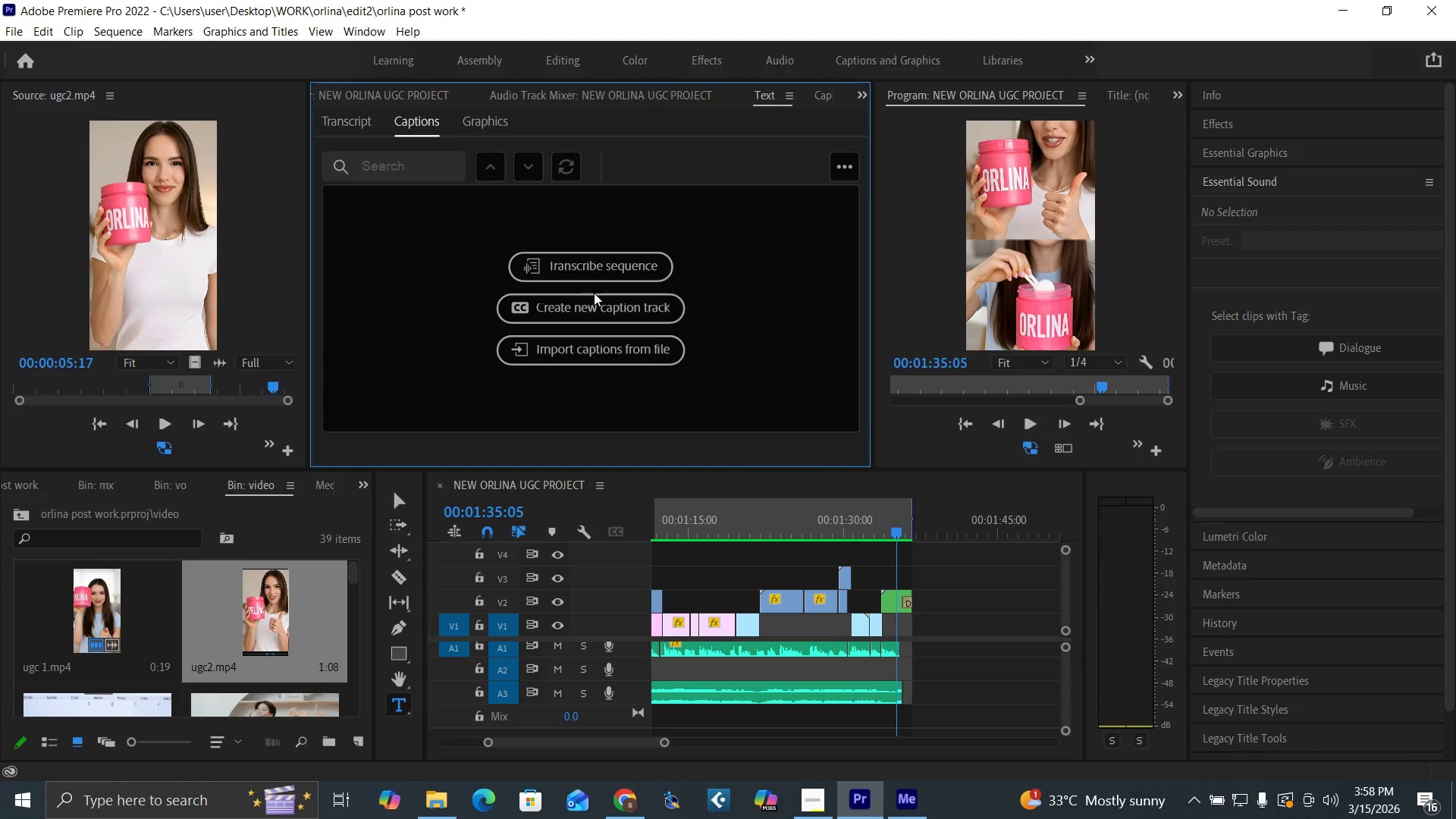 
left_click([356, 118])
 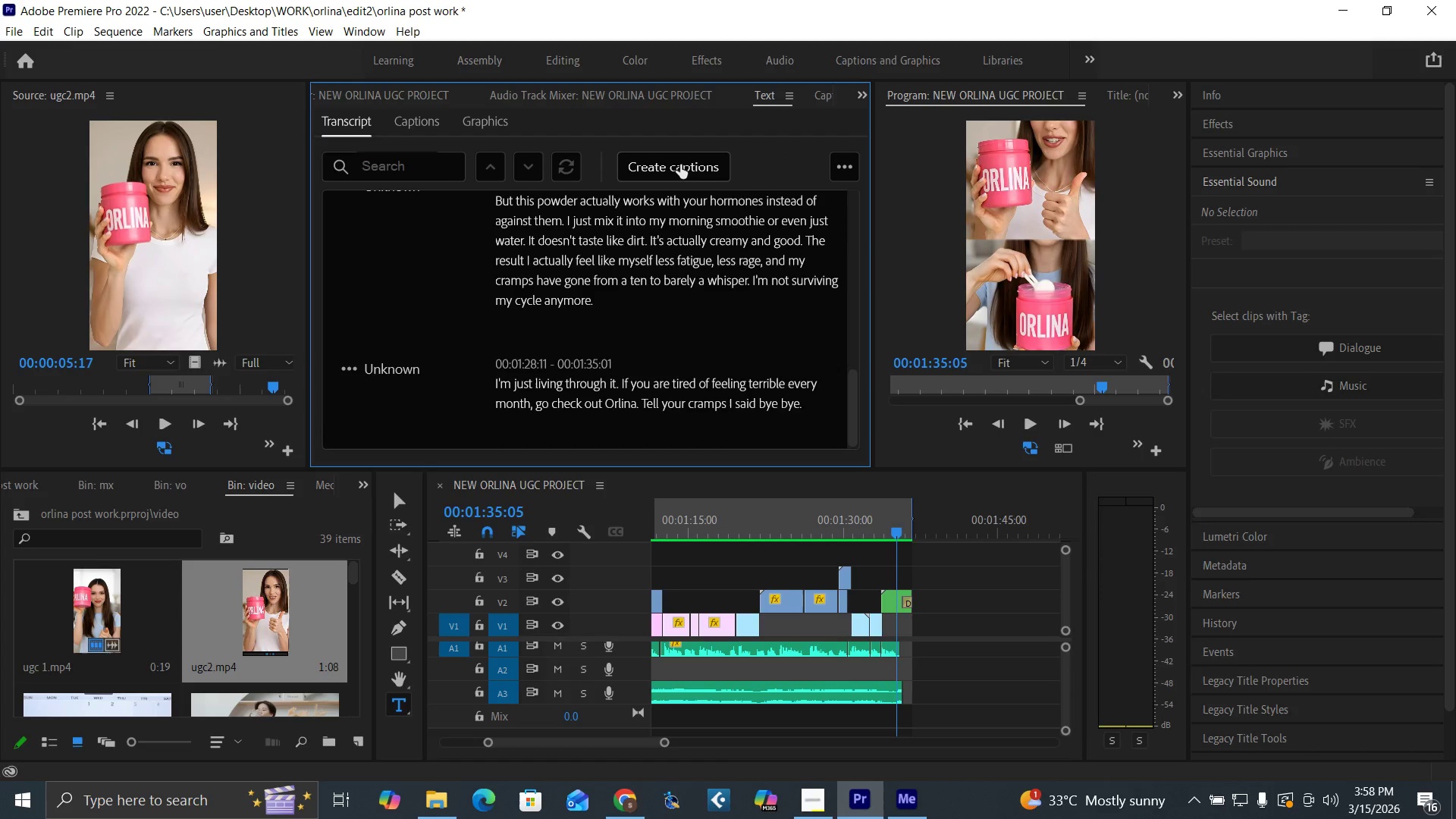 
left_click([680, 165])
 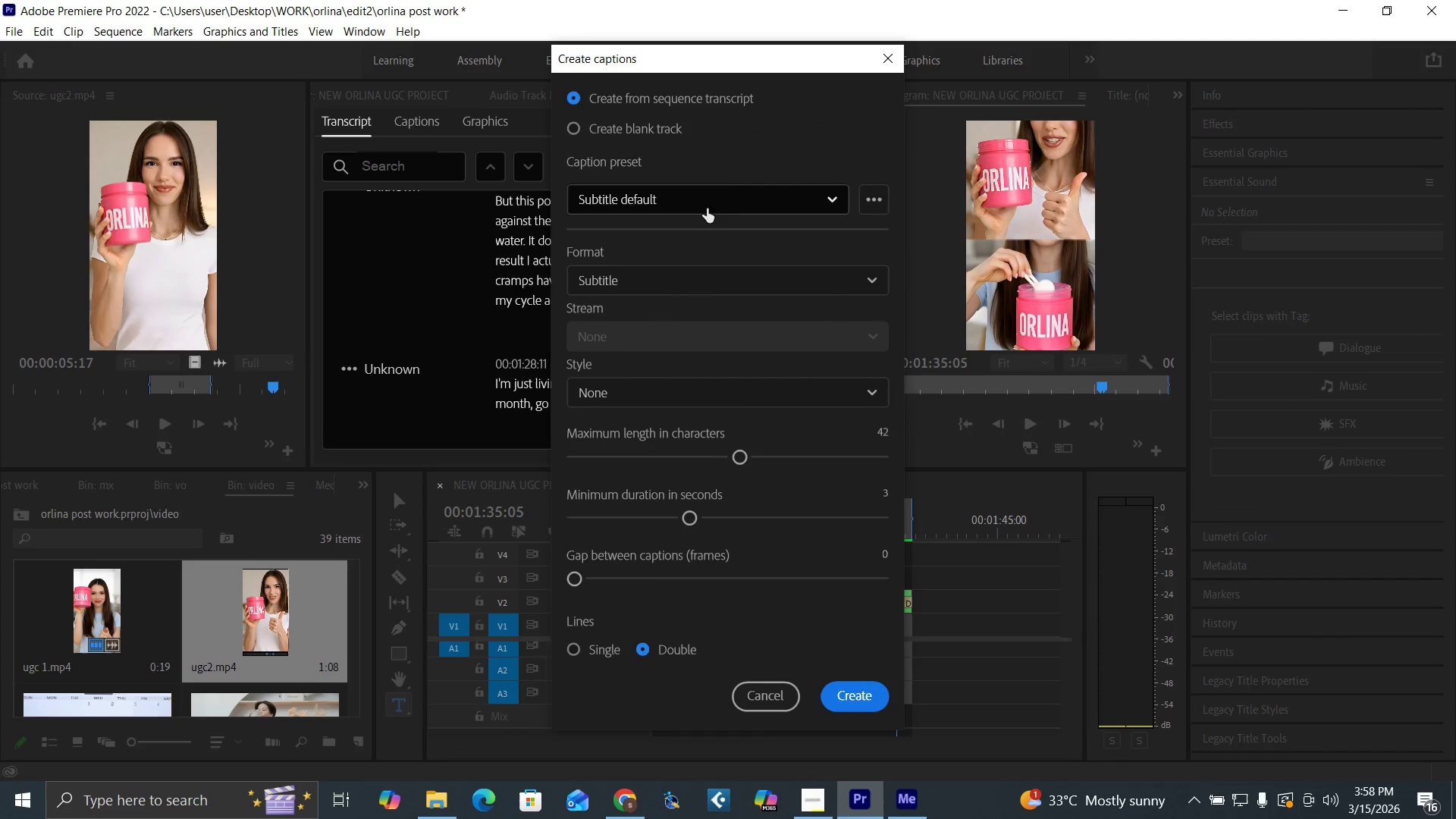 
left_click([821, 206])
 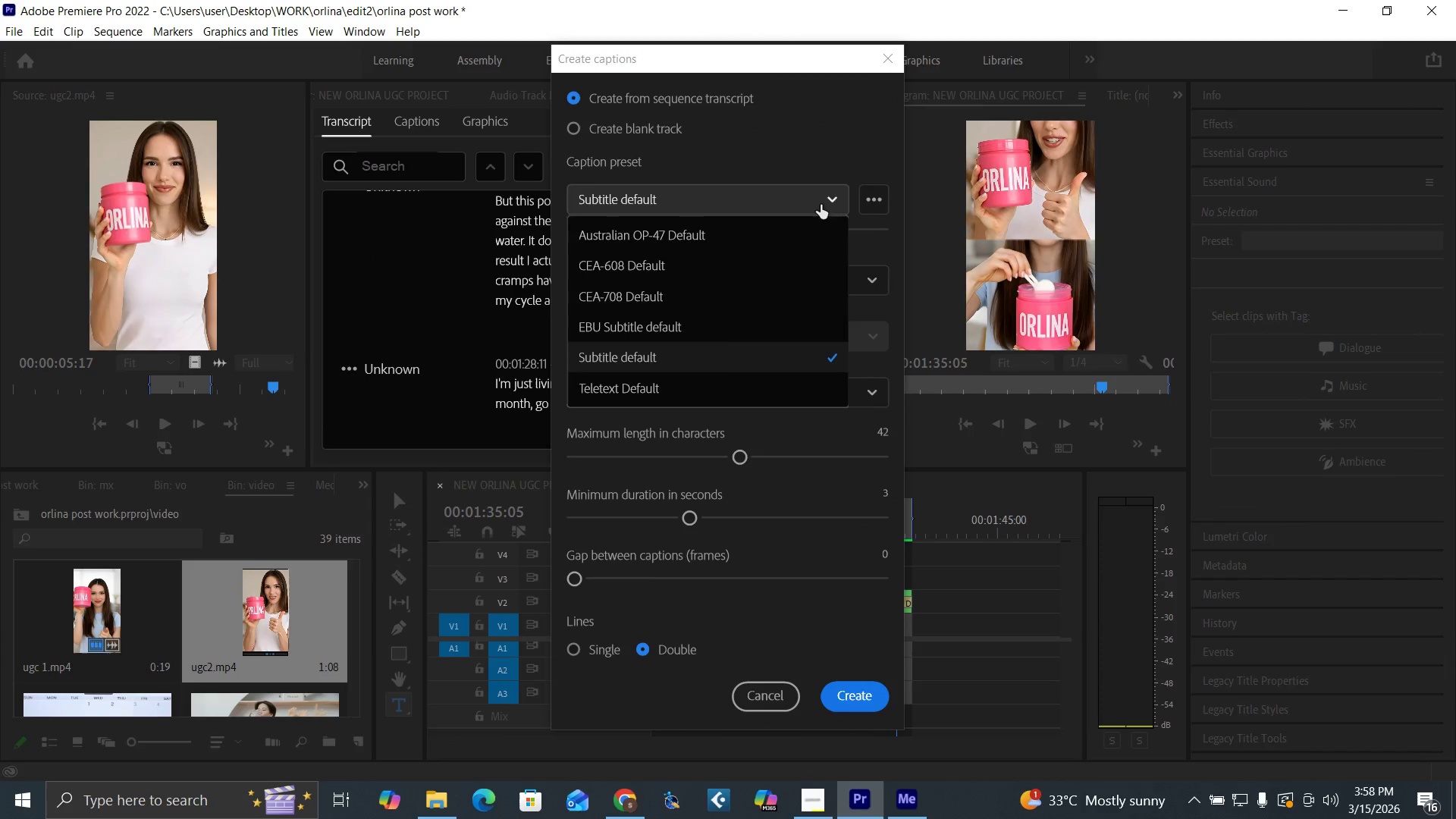 
left_click([821, 205])
 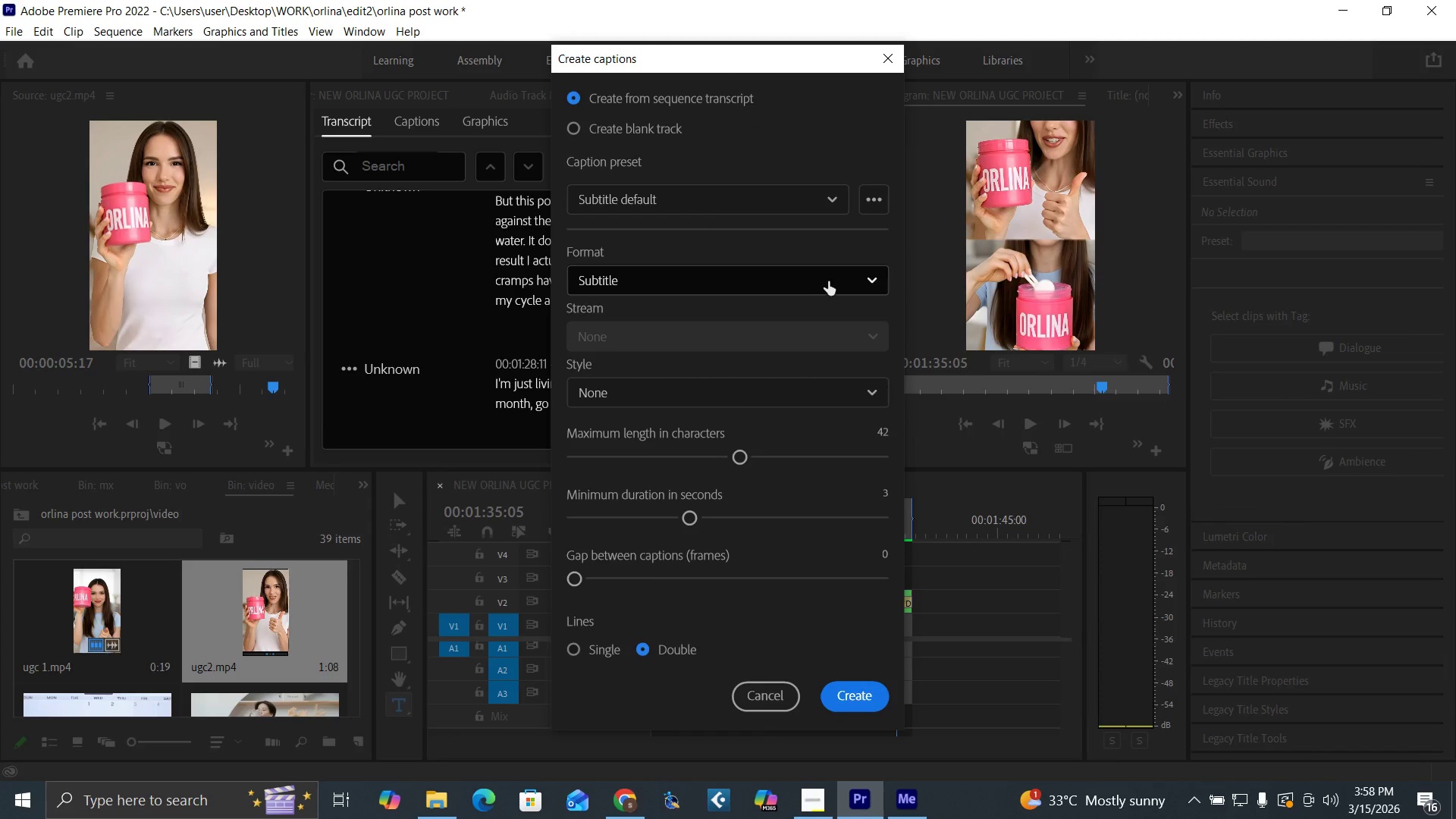 
left_click([831, 284])
 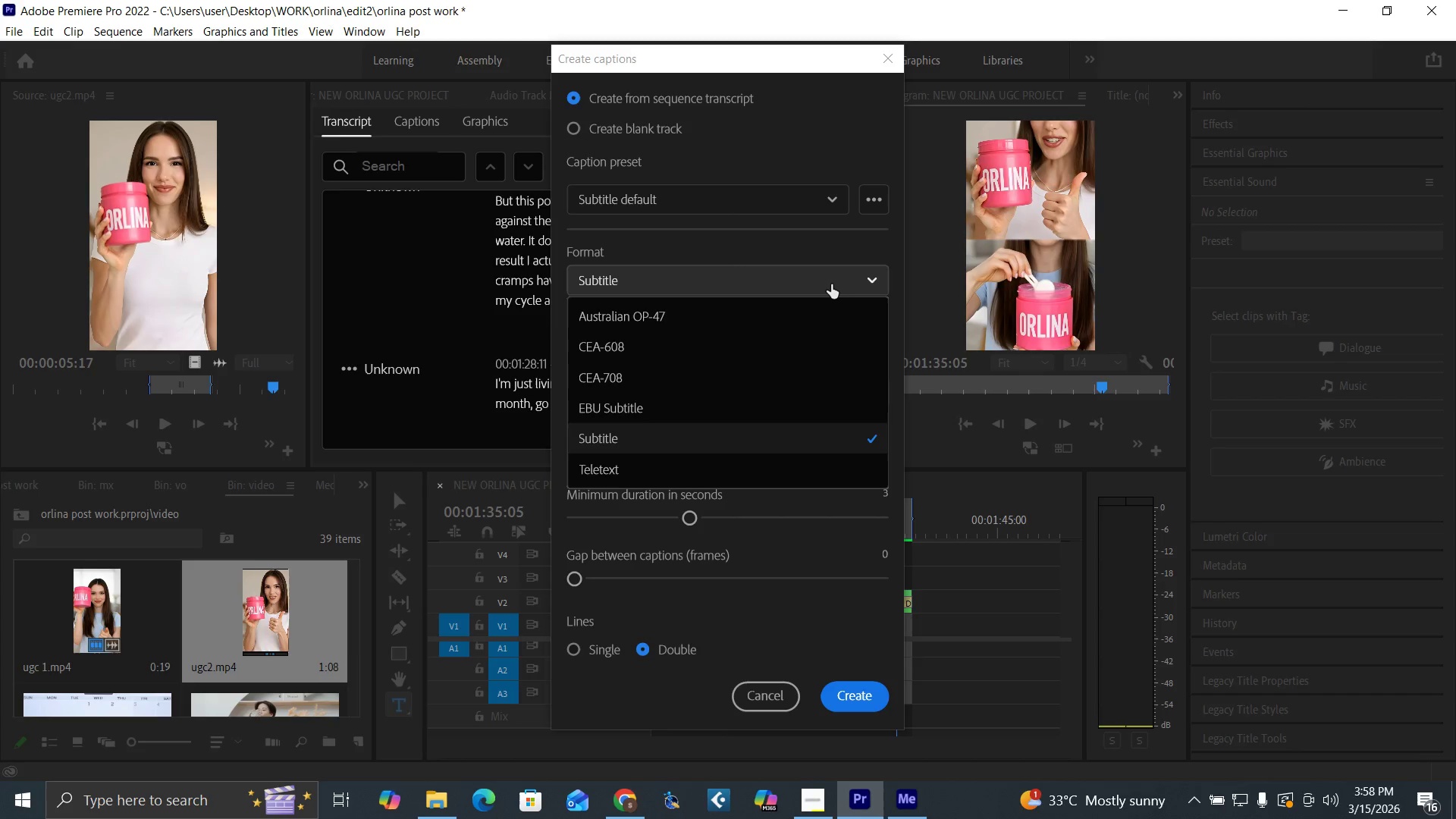 
left_click([831, 284])
 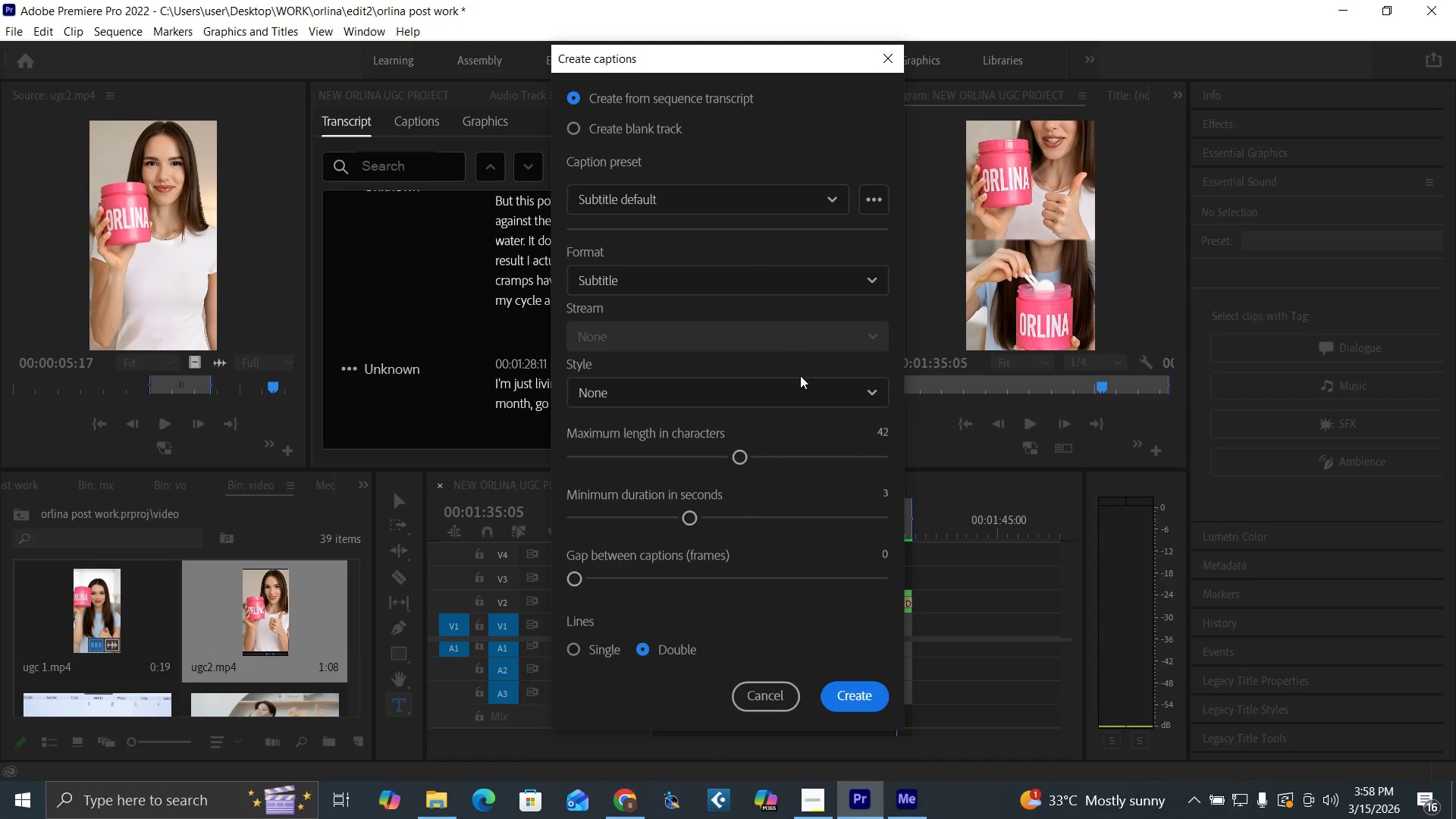 
left_click([825, 393])
 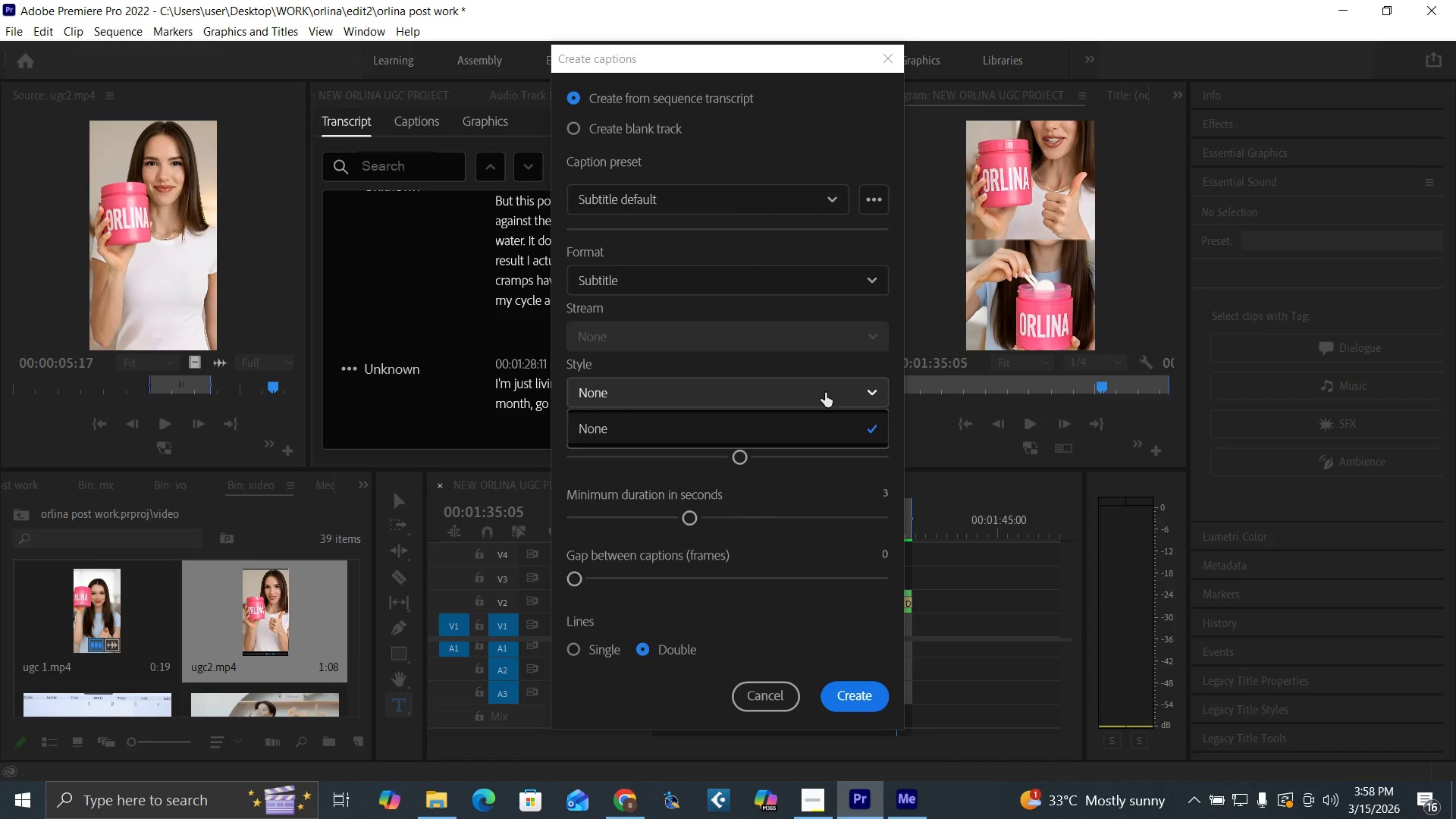 
double_click([825, 393])
 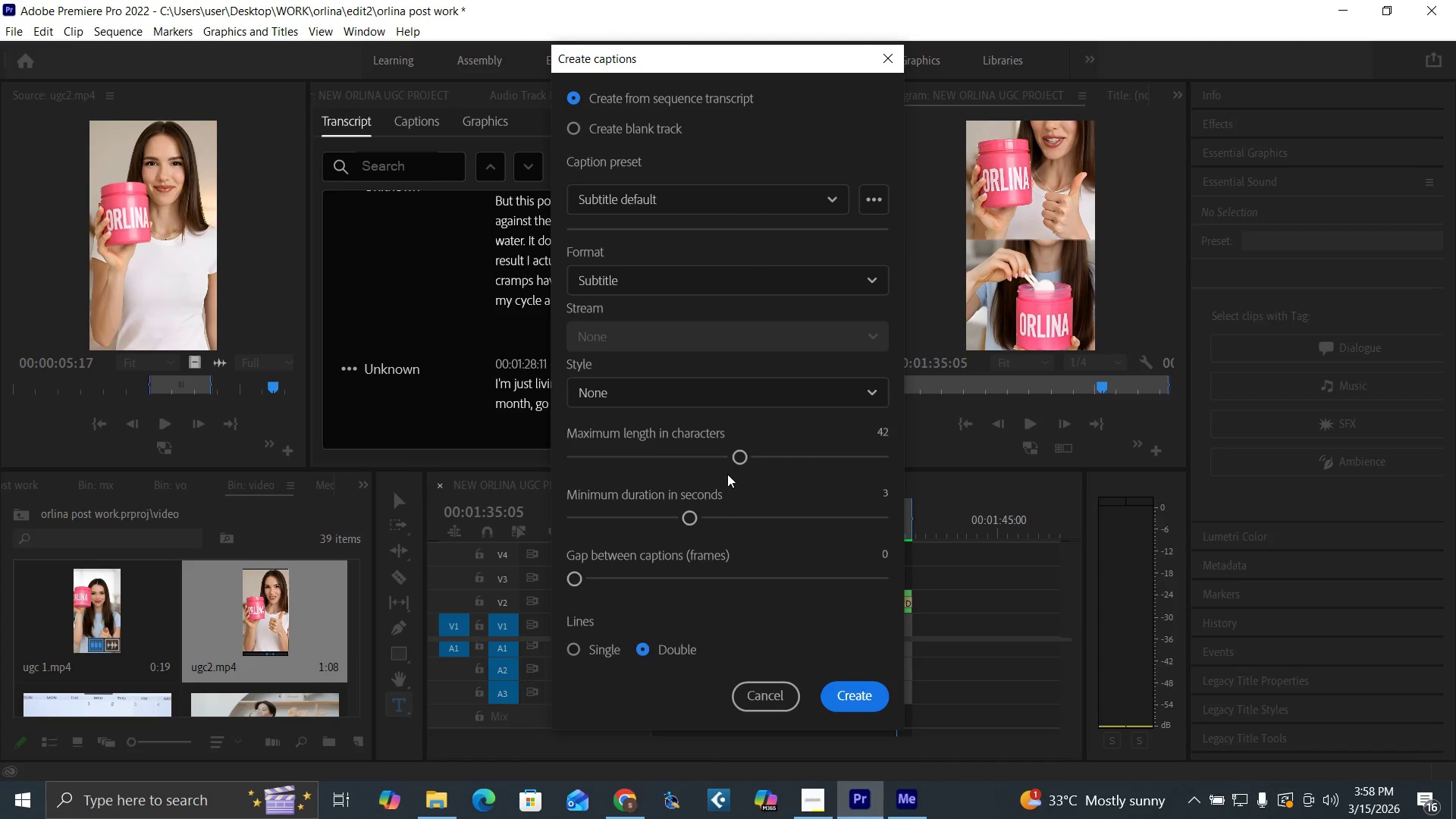 
left_click_drag(start_coordinate=[735, 457], to_coordinate=[582, 537])
 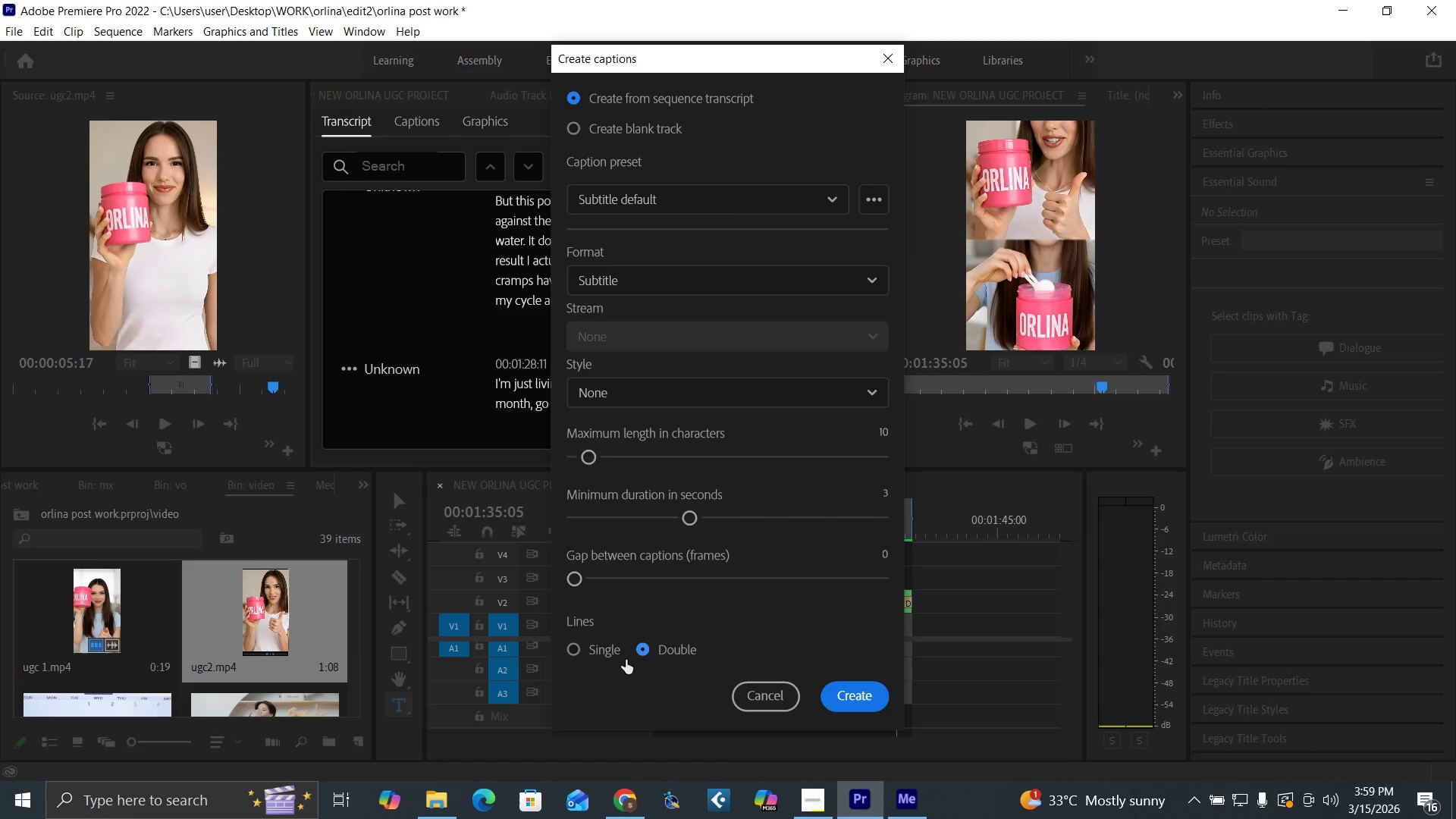 
left_click([575, 654])
 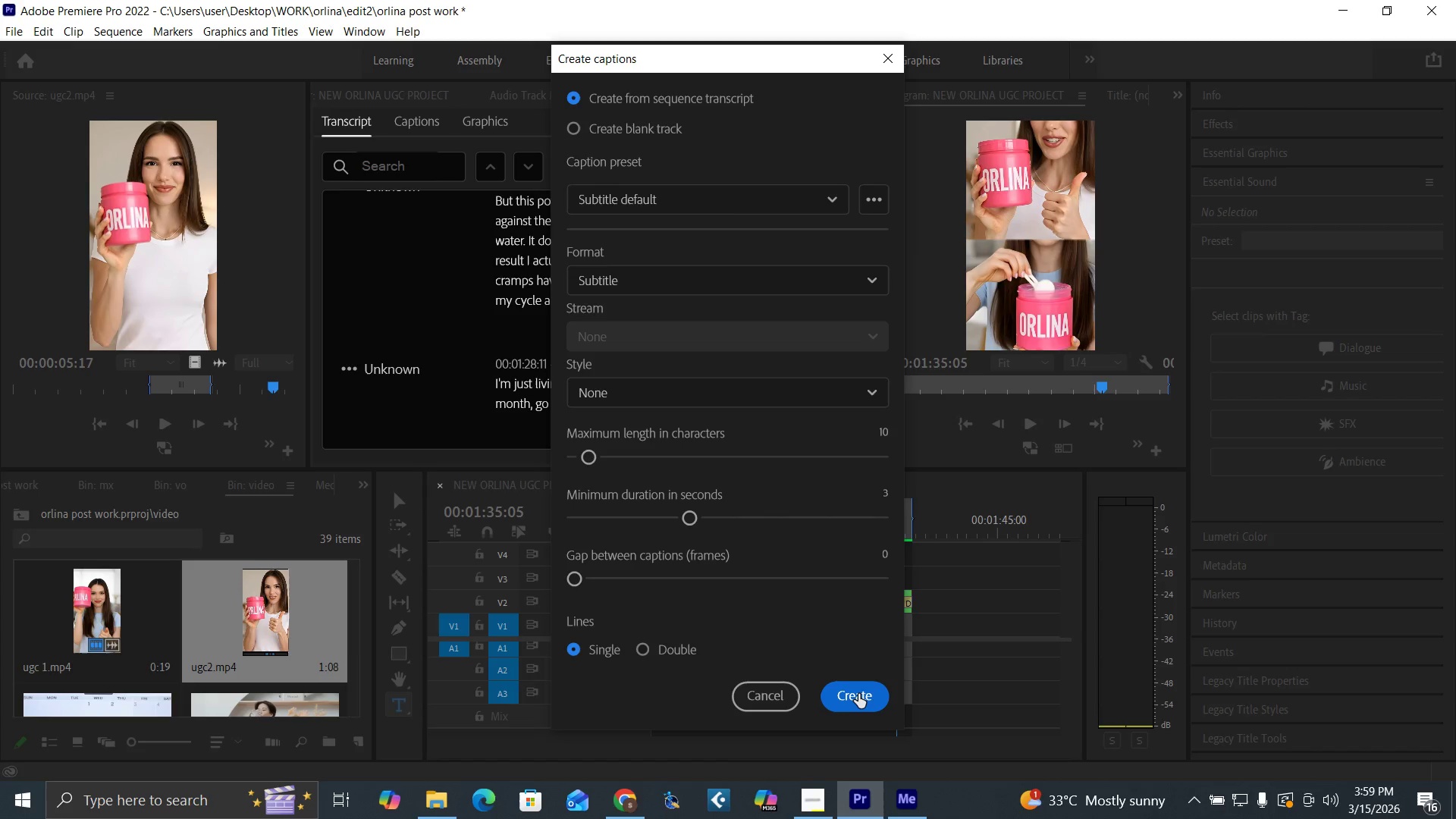 
wait(5.06)
 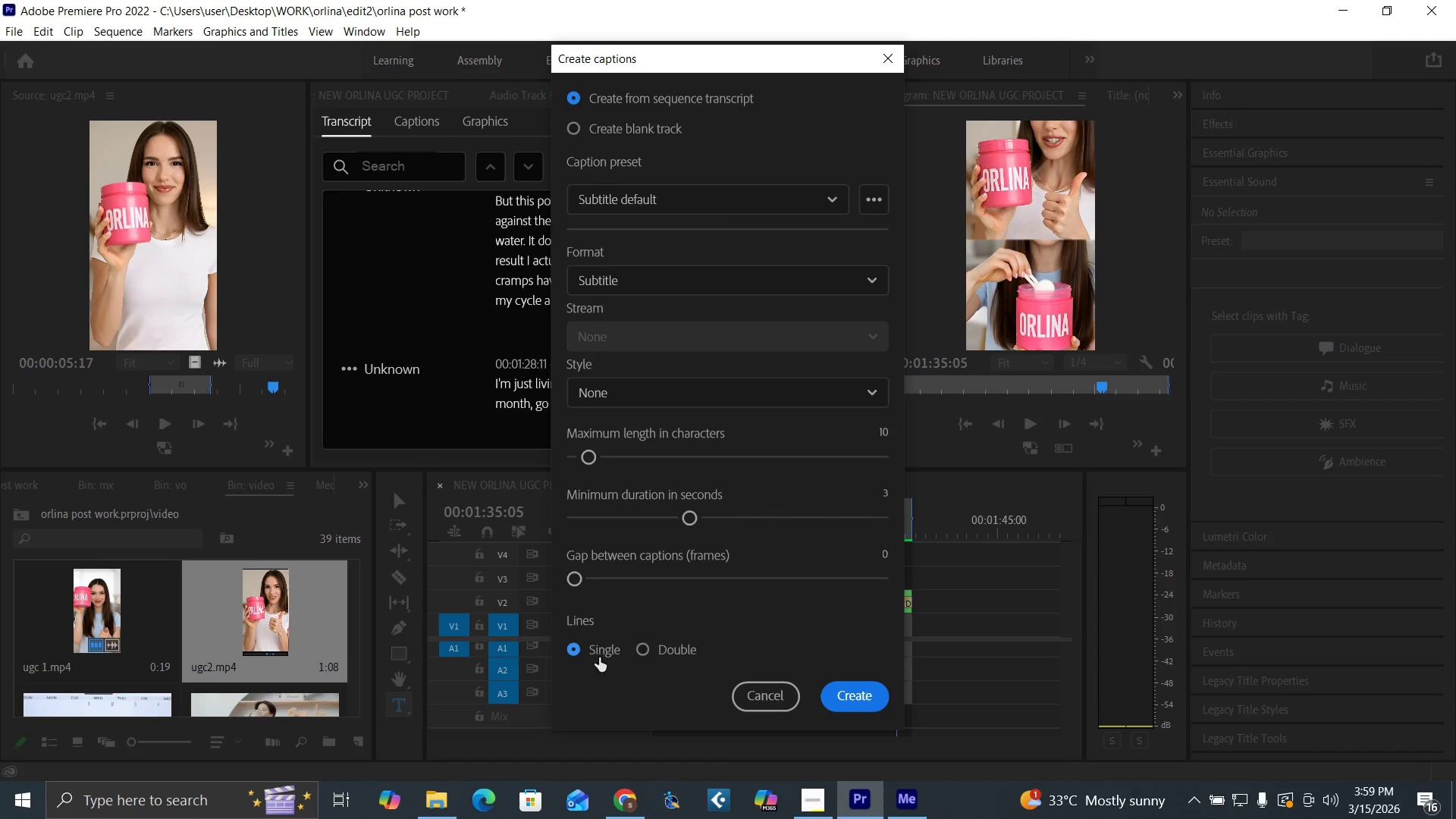 
left_click([859, 694])
 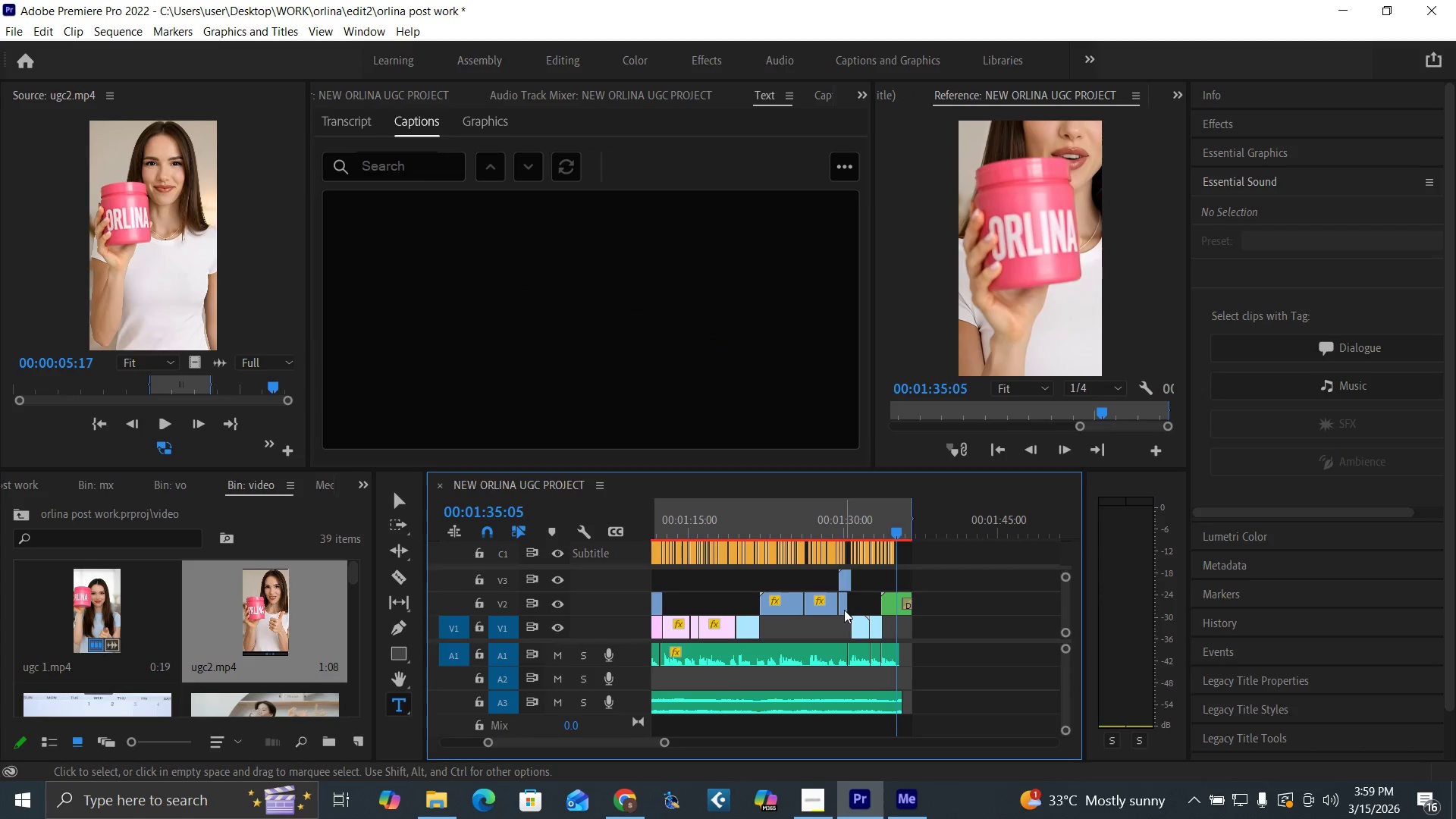 
wait(7.14)
 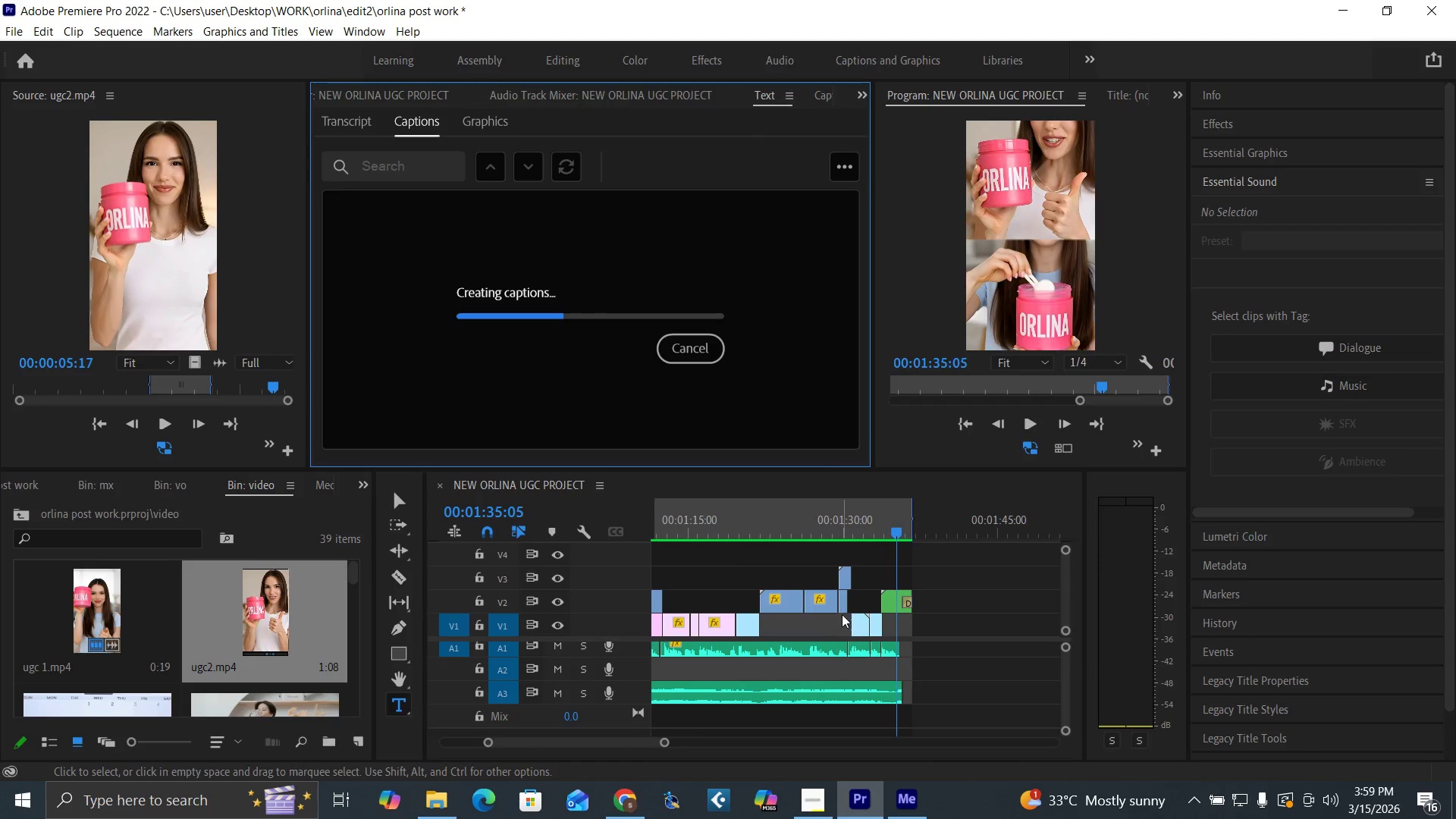 
left_click_drag(start_coordinate=[1065, 601], to_coordinate=[1062, 585])
 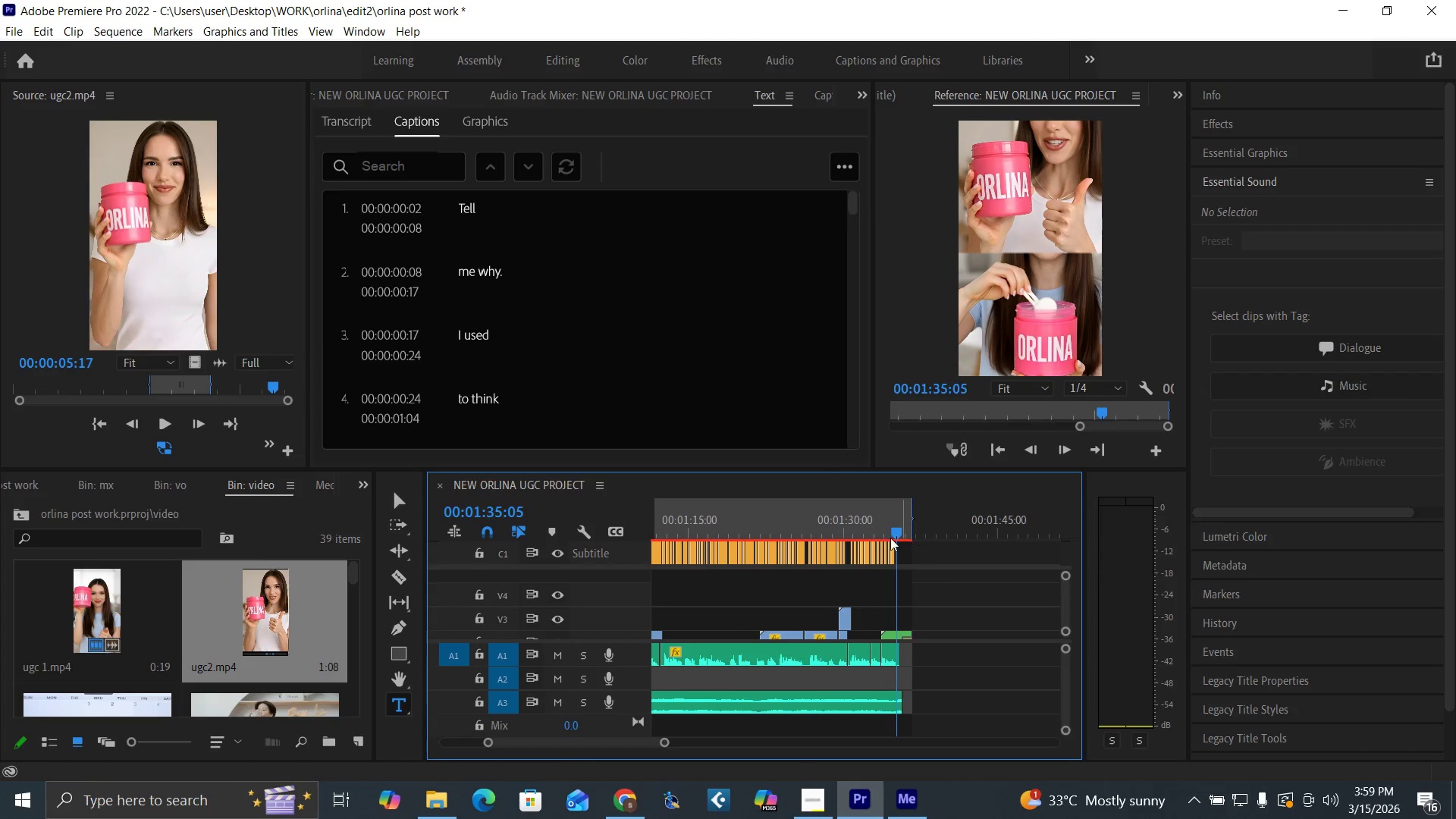 
left_click_drag(start_coordinate=[872, 527], to_coordinate=[727, 541])
 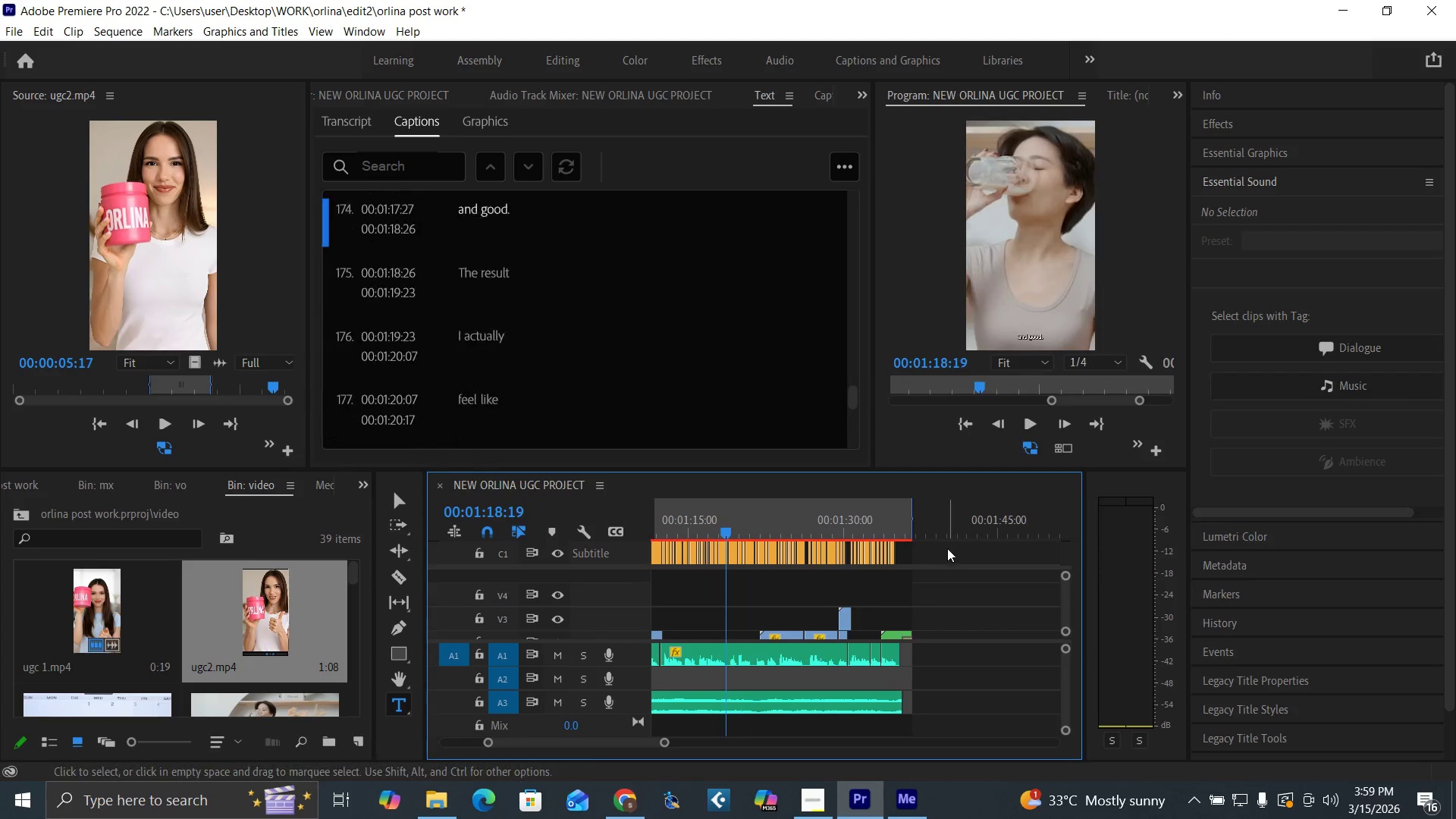 
left_click_drag(start_coordinate=[947, 548], to_coordinate=[567, 554])
 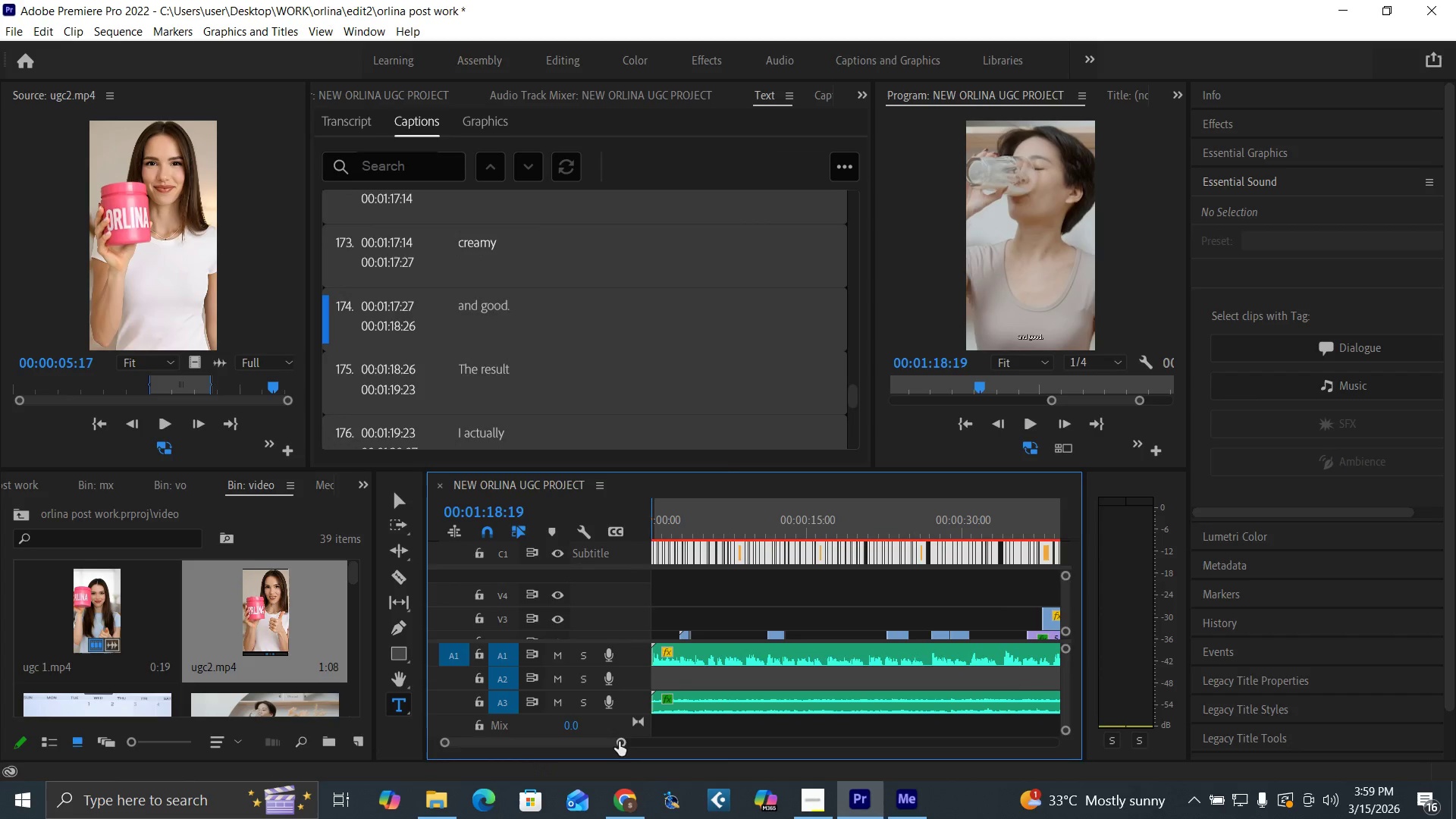 
left_click_drag(start_coordinate=[619, 741], to_coordinate=[733, 754])
 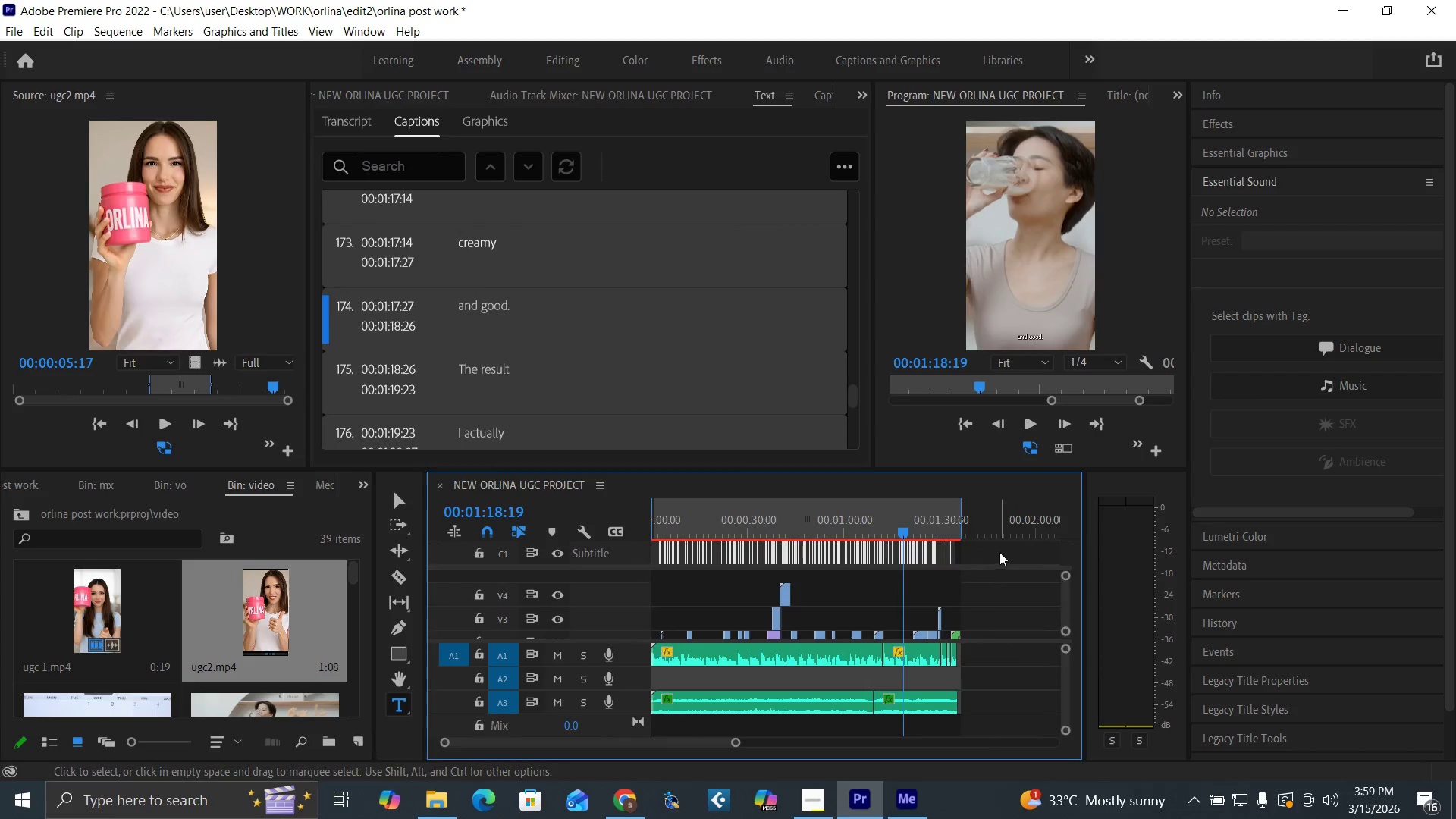 
left_click_drag(start_coordinate=[1001, 551], to_coordinate=[617, 566])
 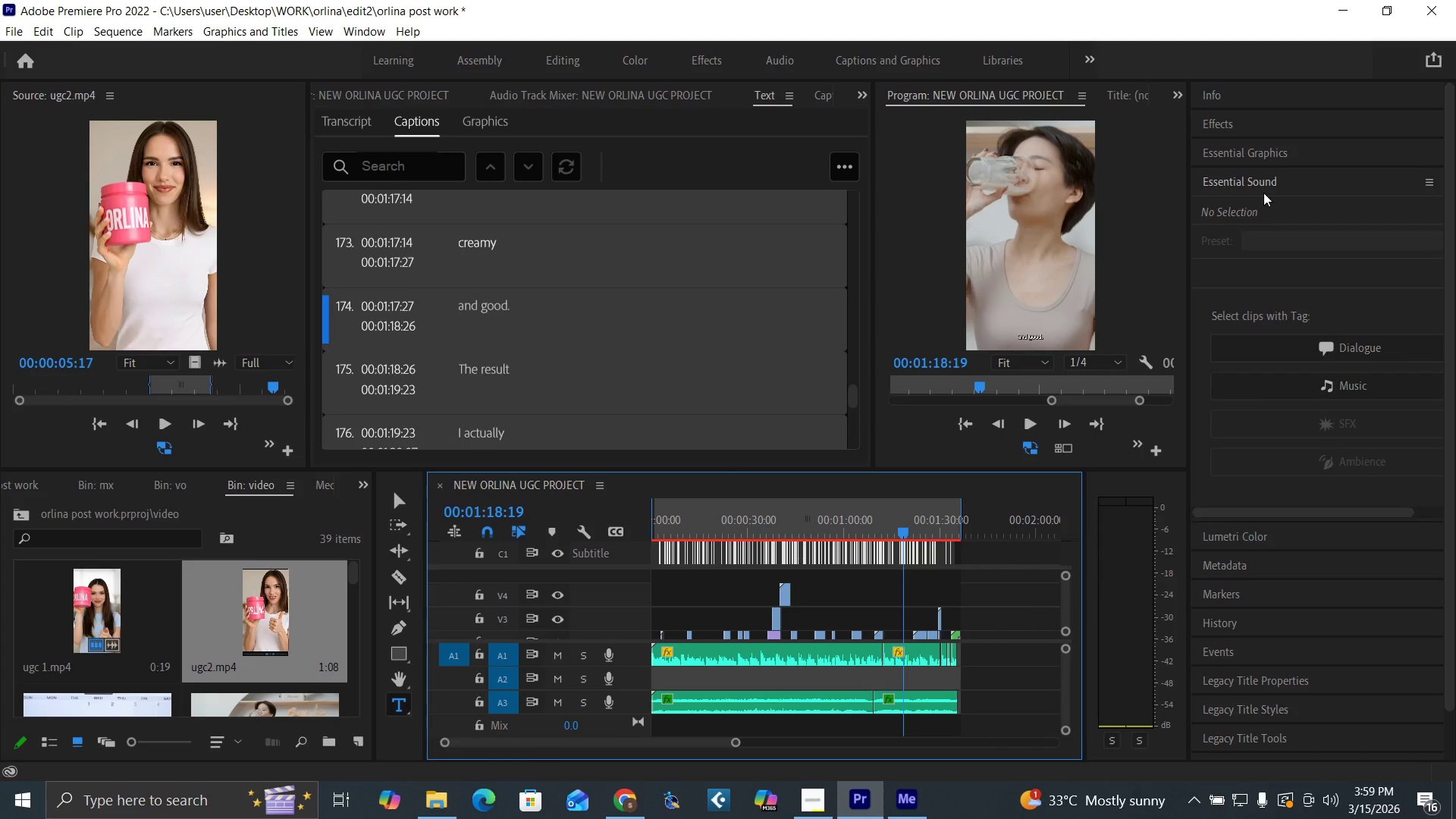 
double_click([1263, 147])
 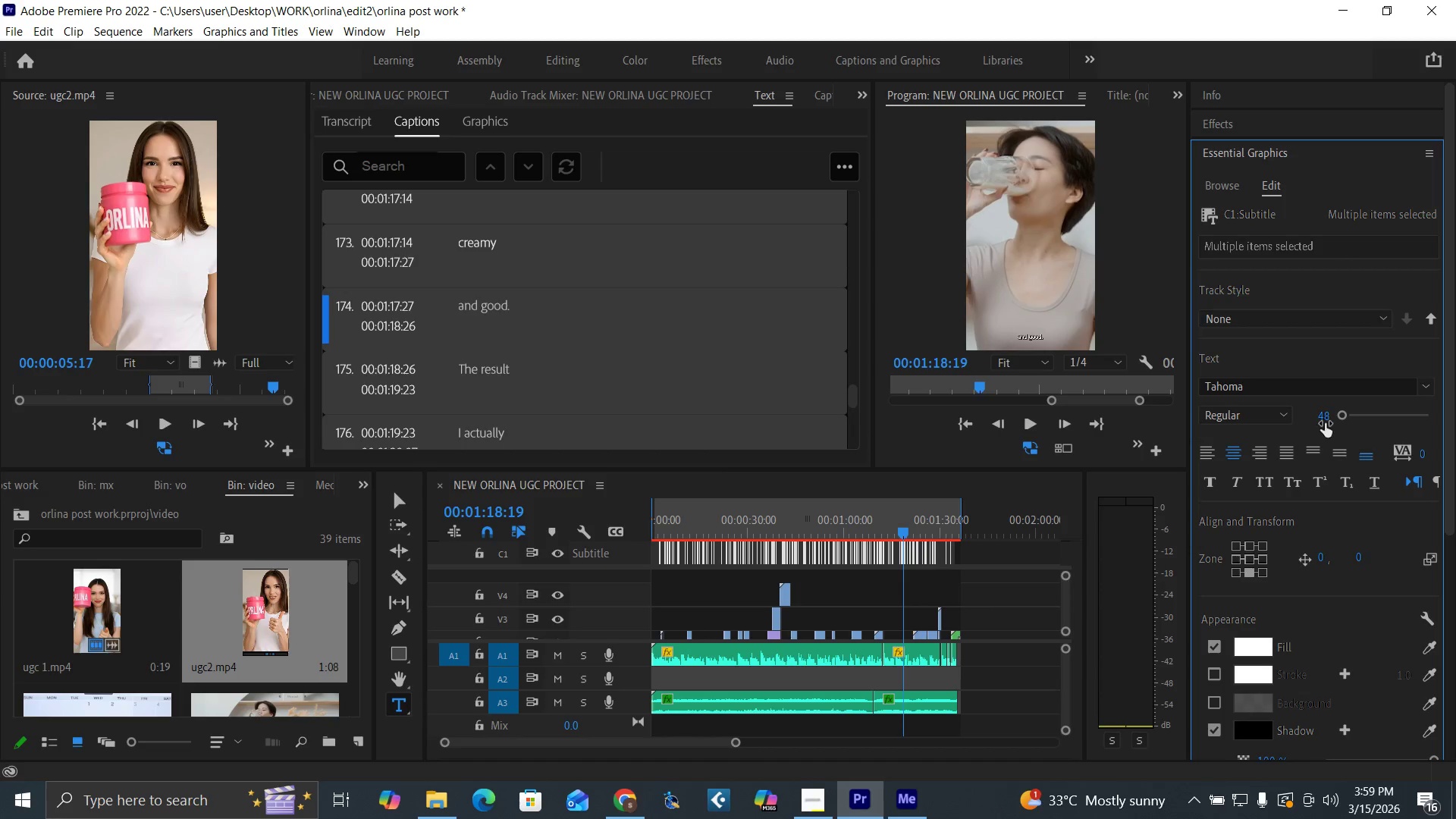 
left_click([1320, 415])
 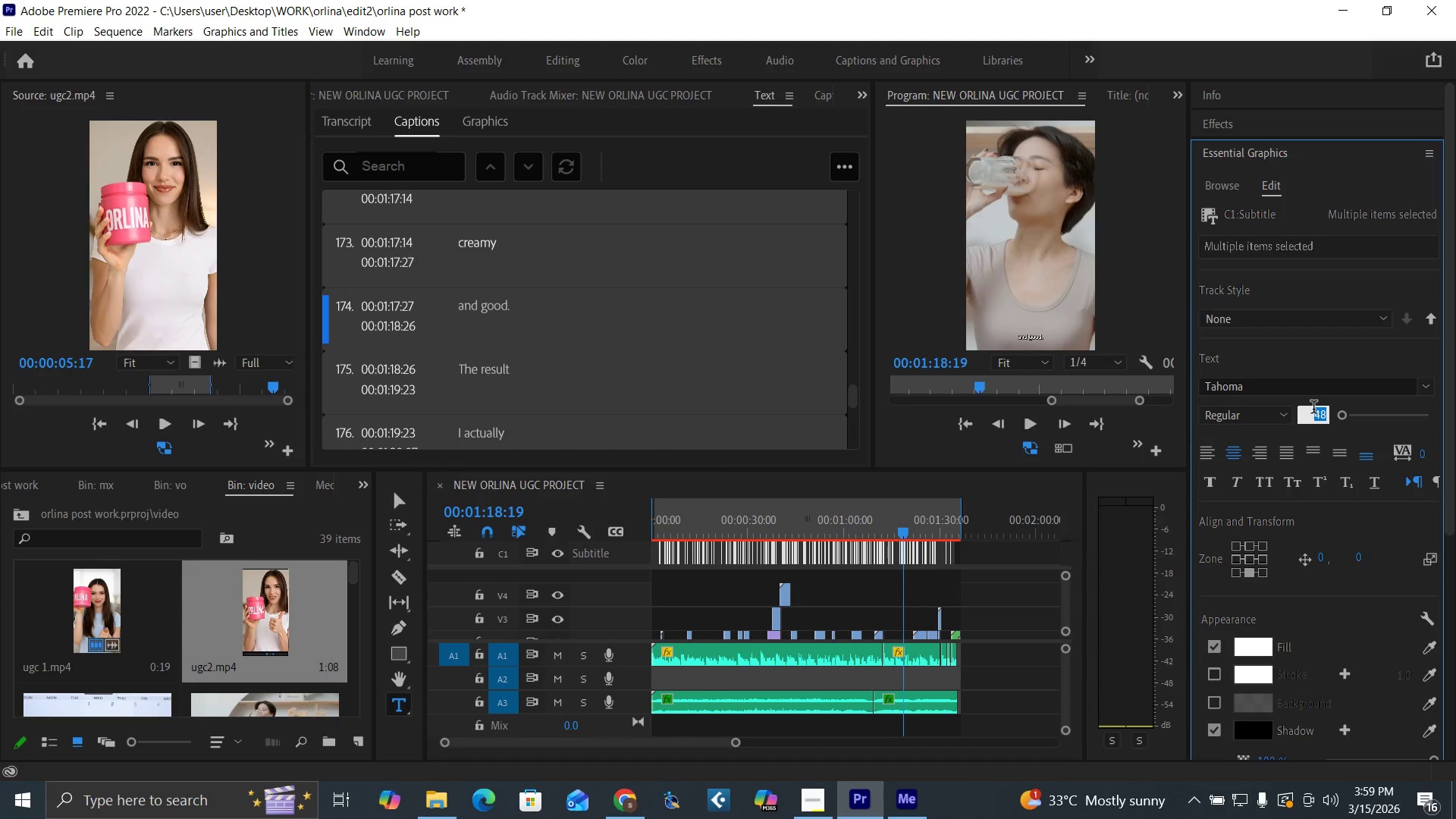 
type(98)
 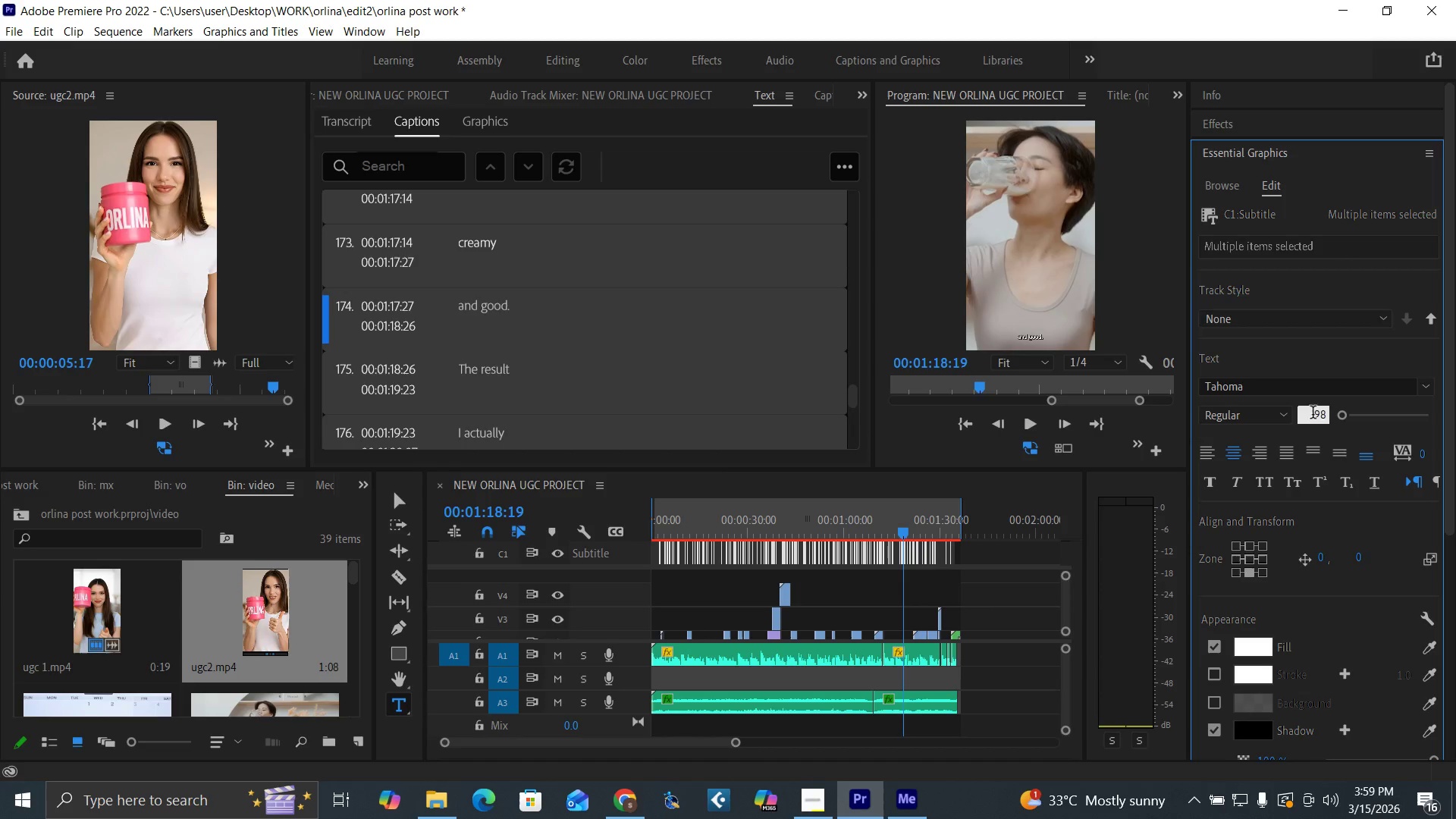 
key(Enter)
 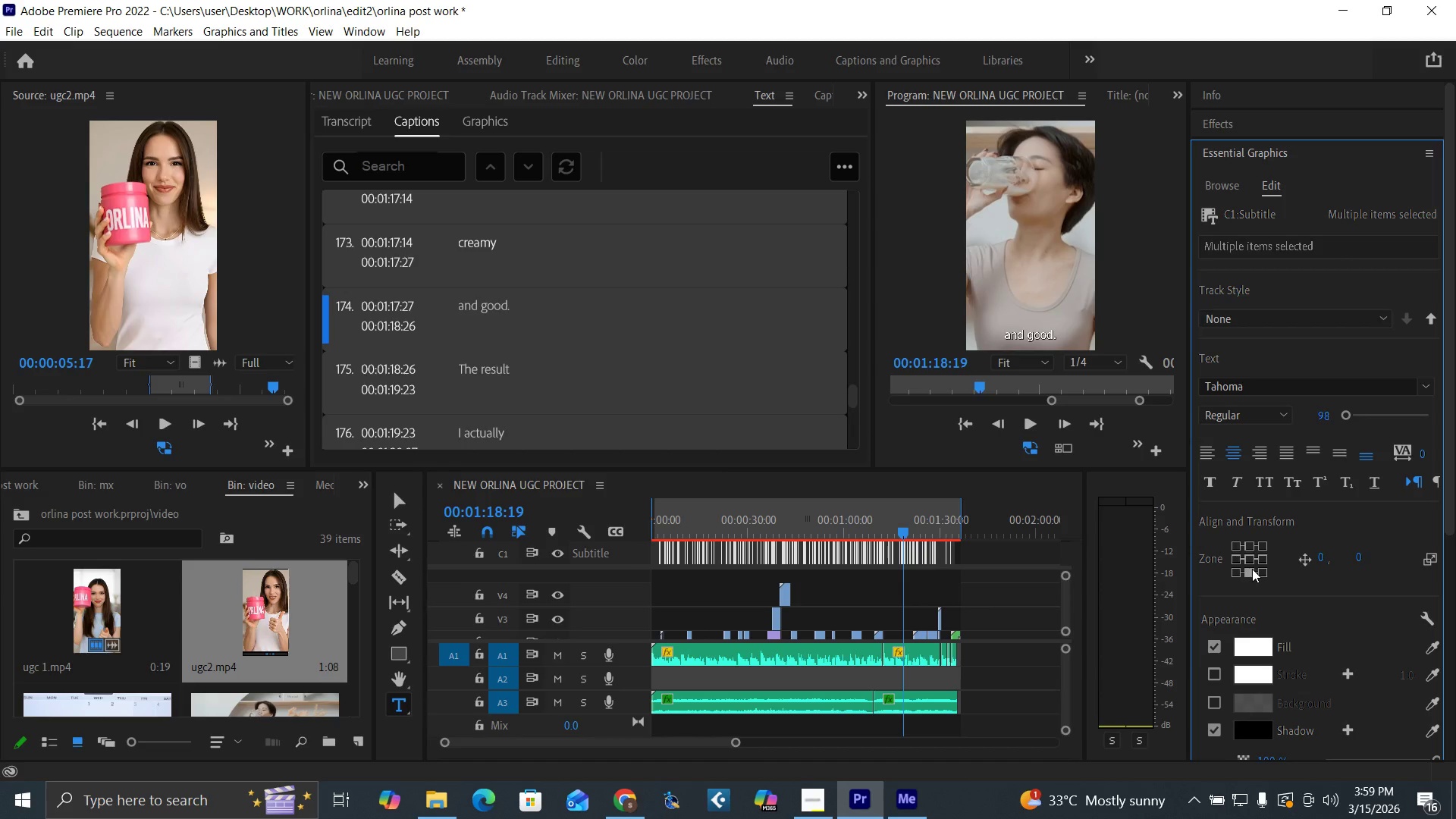 
left_click_drag(start_coordinate=[1448, 514], to_coordinate=[1455, 576])
 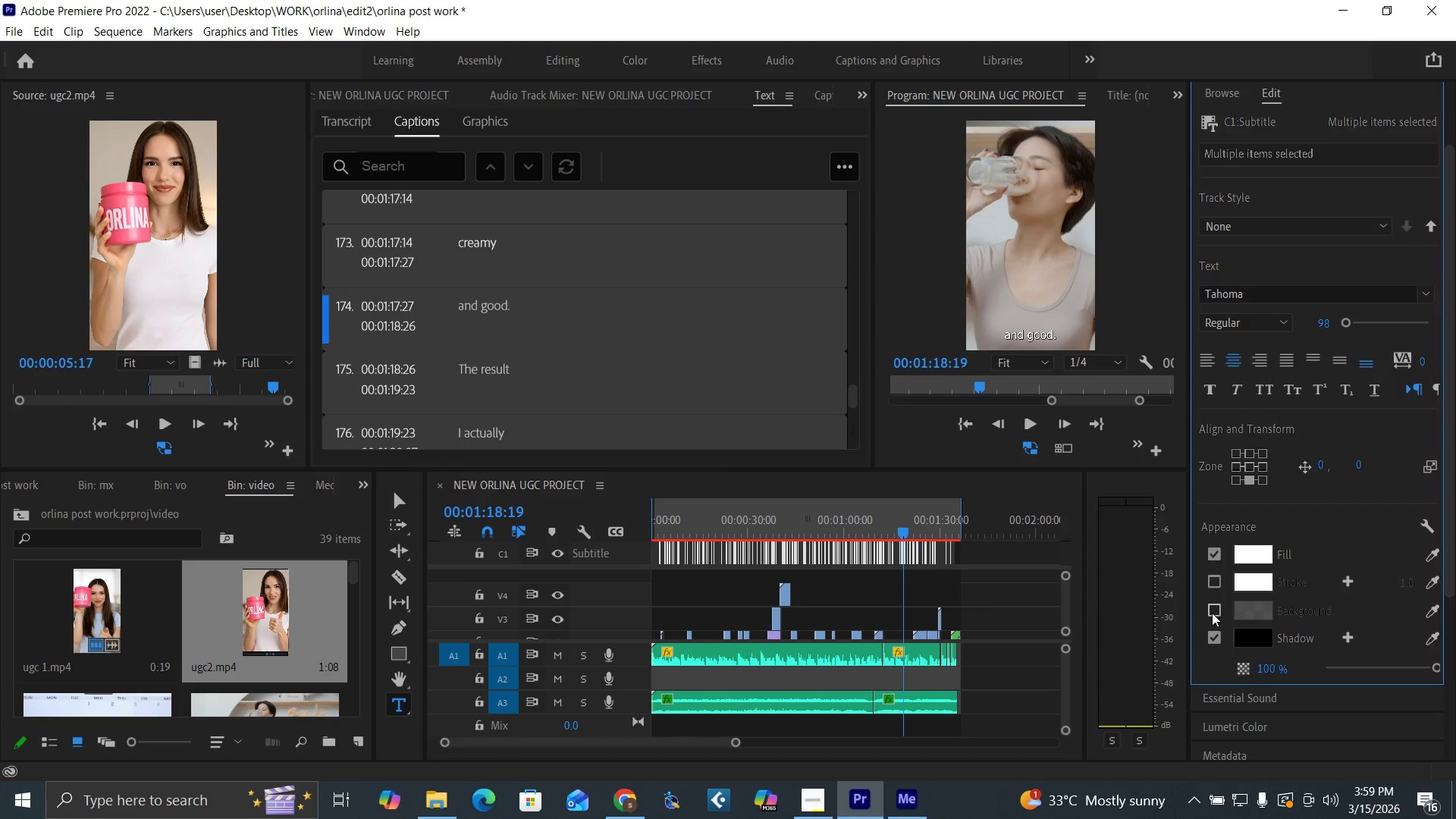 
left_click([1212, 613])
 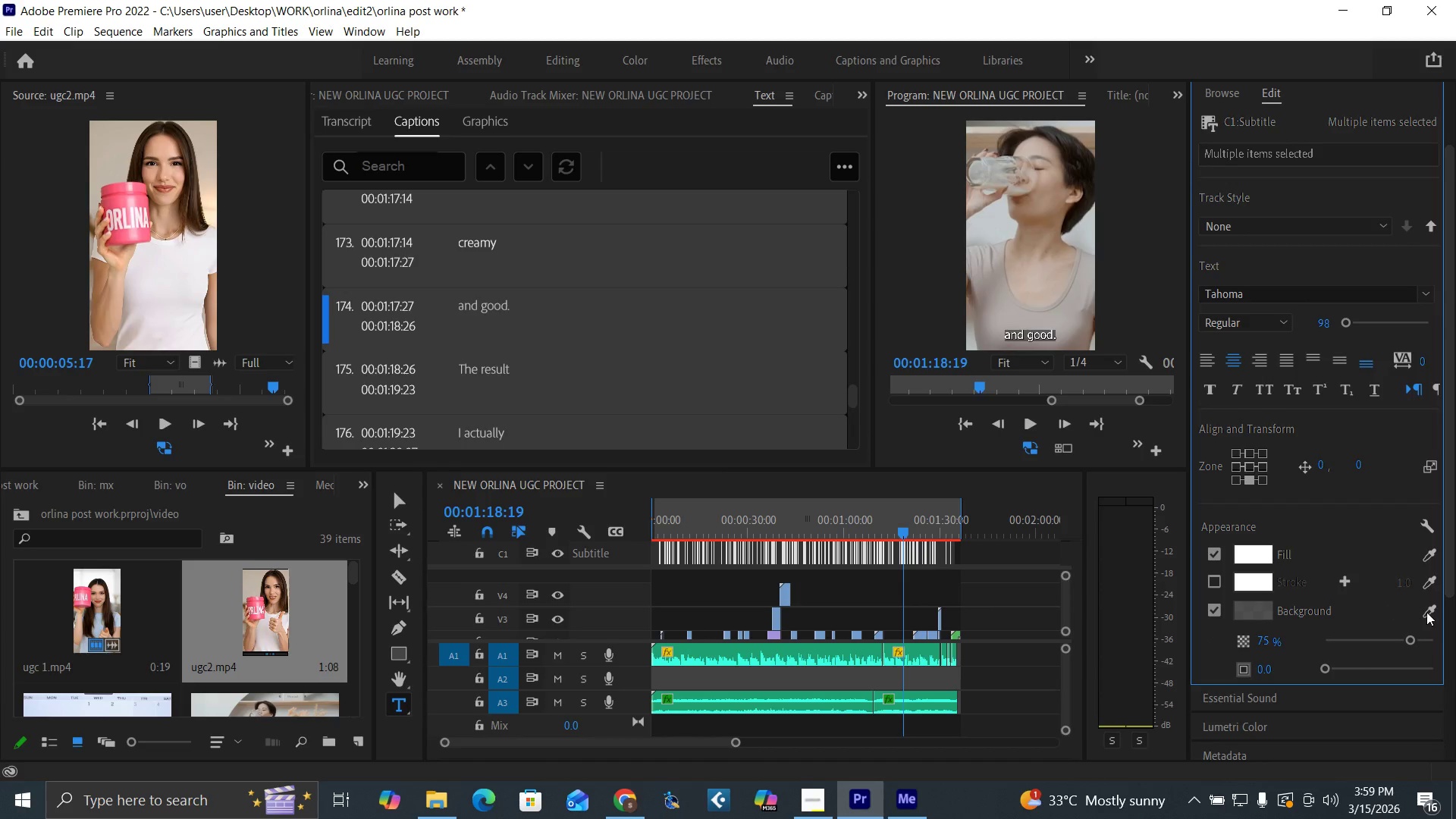 
left_click([1429, 612])
 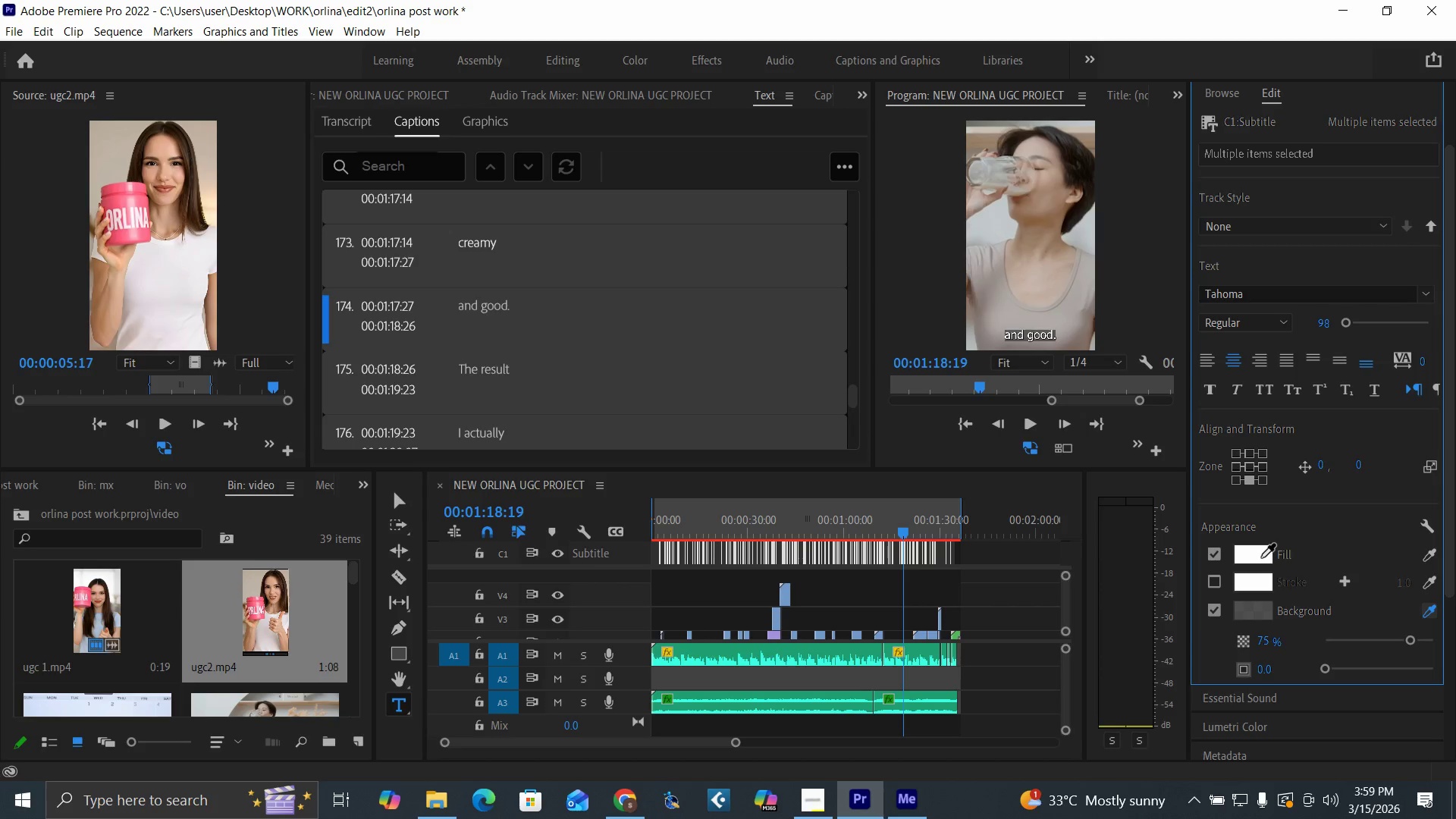 
left_click([1260, 555])
 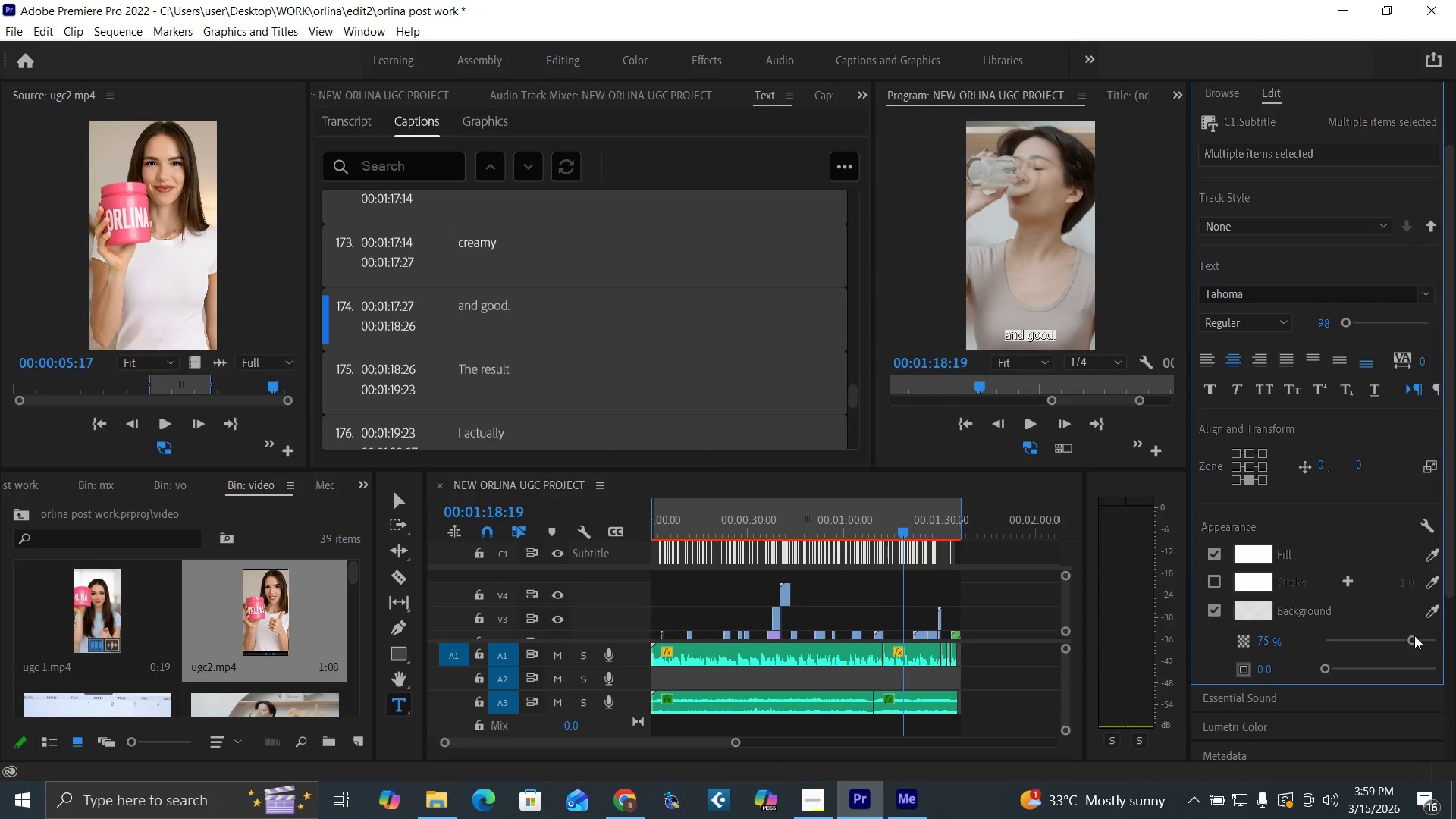 
left_click_drag(start_coordinate=[1414, 636], to_coordinate=[1455, 648])
 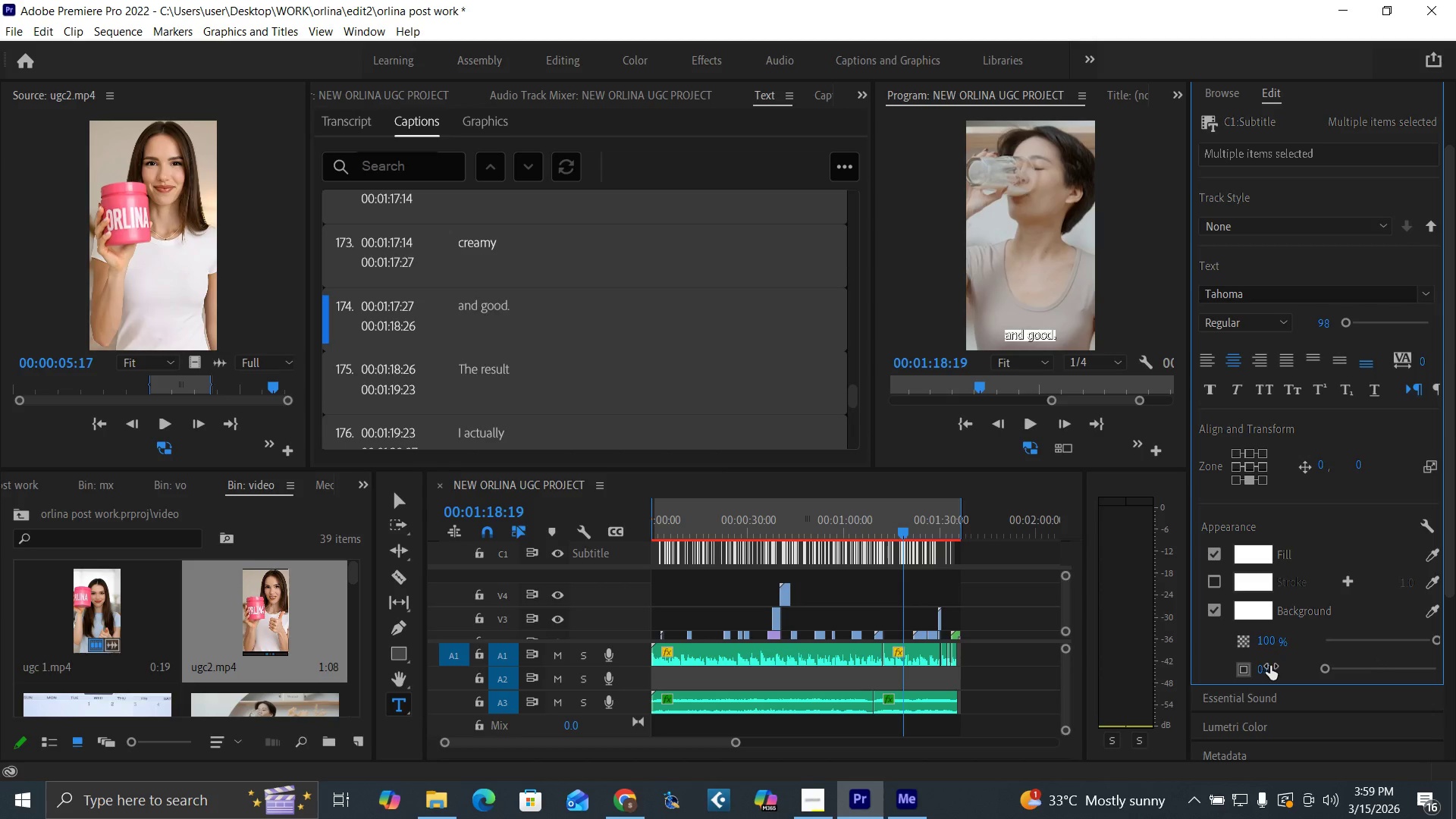 
left_click([1265, 667])
 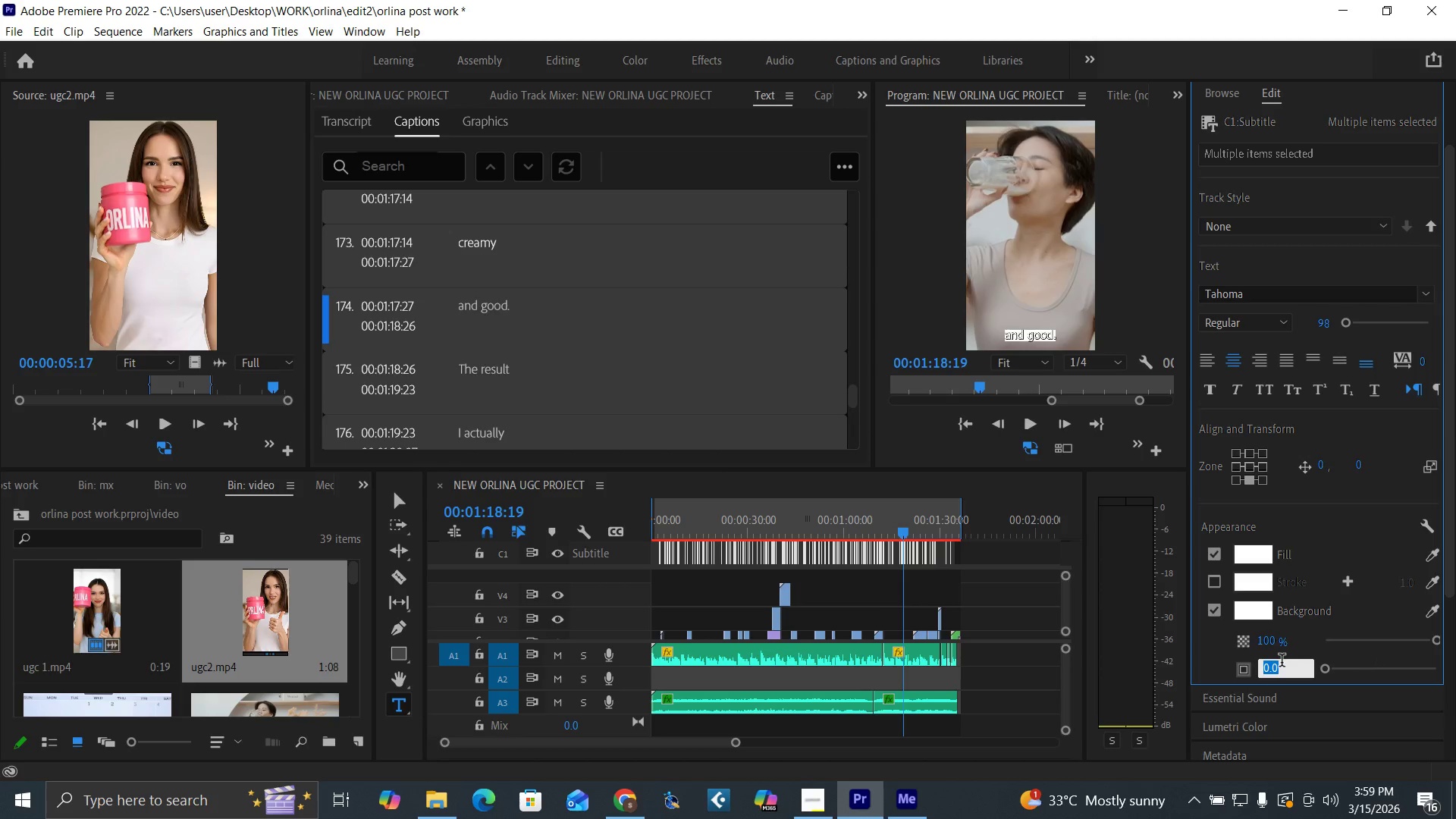 
type(20)
 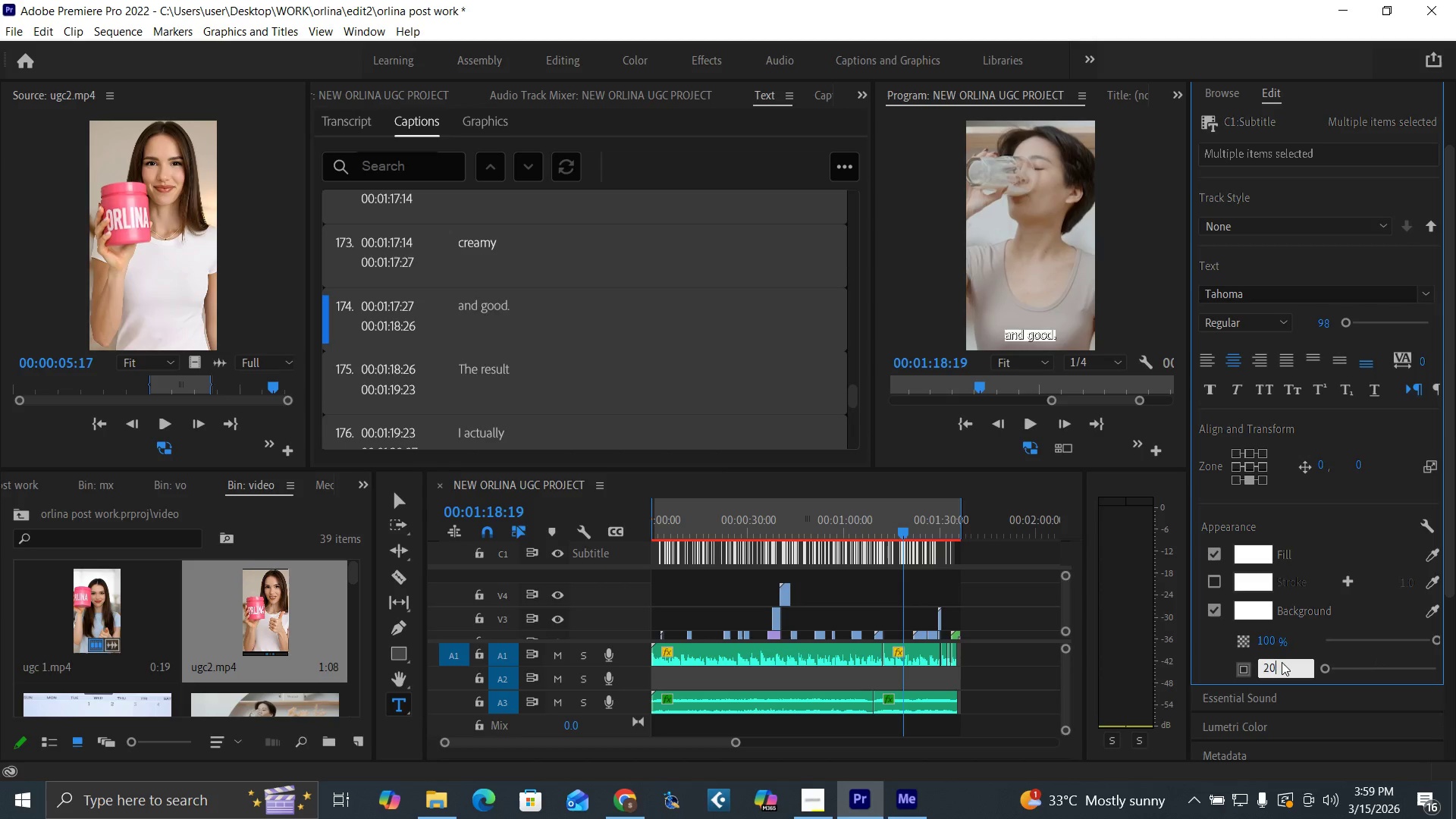 
key(Enter)
 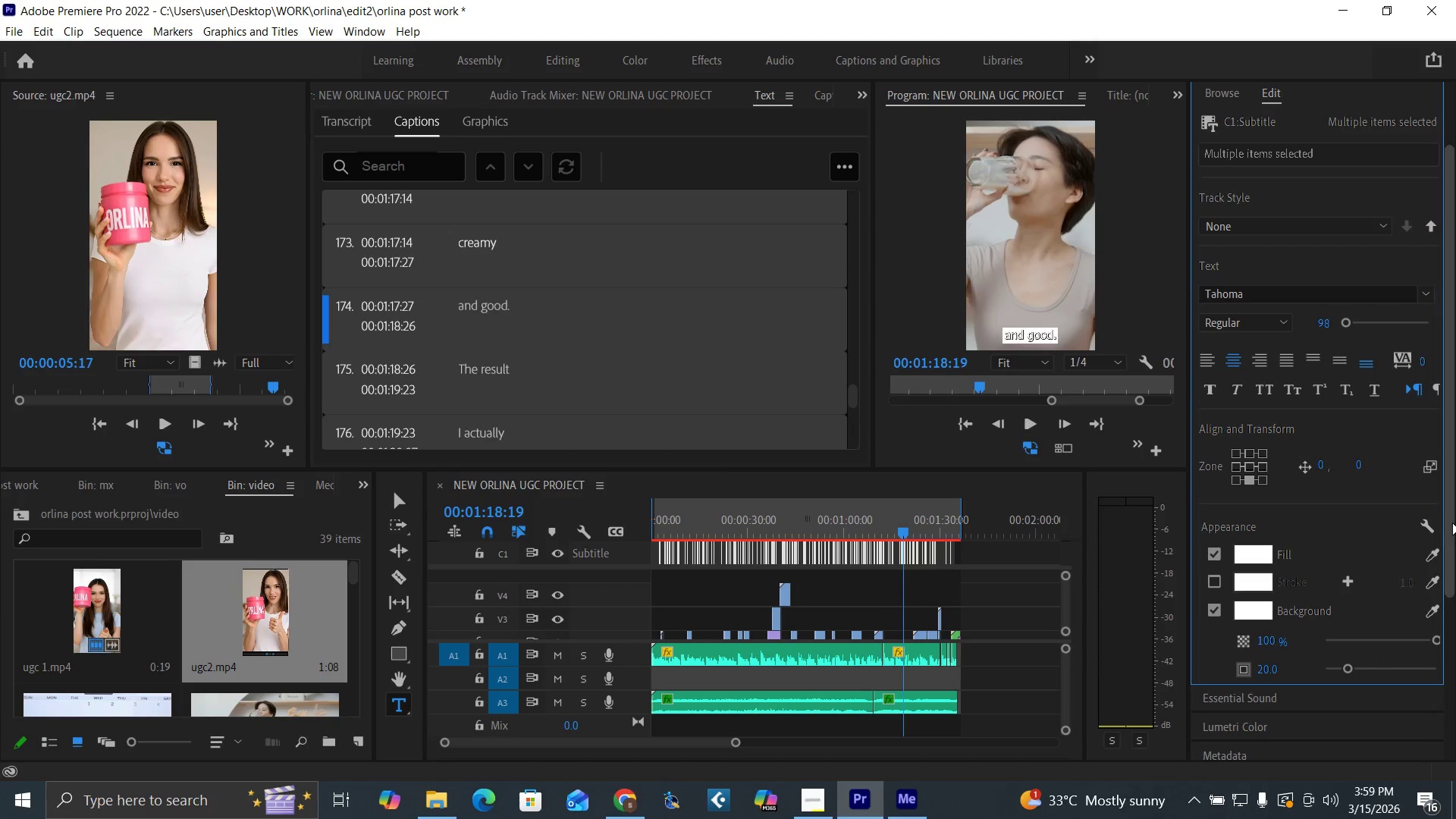 
left_click_drag(start_coordinate=[1451, 522], to_coordinate=[1451, 514])
 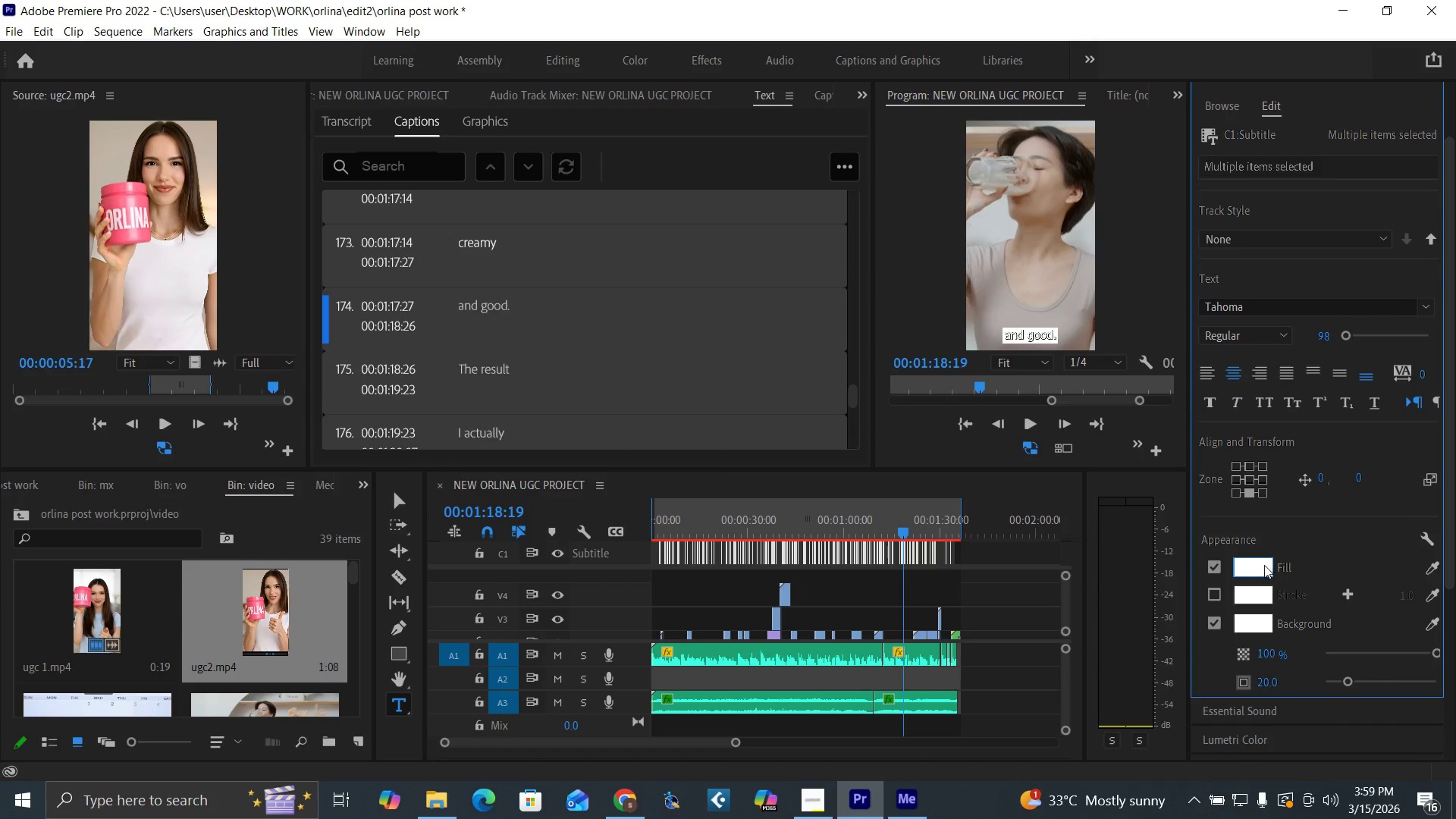 
left_click([1264, 565])
 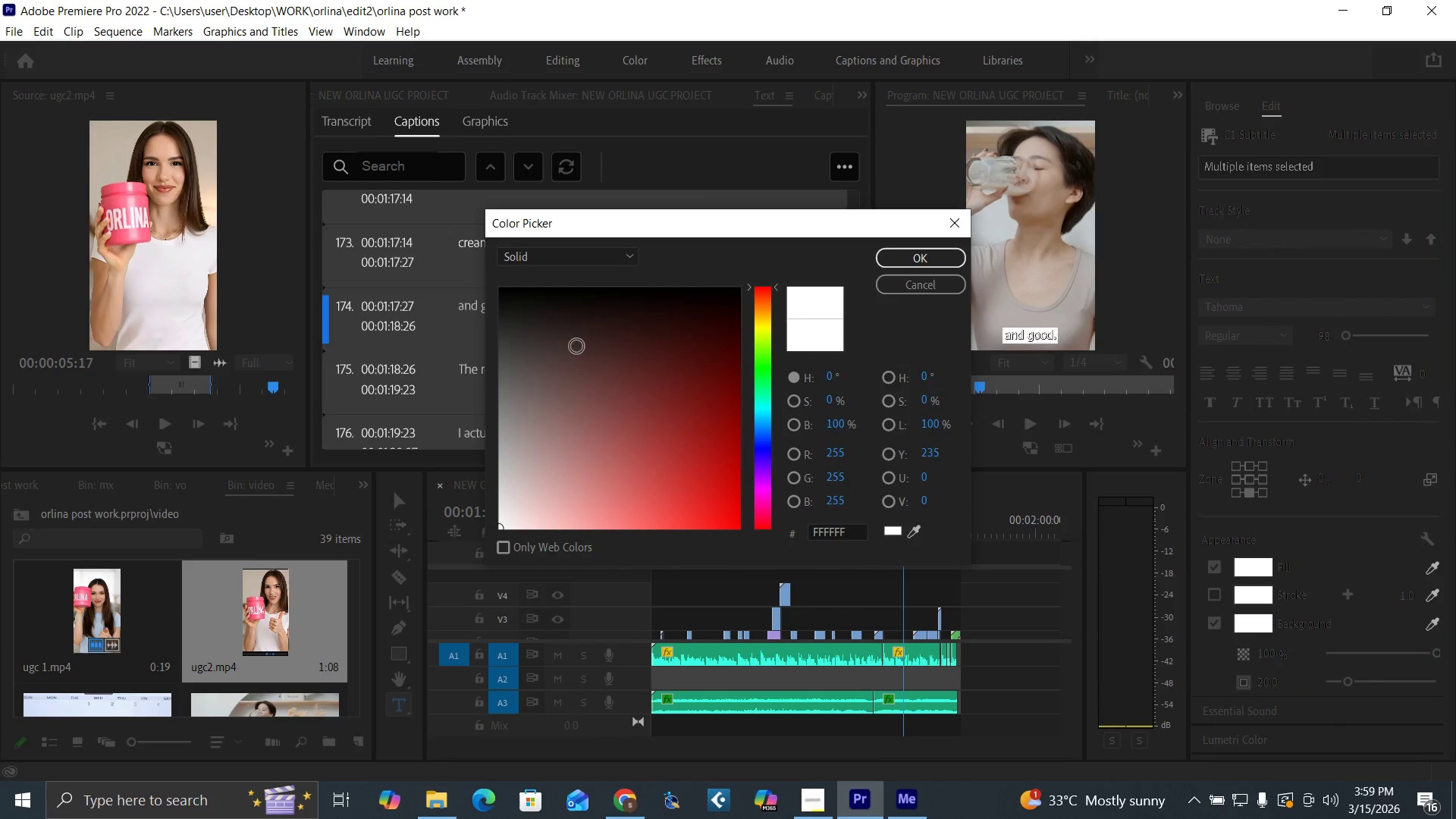 
left_click_drag(start_coordinate=[573, 344], to_coordinate=[382, 228])
 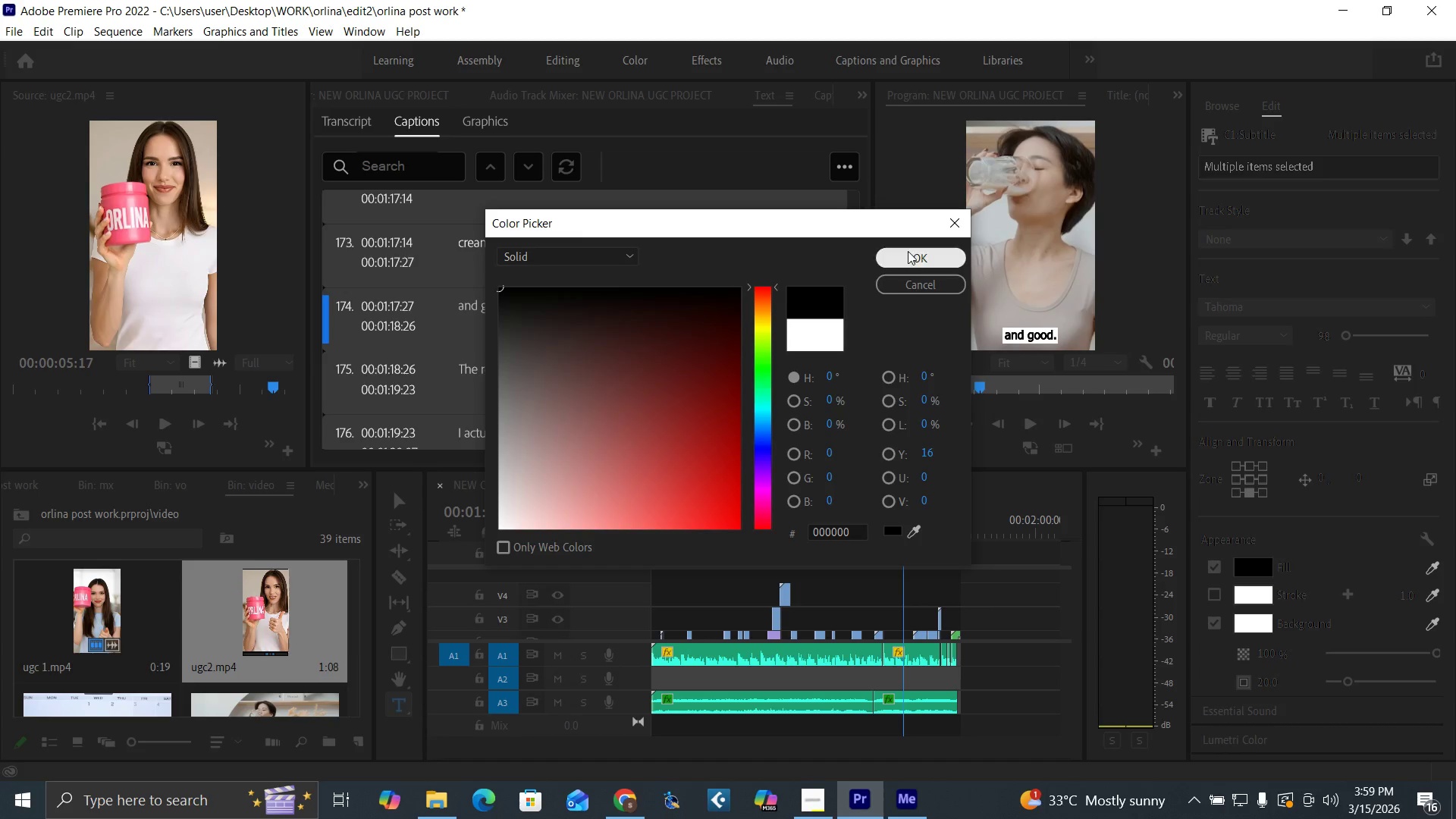 
left_click([908, 251])
 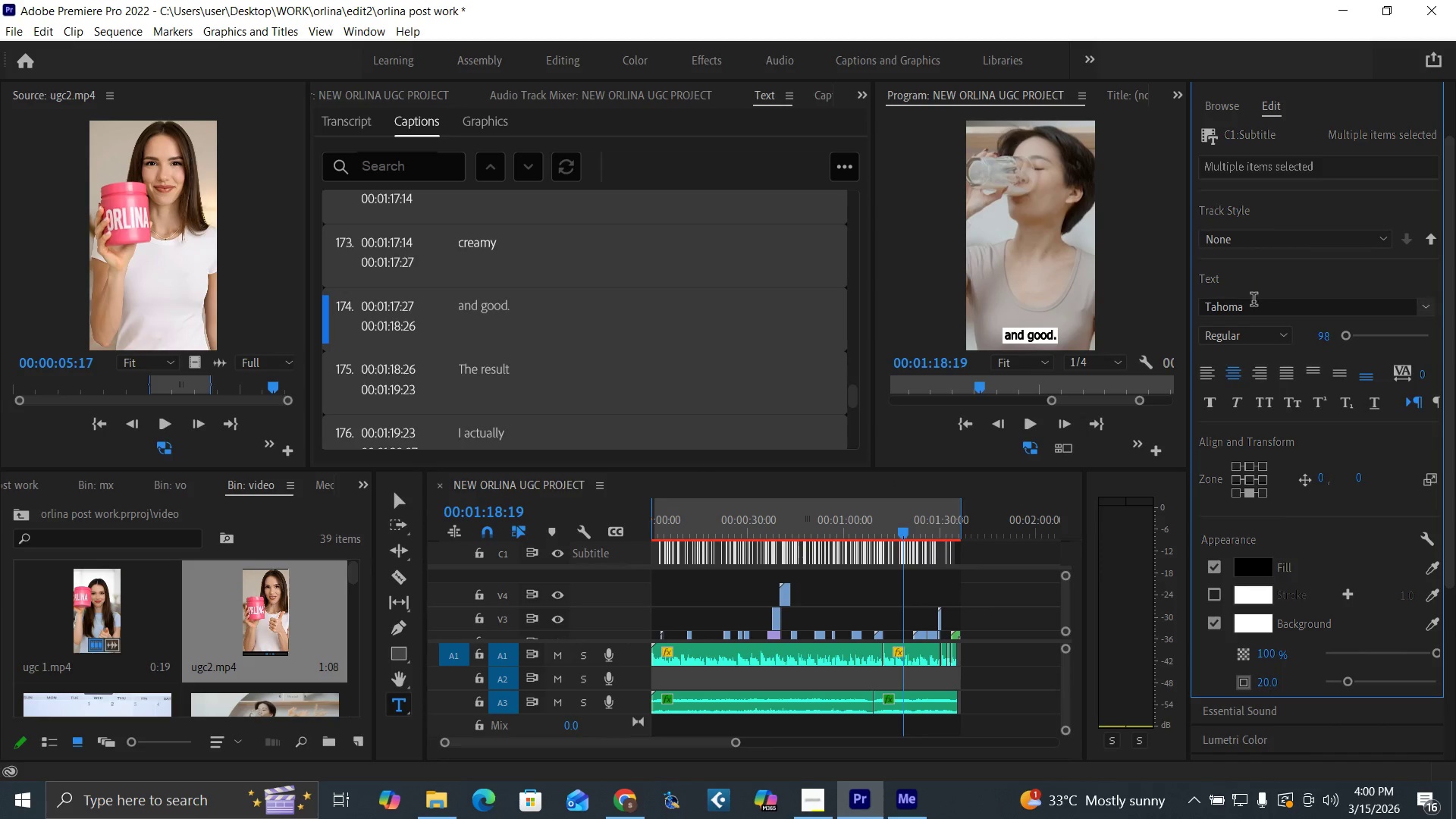 
left_click([1247, 306])
 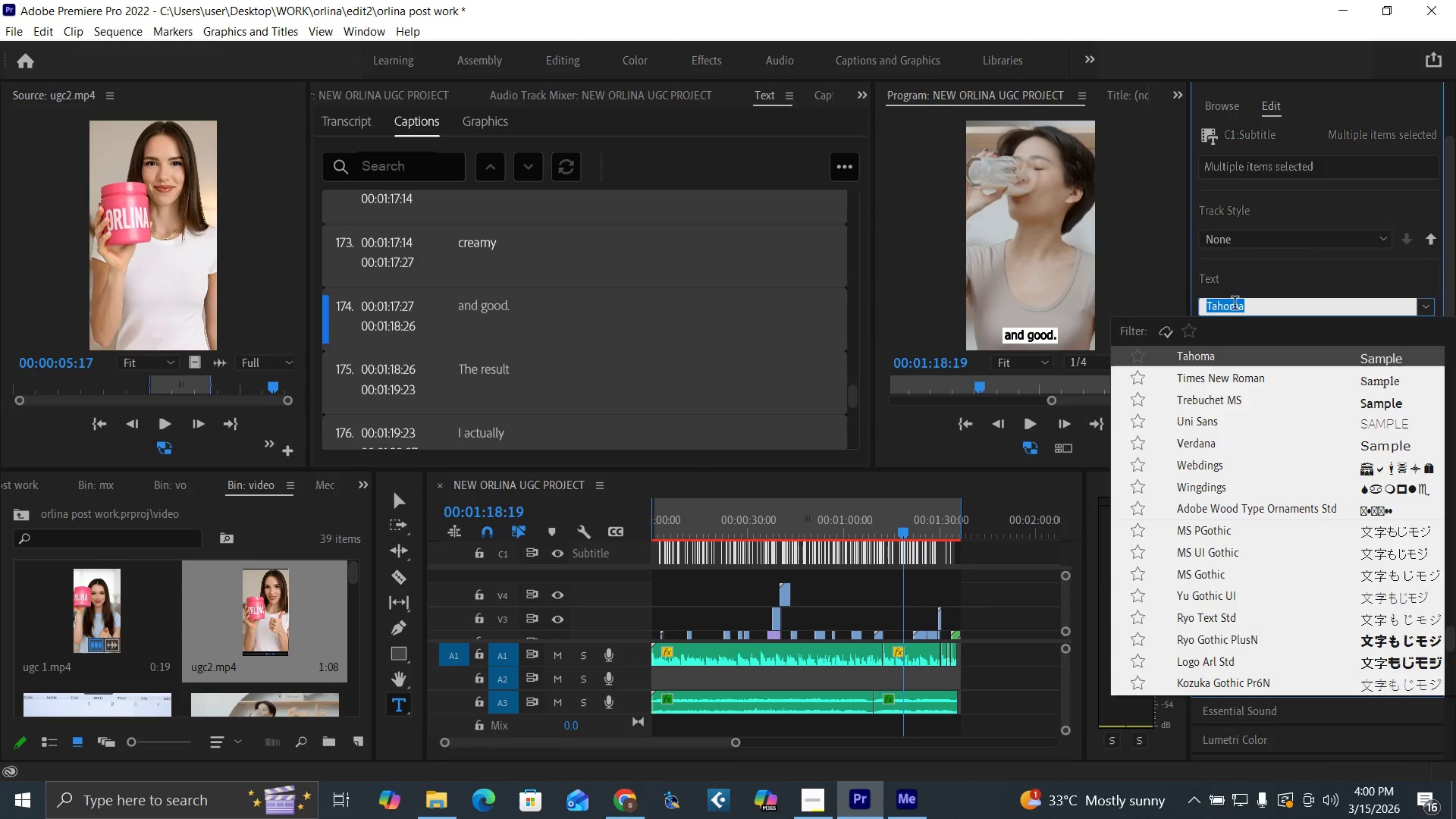 
type(sans)
 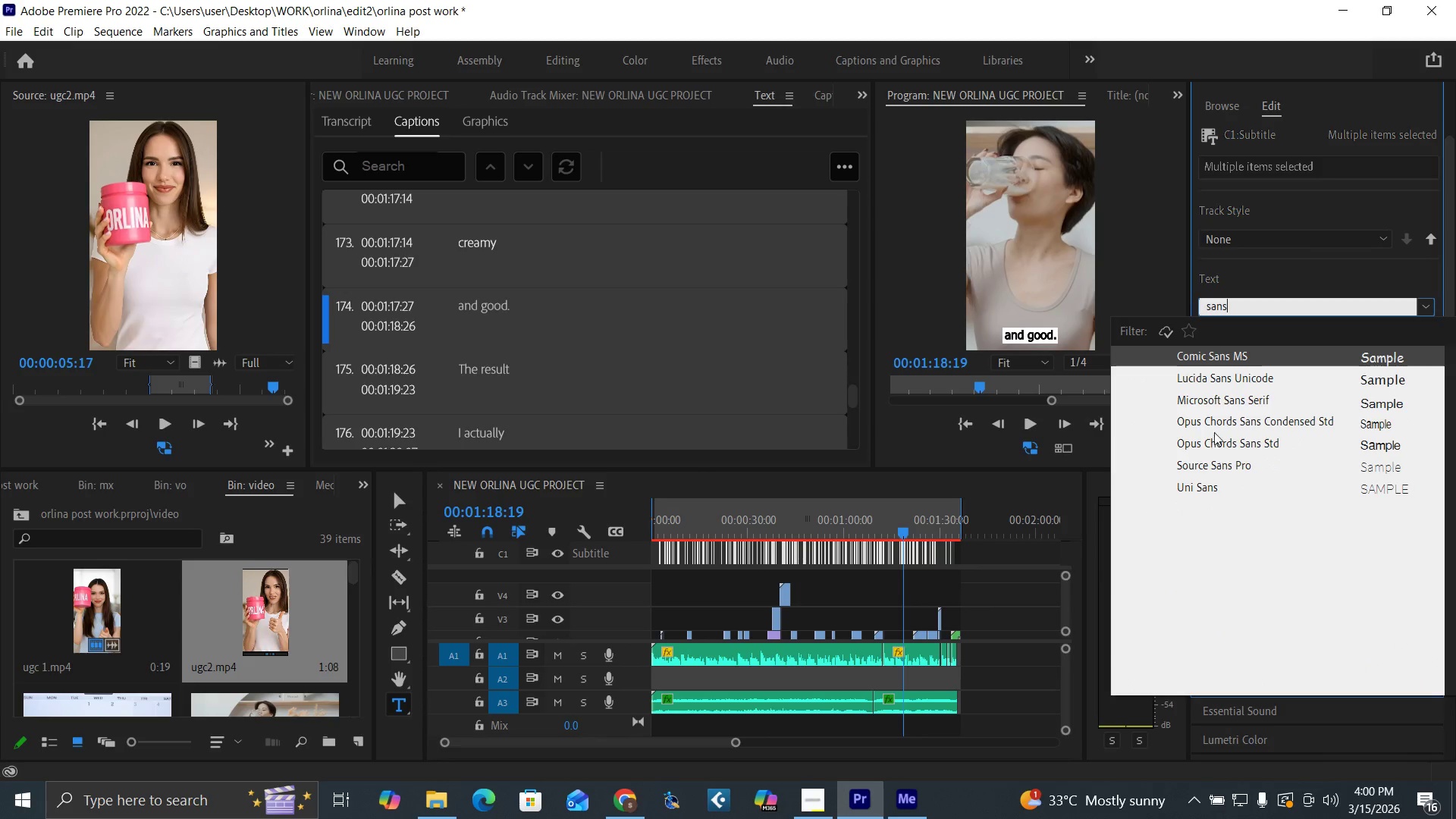 
left_click([1222, 404])
 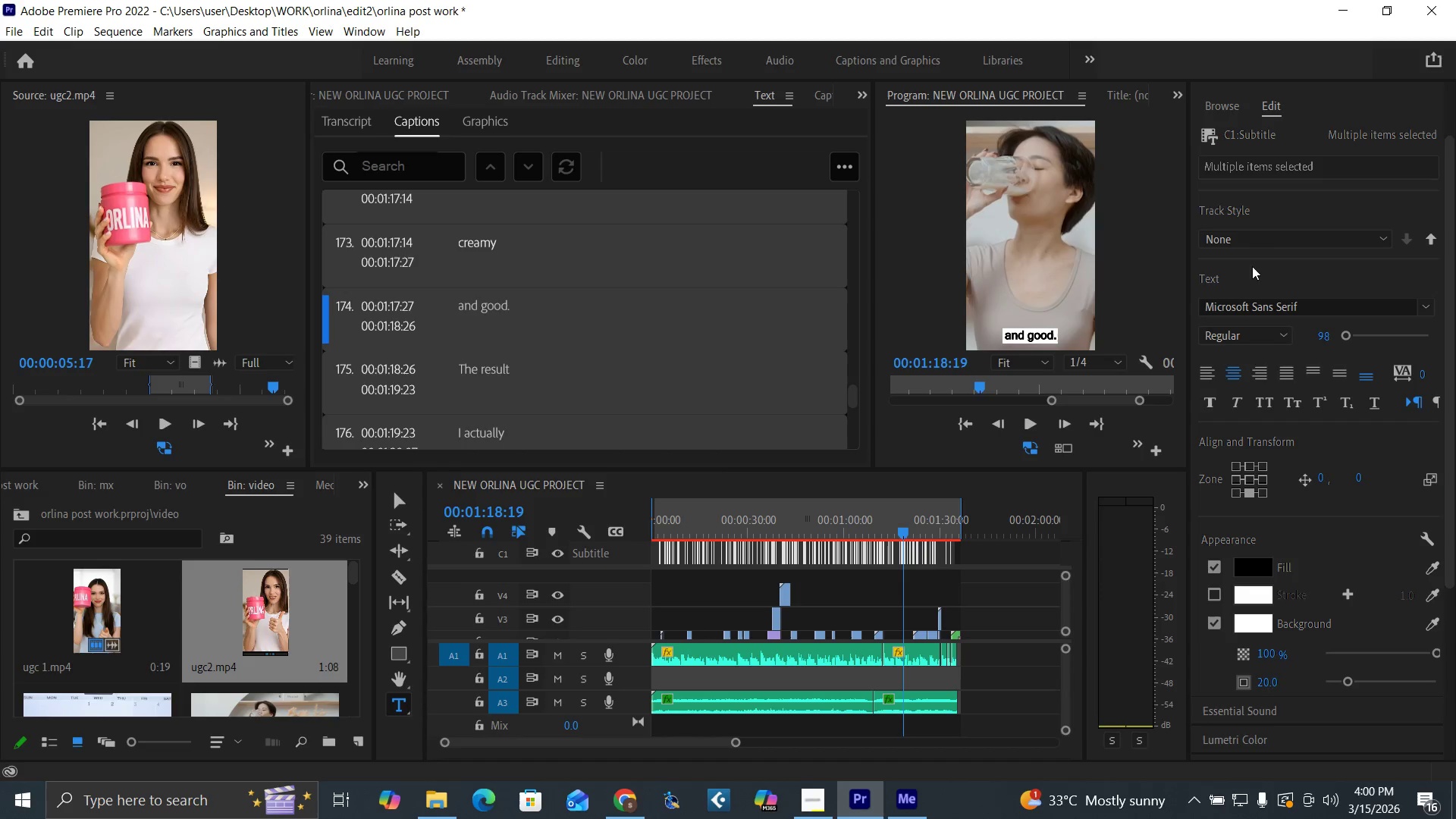 
left_click([1258, 332])
 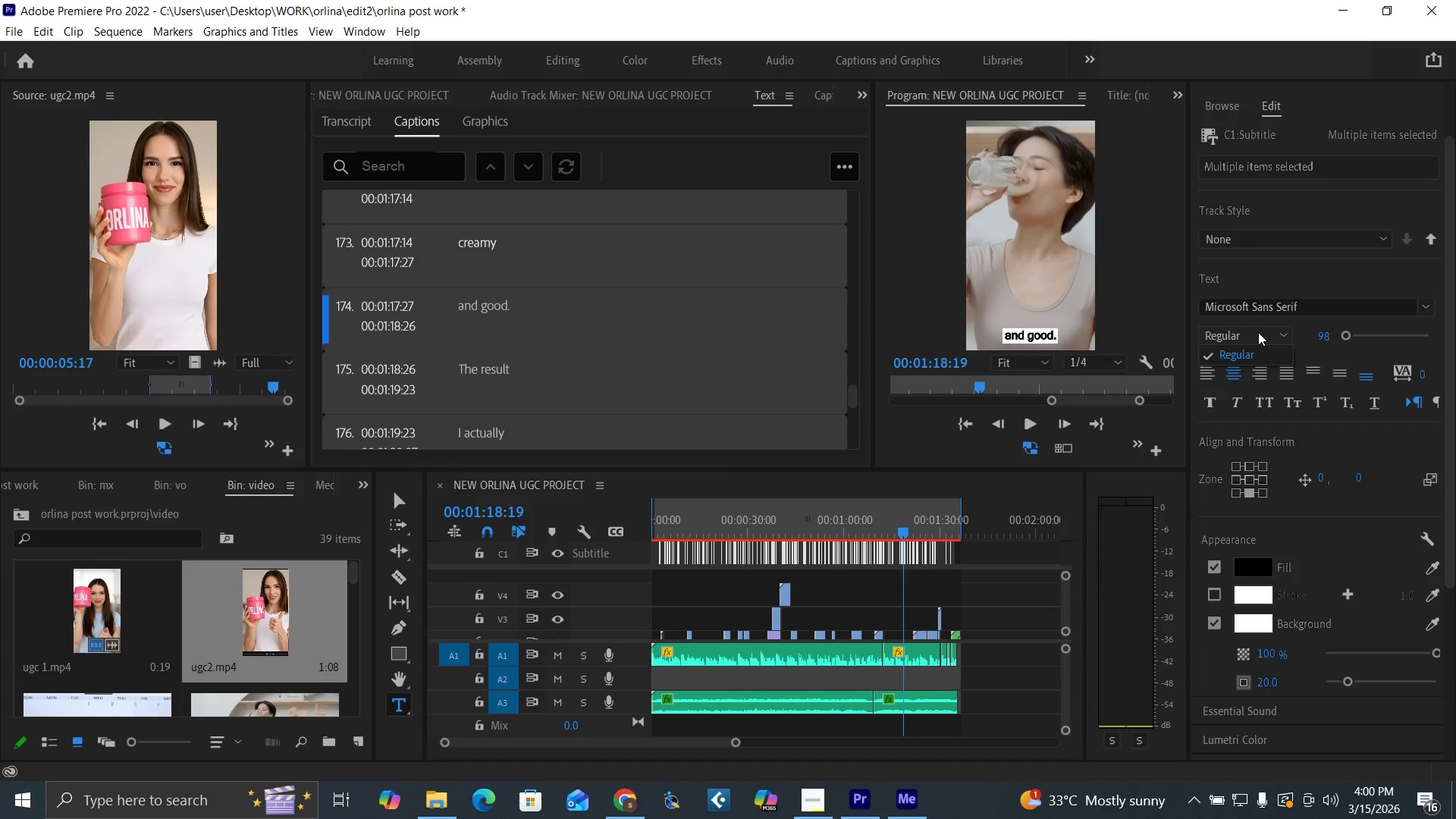 
left_click([1258, 332])
 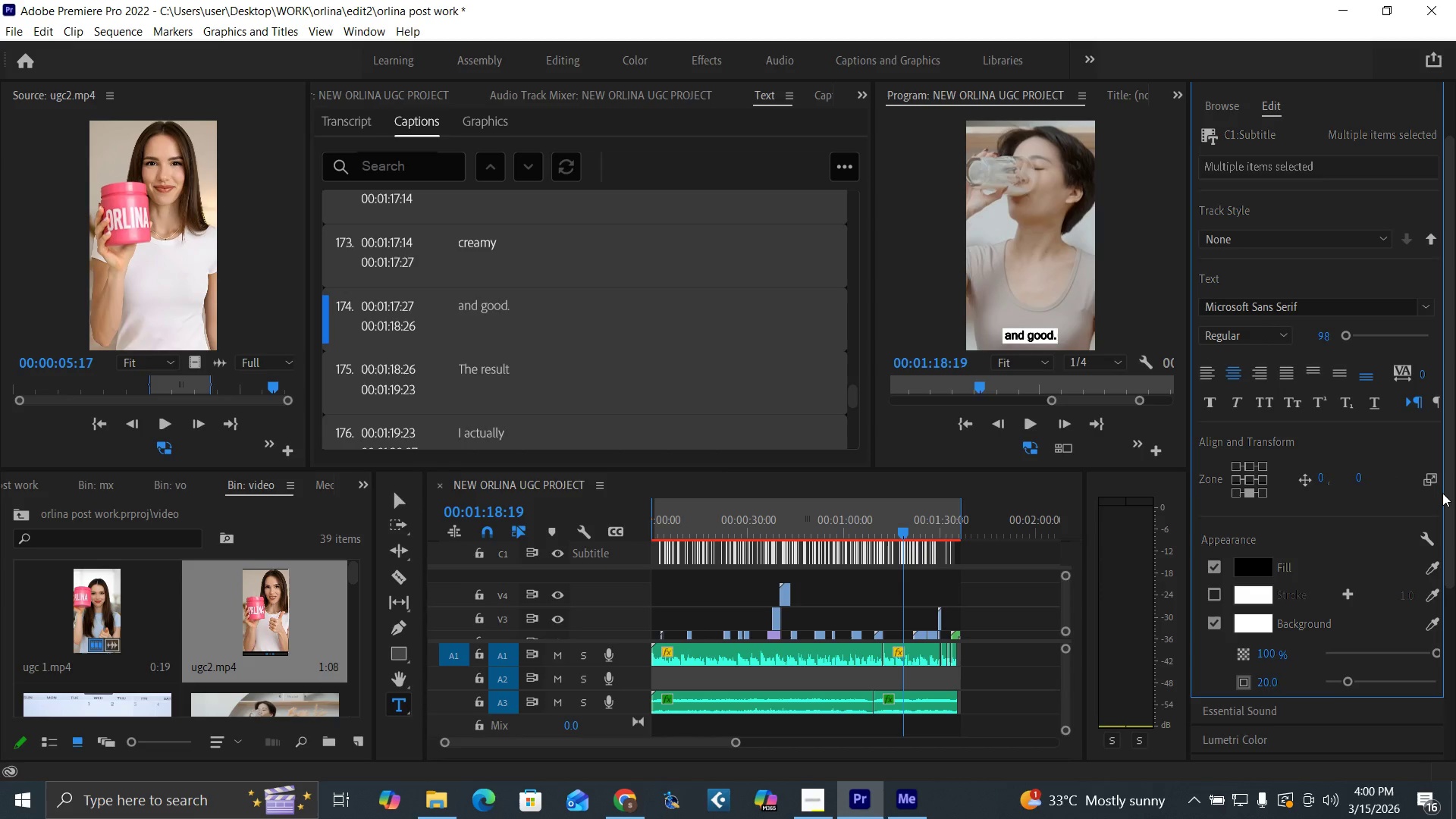 
left_click_drag(start_coordinate=[1448, 498], to_coordinate=[1454, 405])
 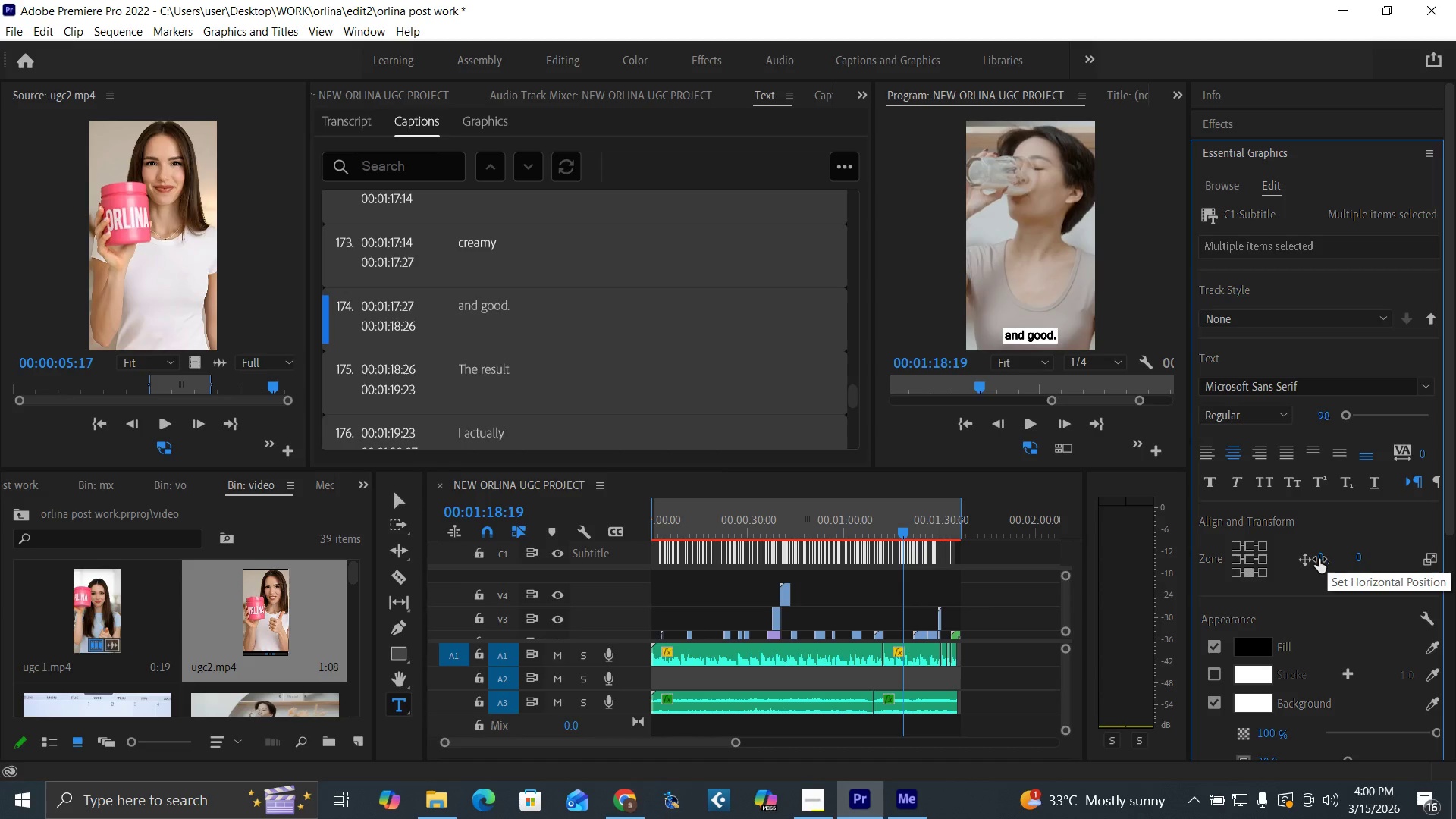 
wait(7.25)
 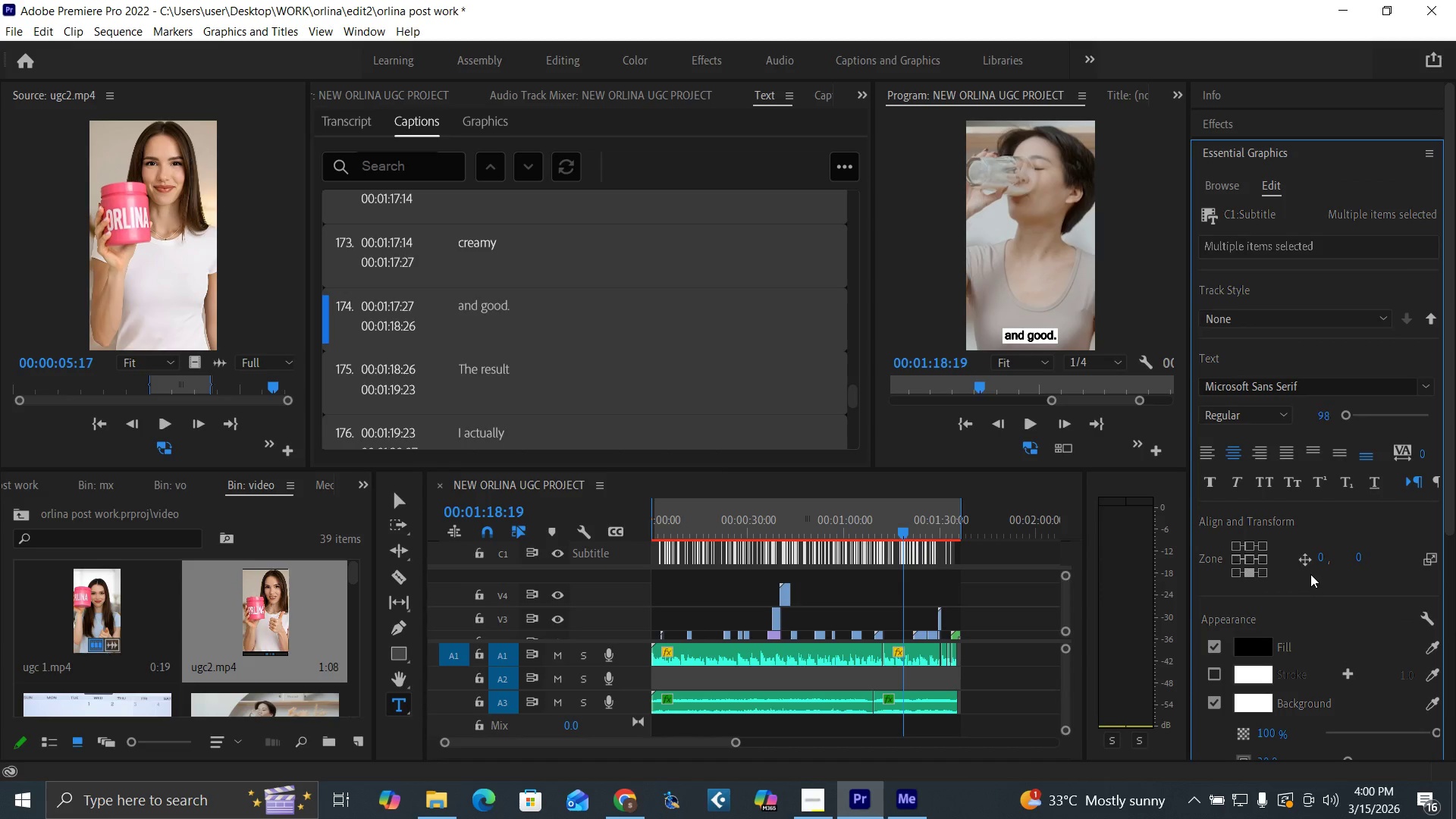 
left_click_drag(start_coordinate=[1358, 557], to_coordinate=[979, 615])
 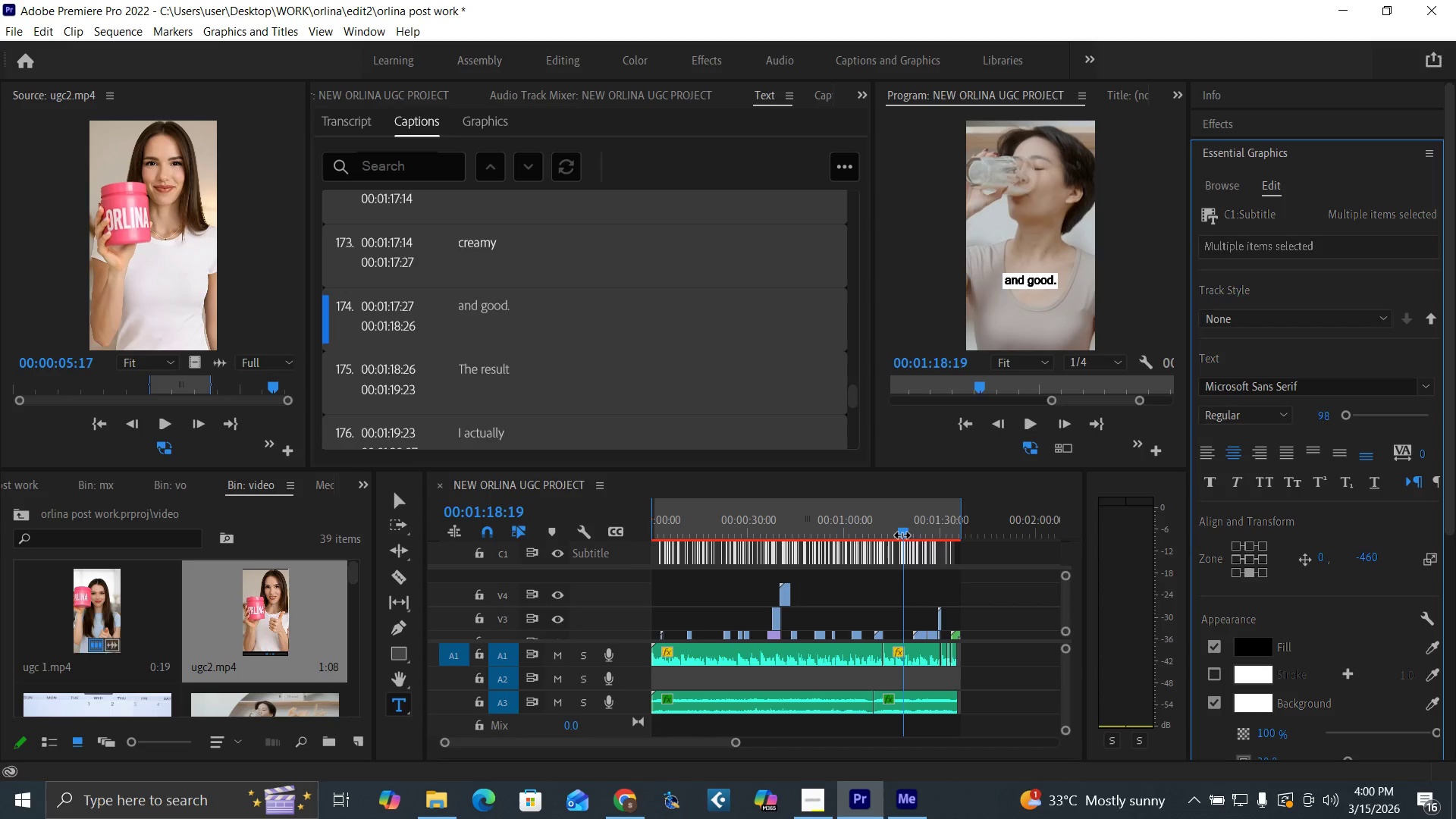 
left_click_drag(start_coordinate=[901, 529], to_coordinate=[956, 513])
 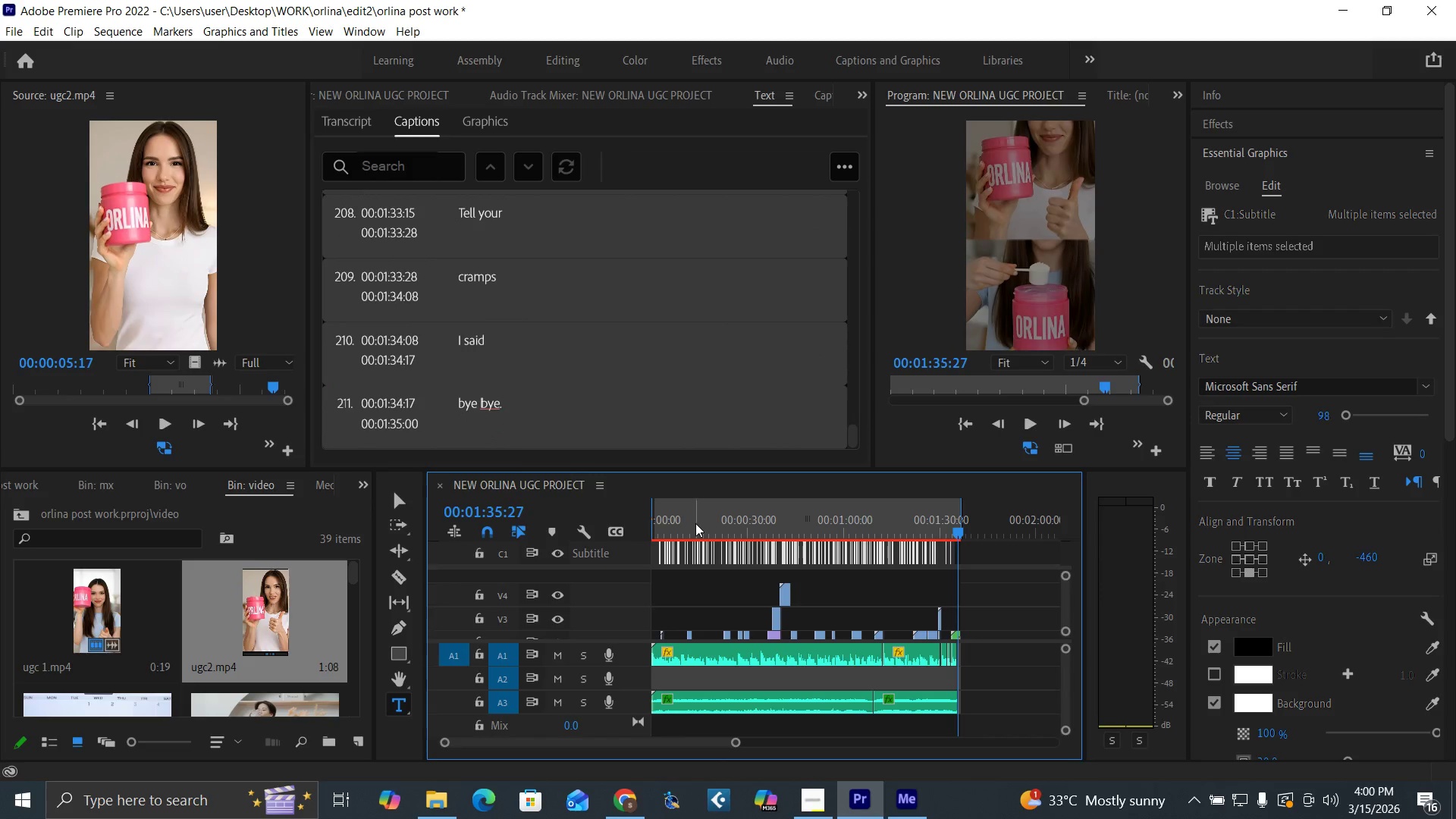 
left_click_drag(start_coordinate=[695, 523], to_coordinate=[631, 540])
 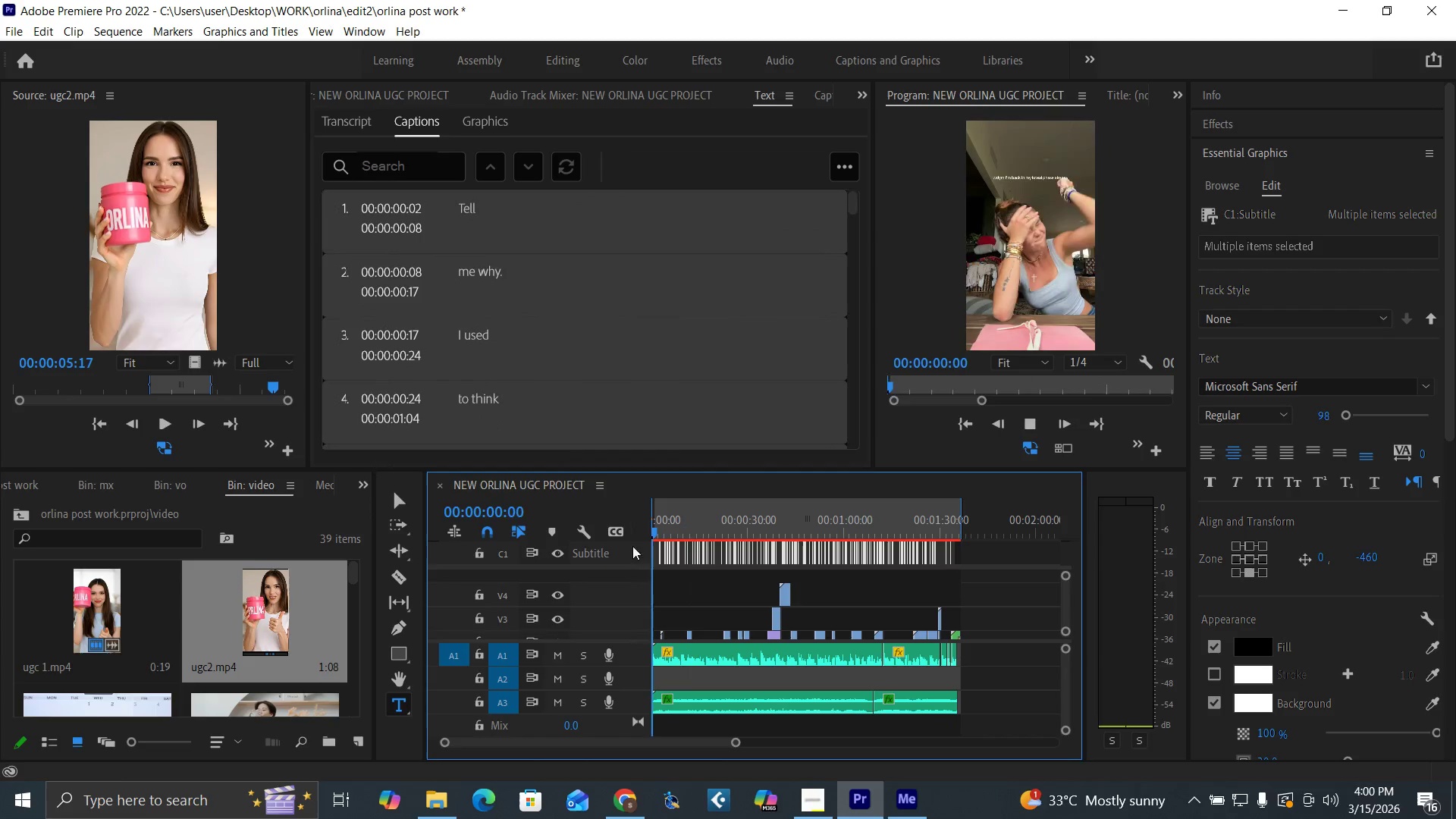 
key(Space)
 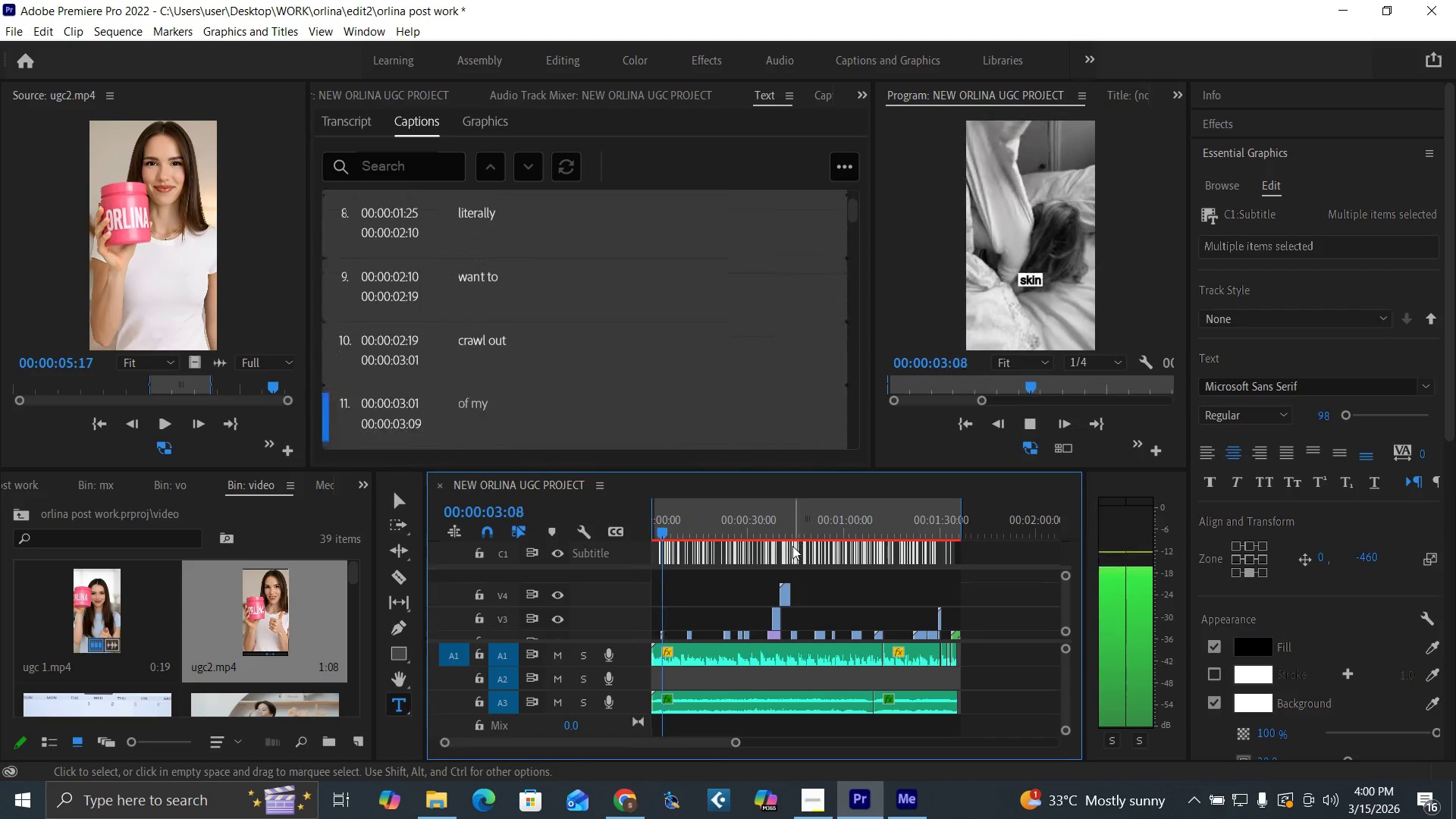 
wait(8.28)
 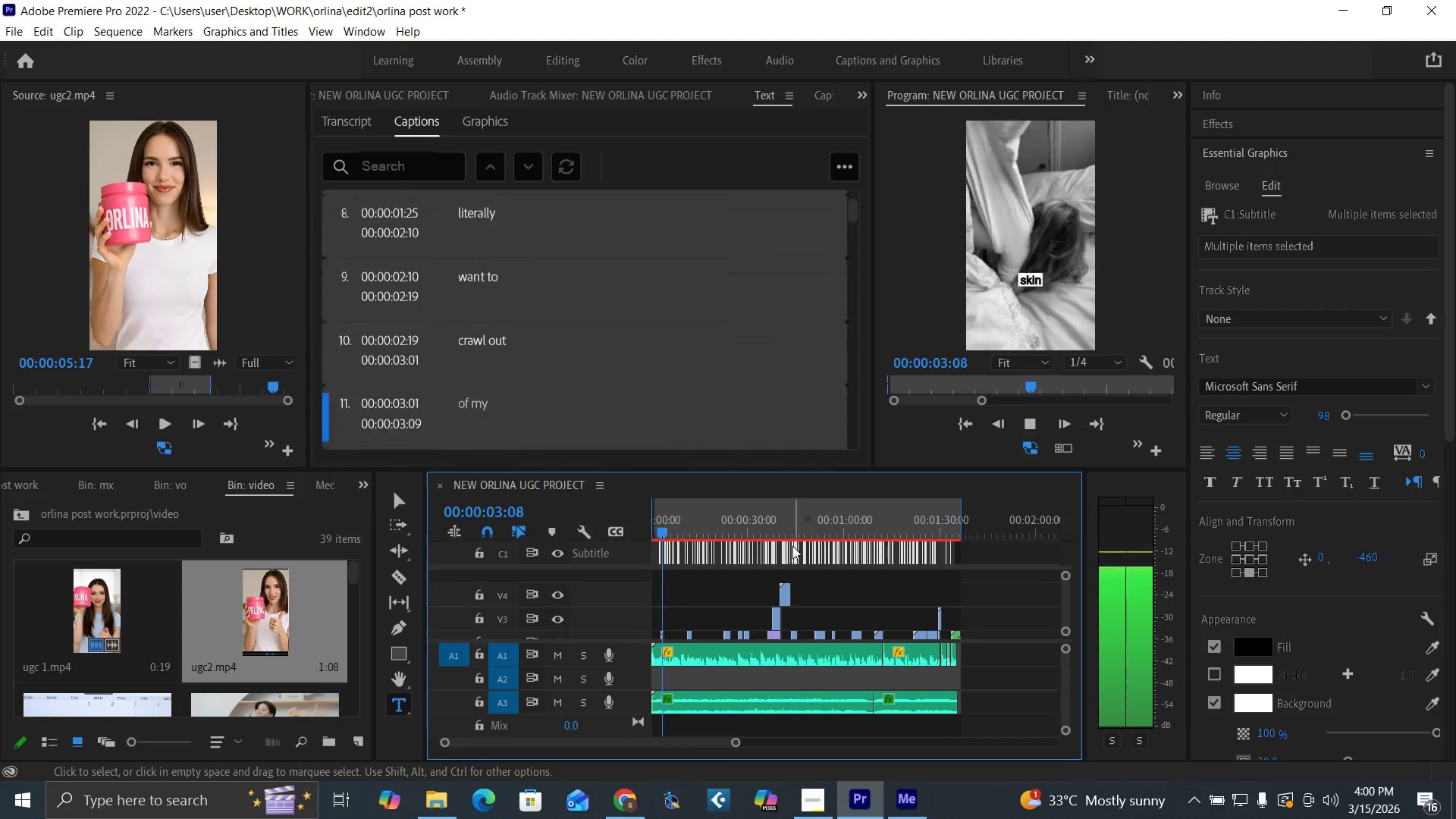 
key(Space)
 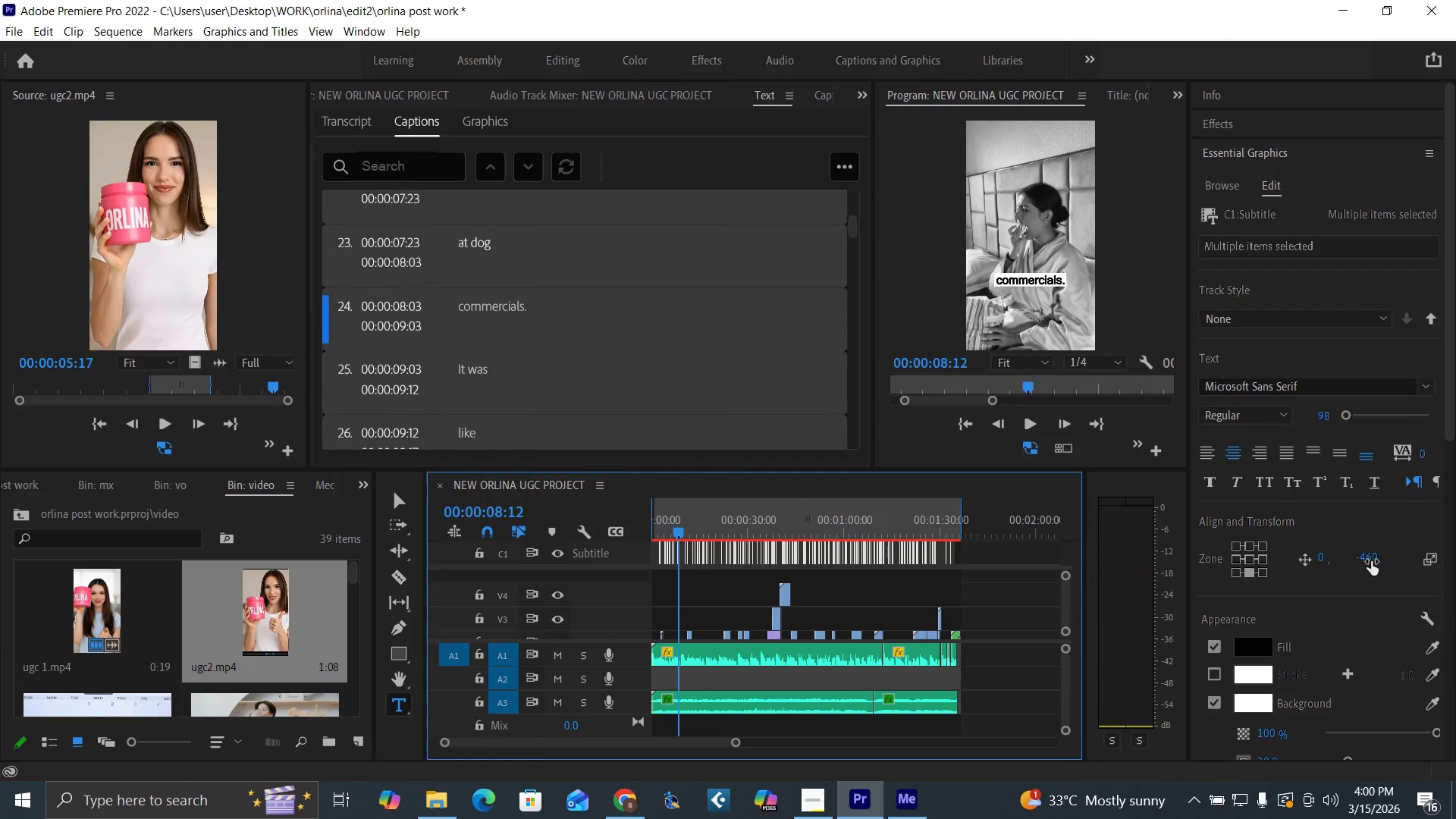 
left_click_drag(start_coordinate=[1370, 560], to_coordinate=[1301, 568])
 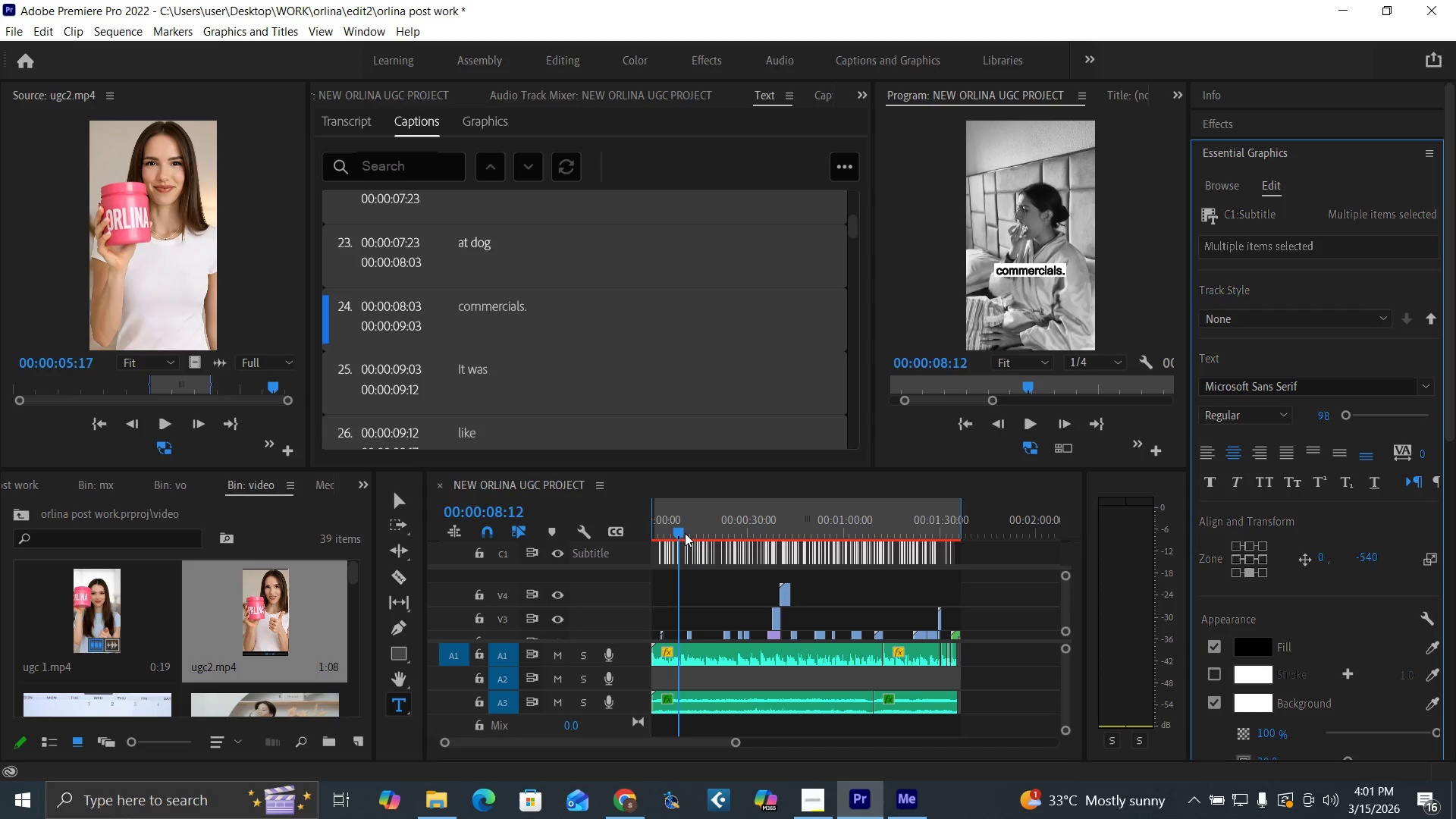 
left_click([681, 532])
 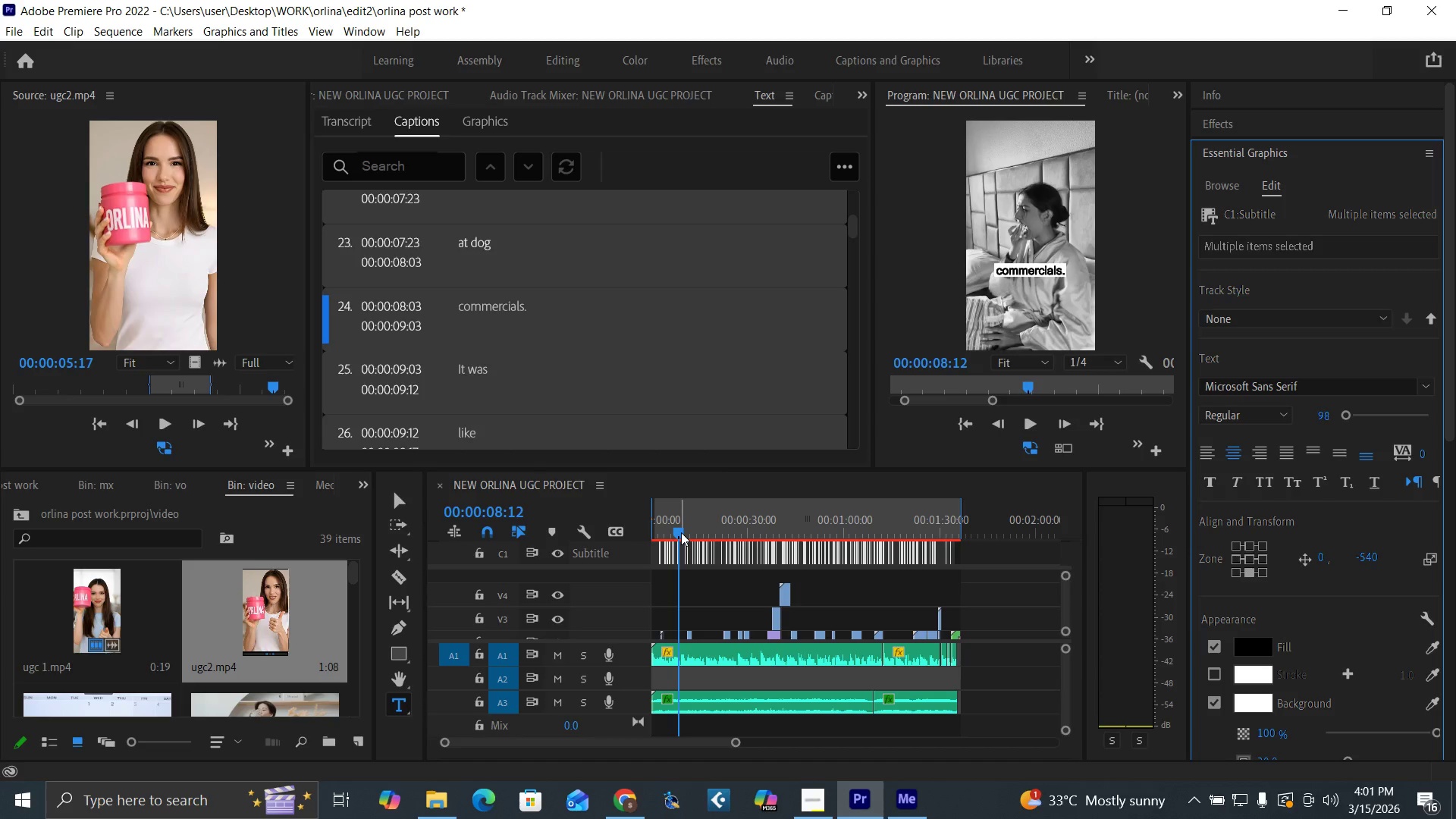 
key(Space)
 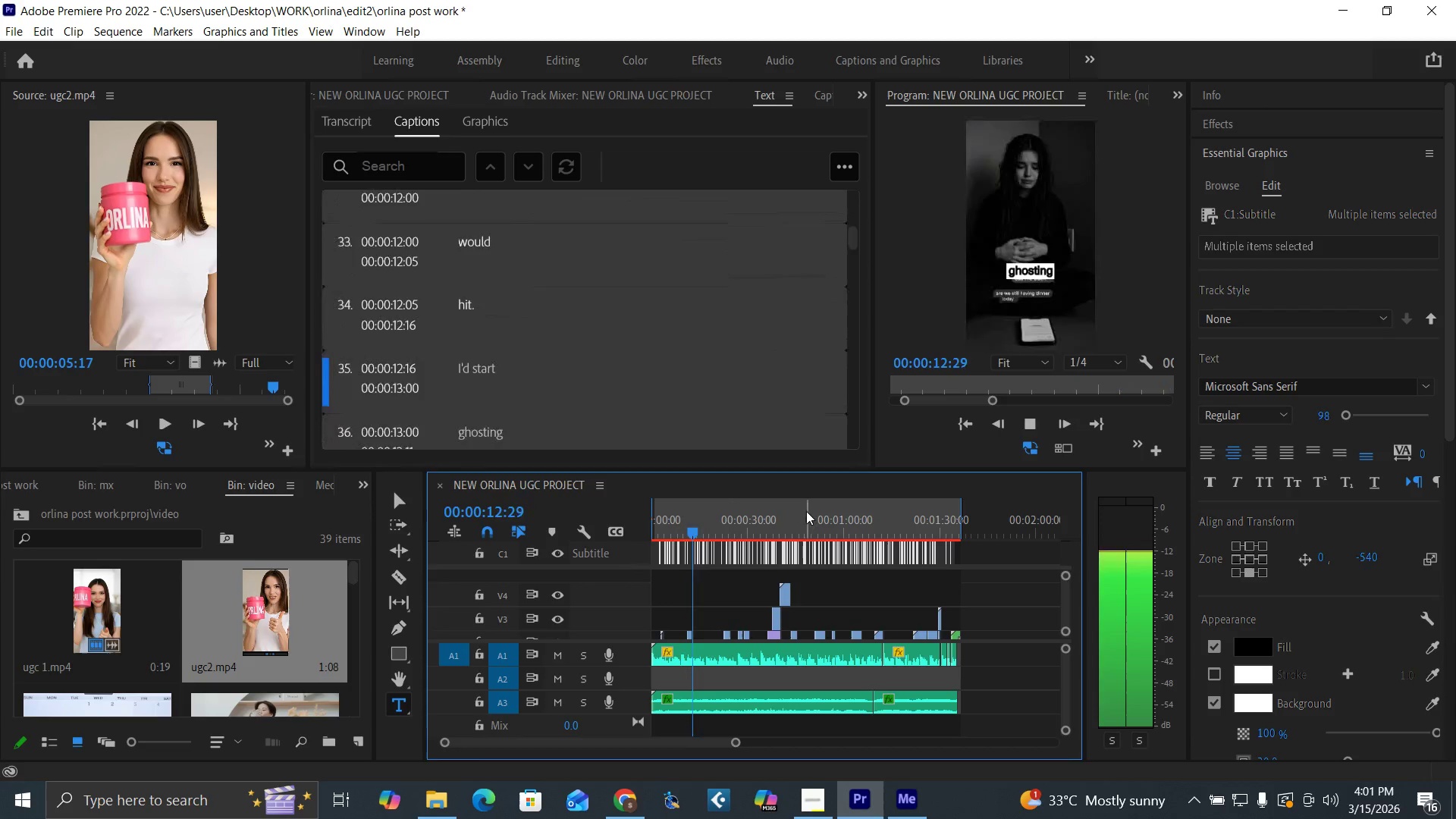 
wait(6.59)
 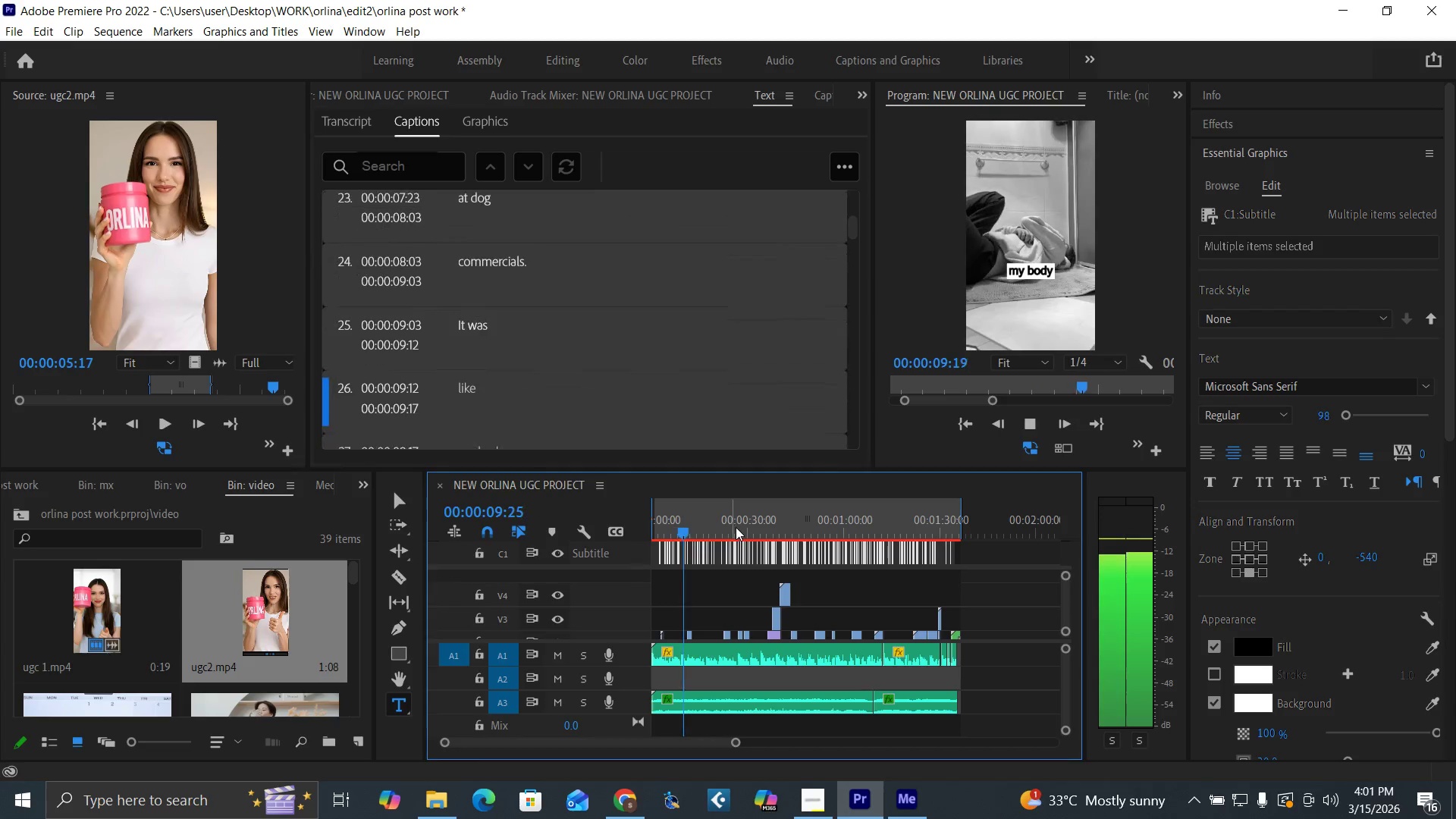 
left_click([685, 527])
 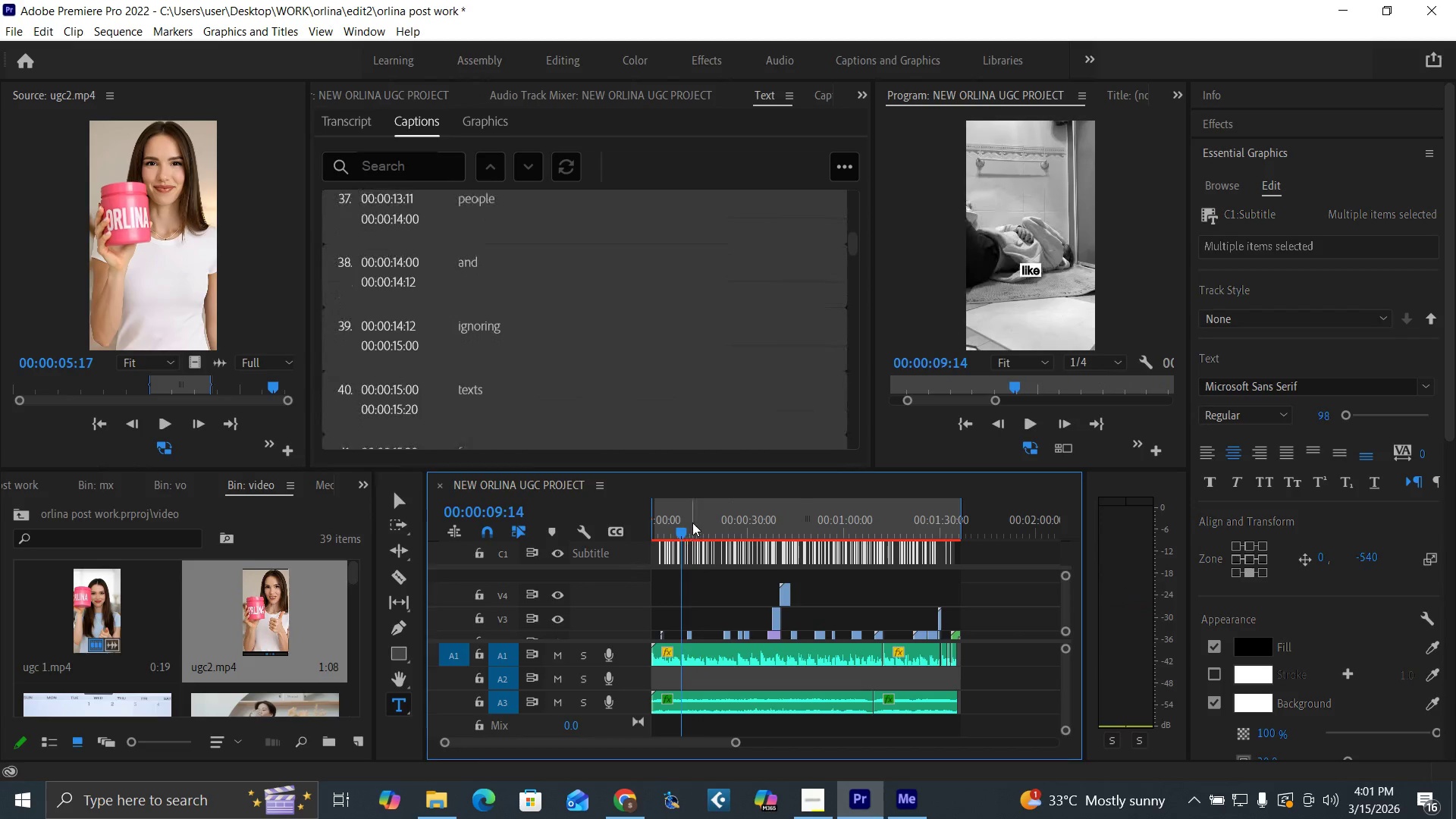 
key(Space)
 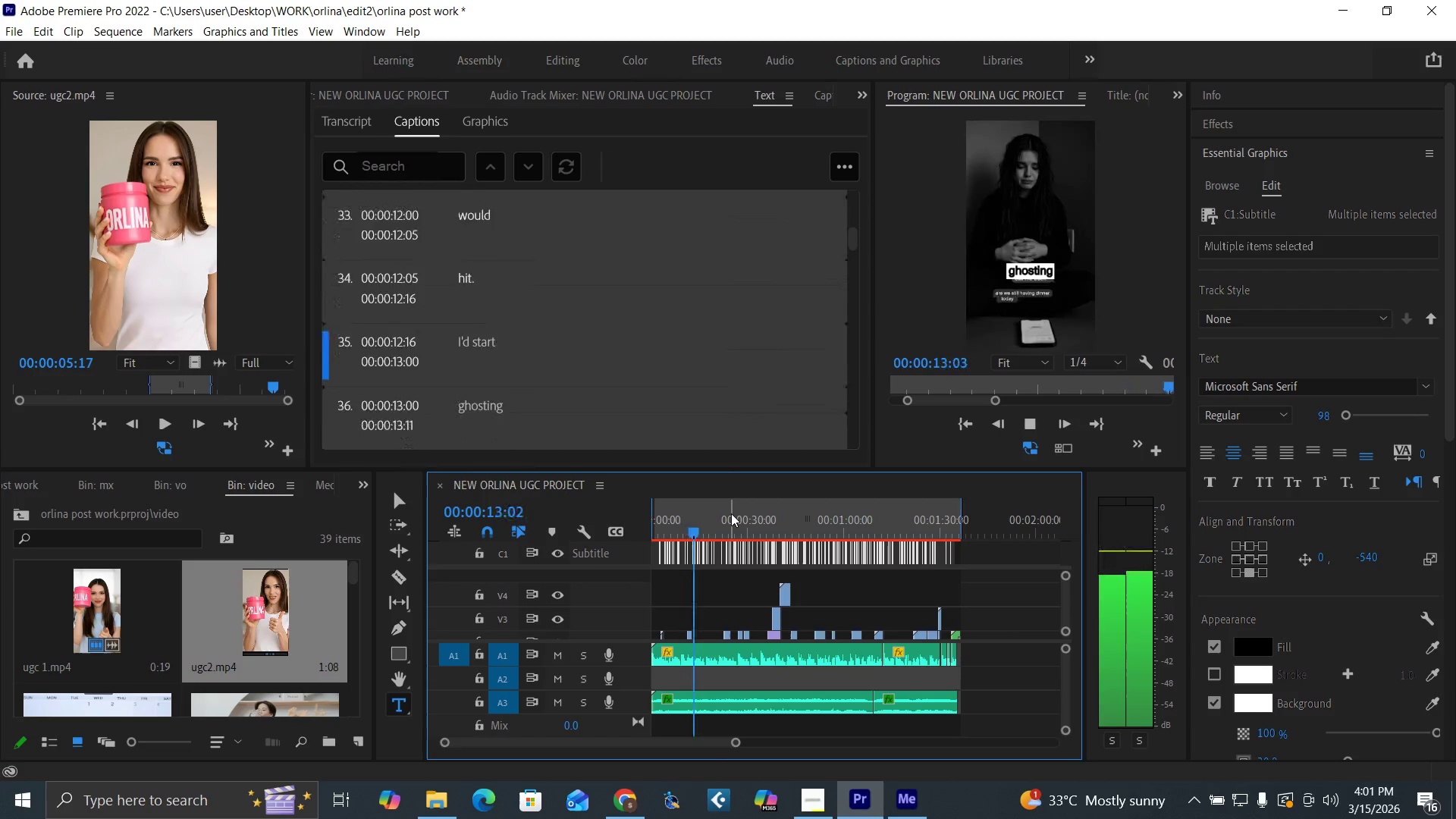 
key(Space)
 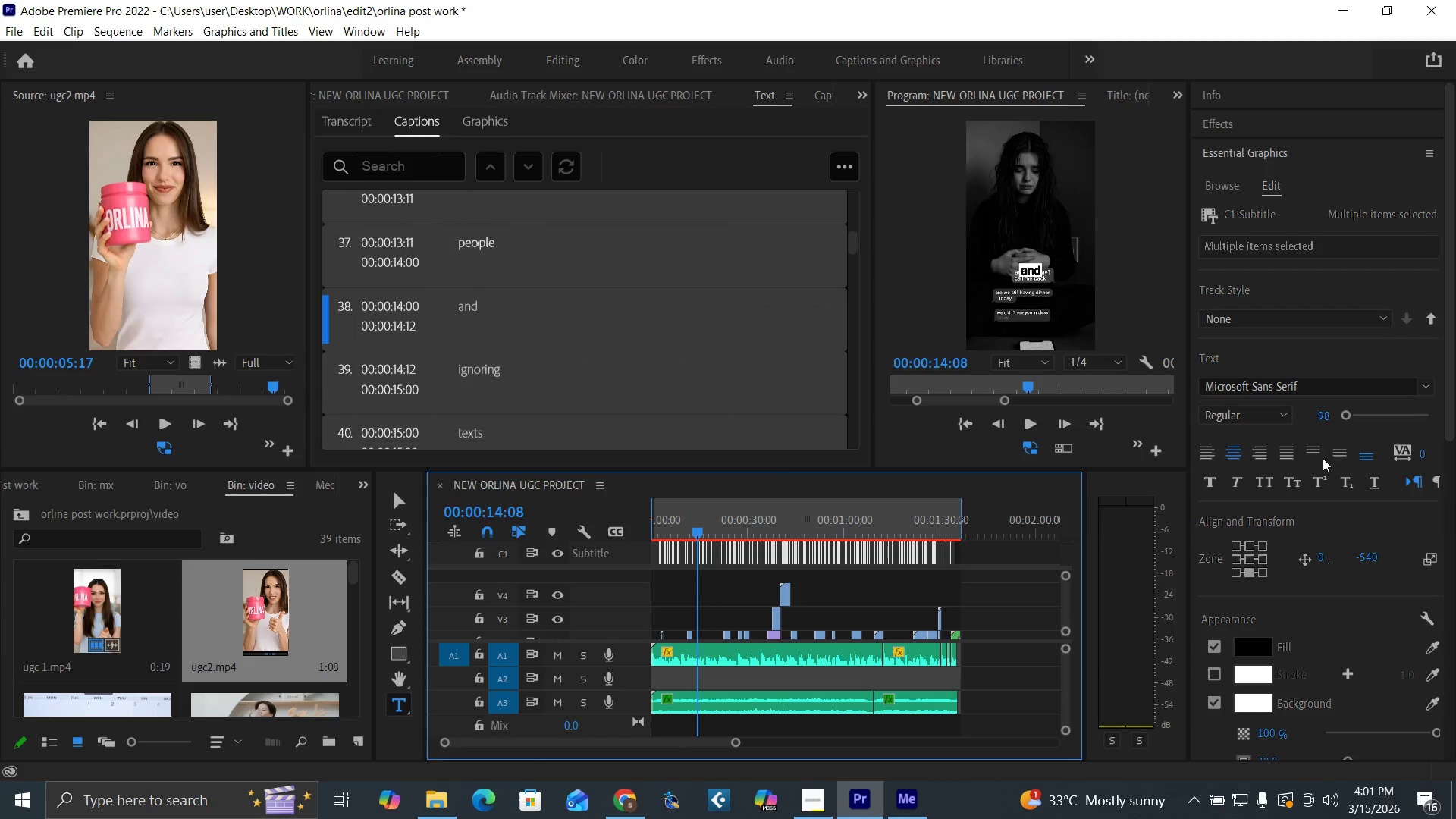 
left_click_drag(start_coordinate=[1366, 558], to_coordinate=[1317, 571])
 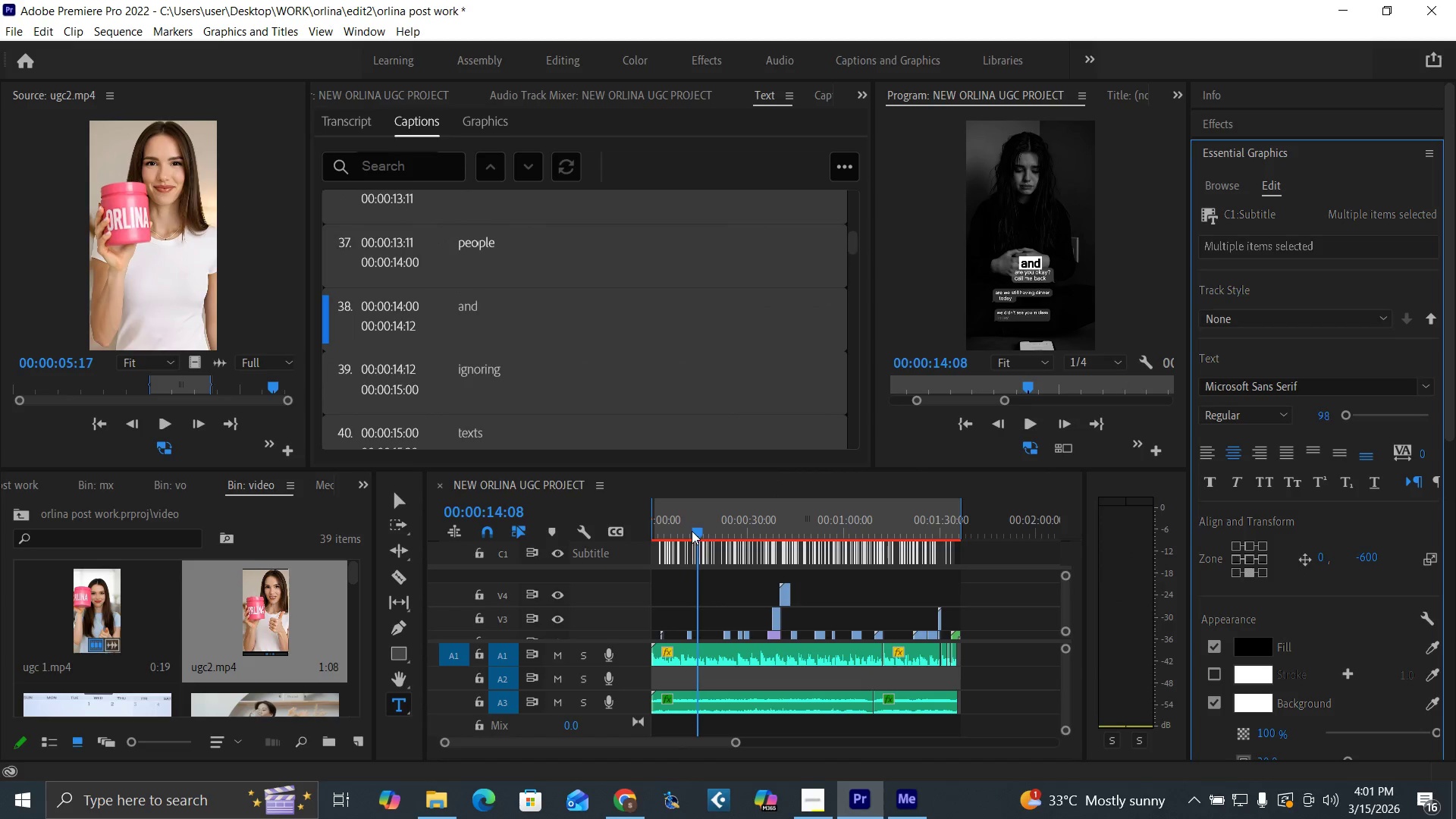 
left_click([682, 527])
 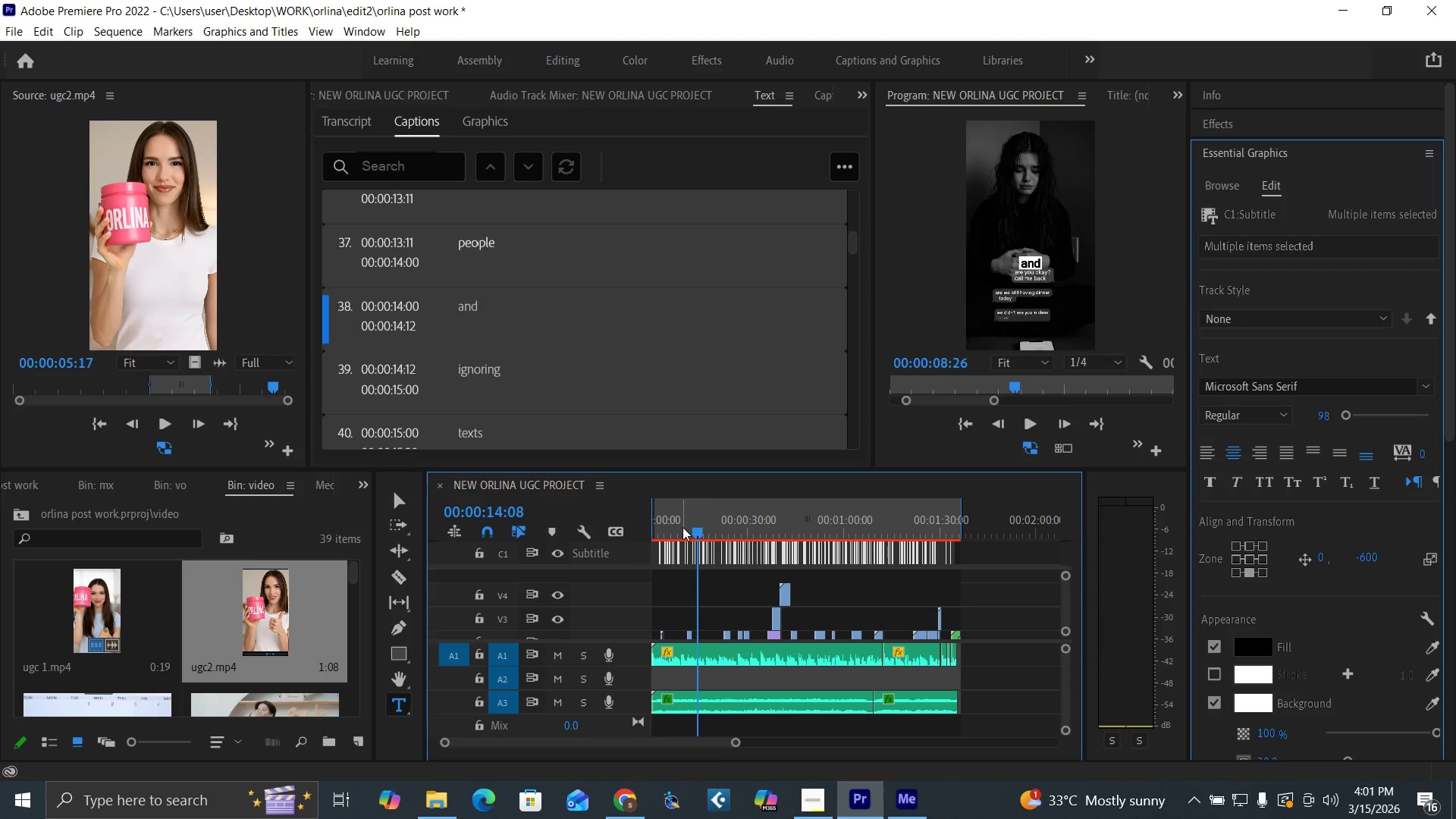 
key(Space)
 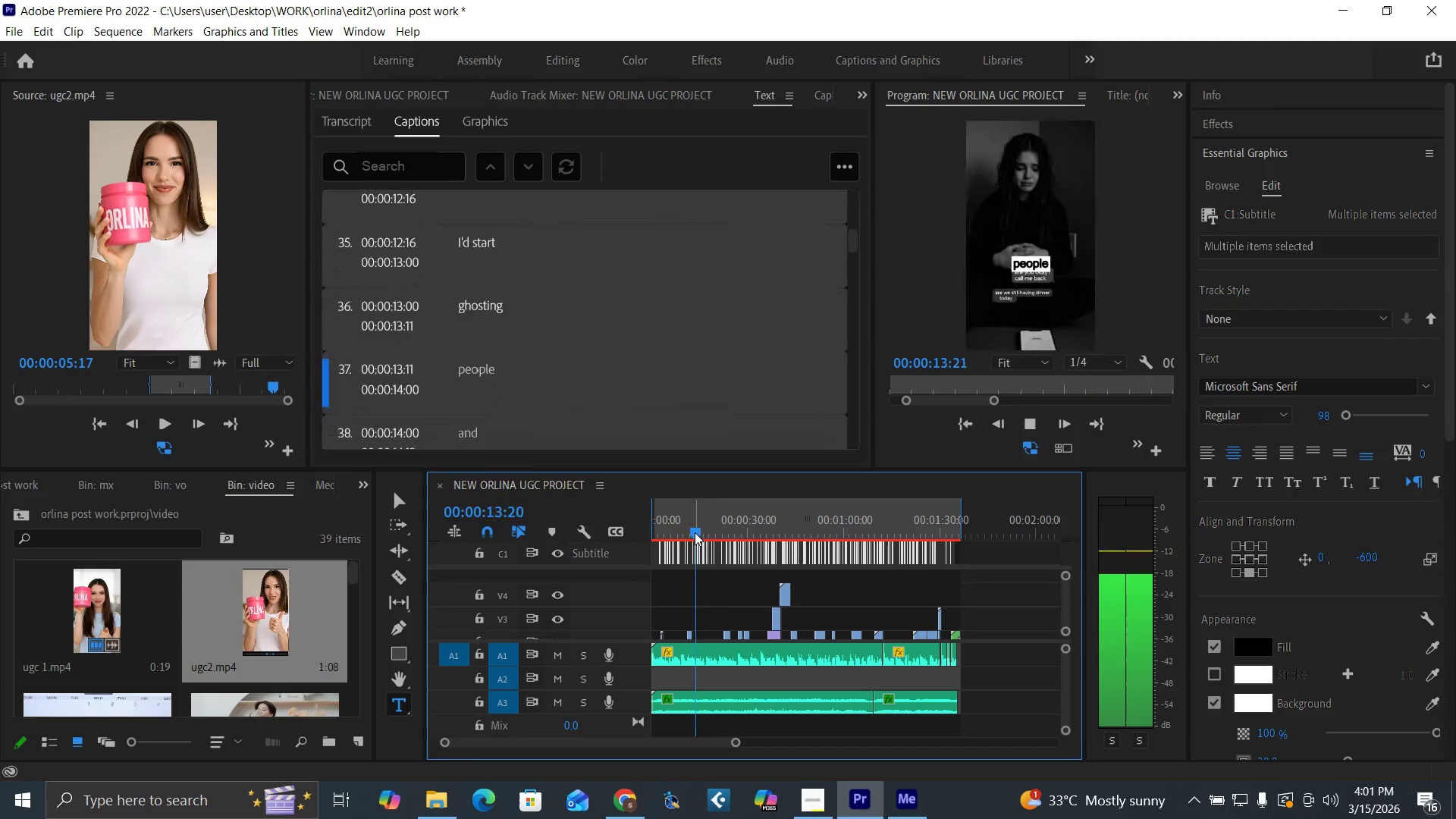 
wait(6.94)
 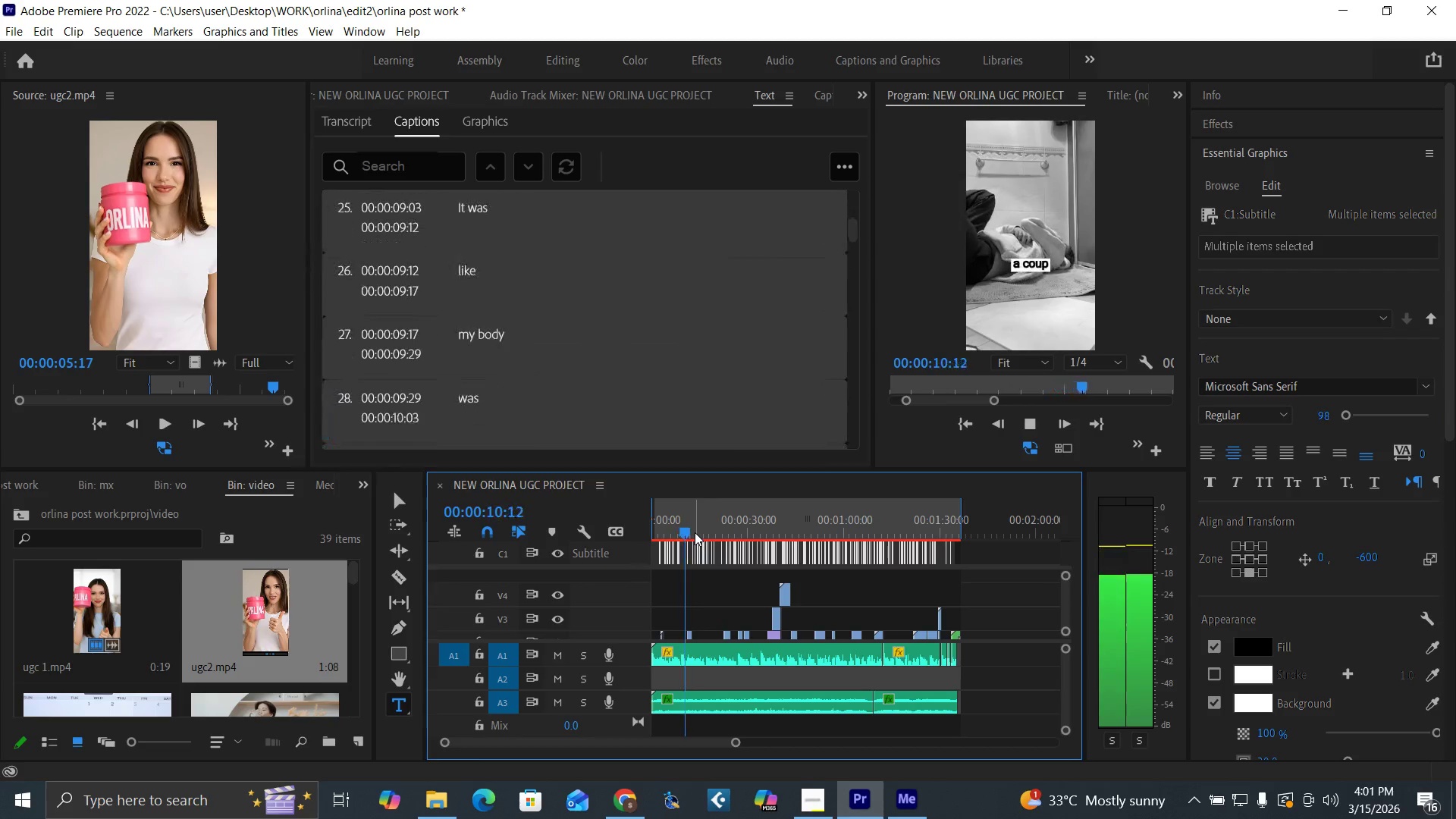 
key(Space)
 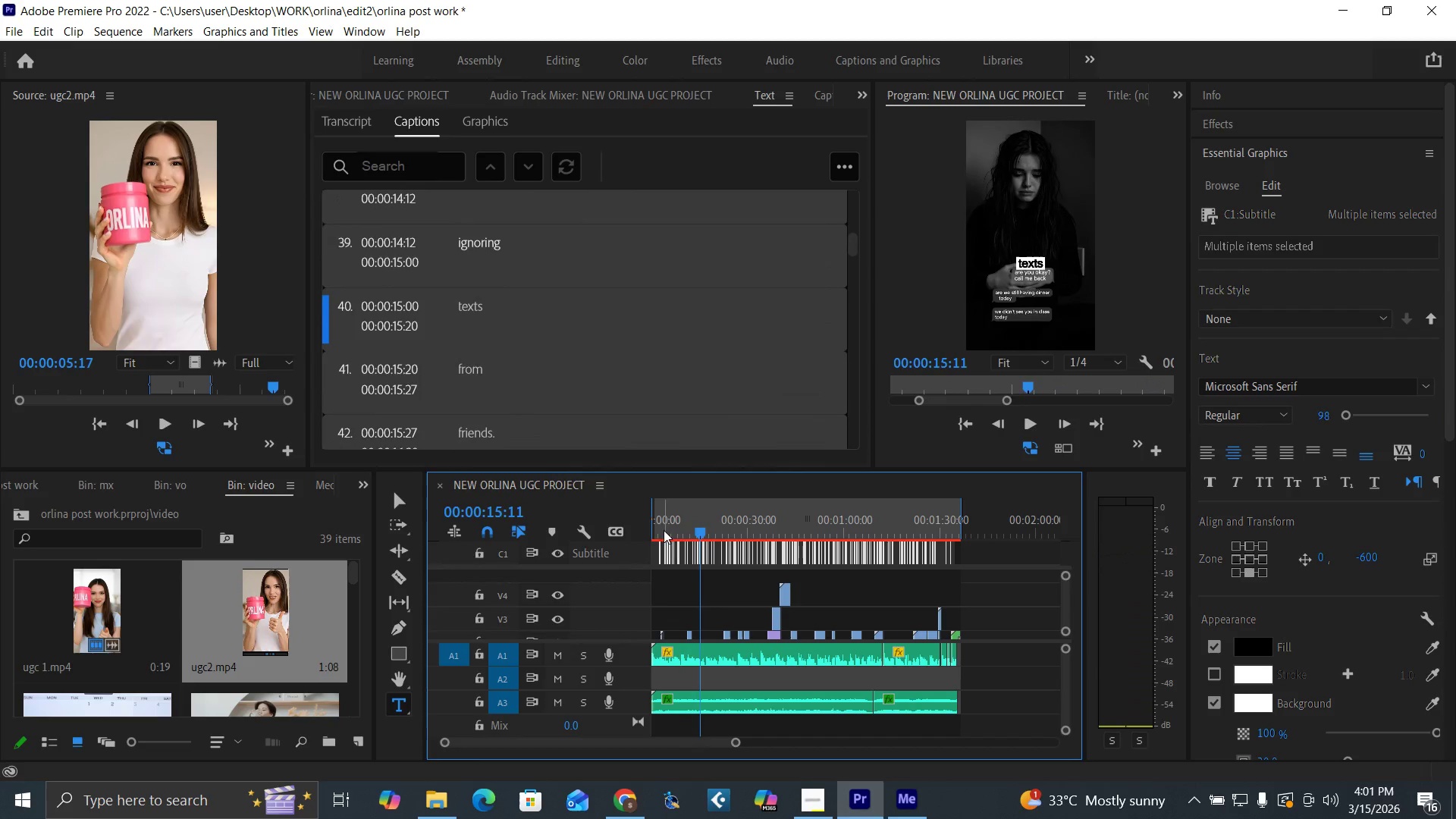 
key(Control+Backquote)
 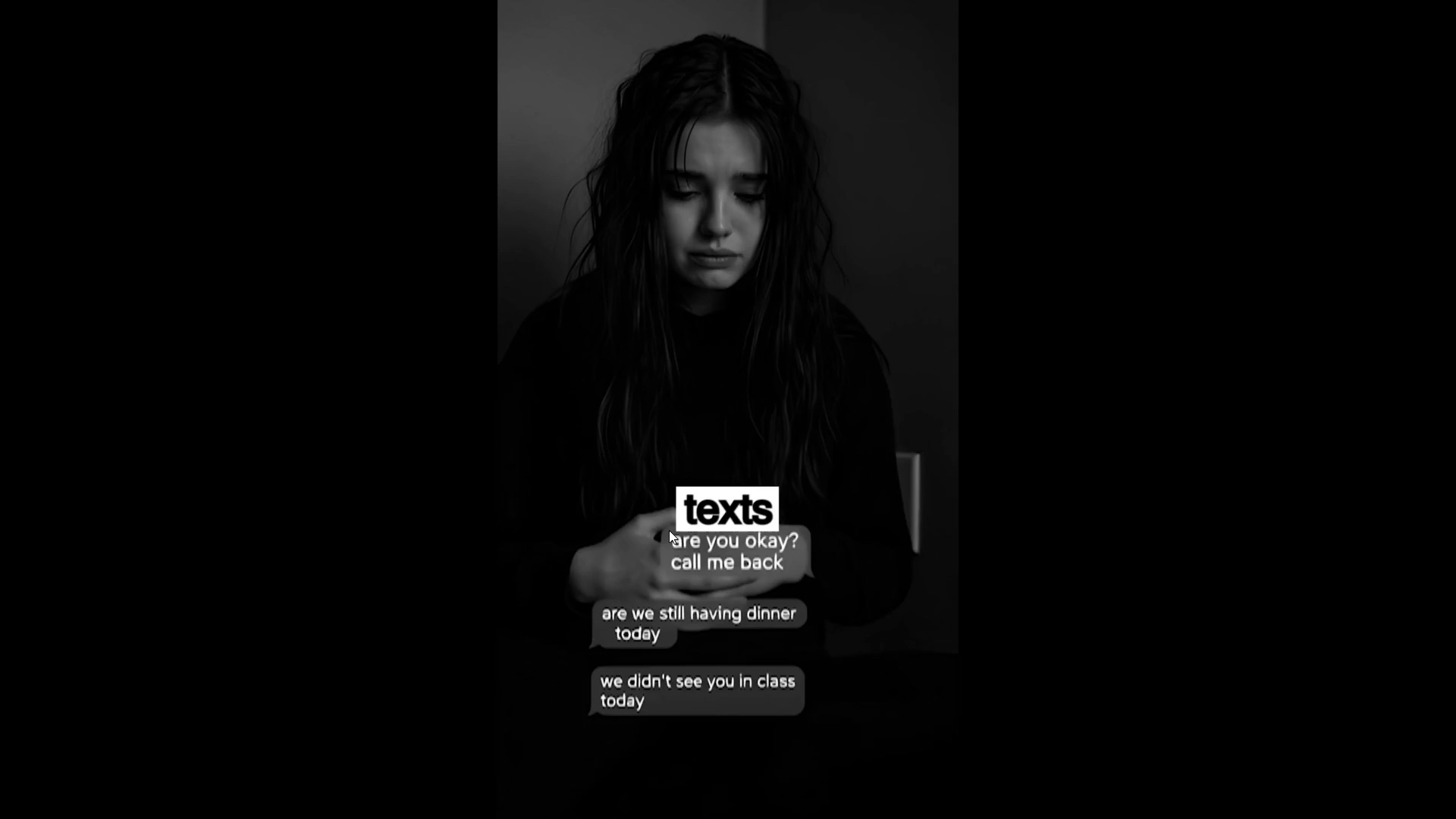 
key(Control+Backquote)
 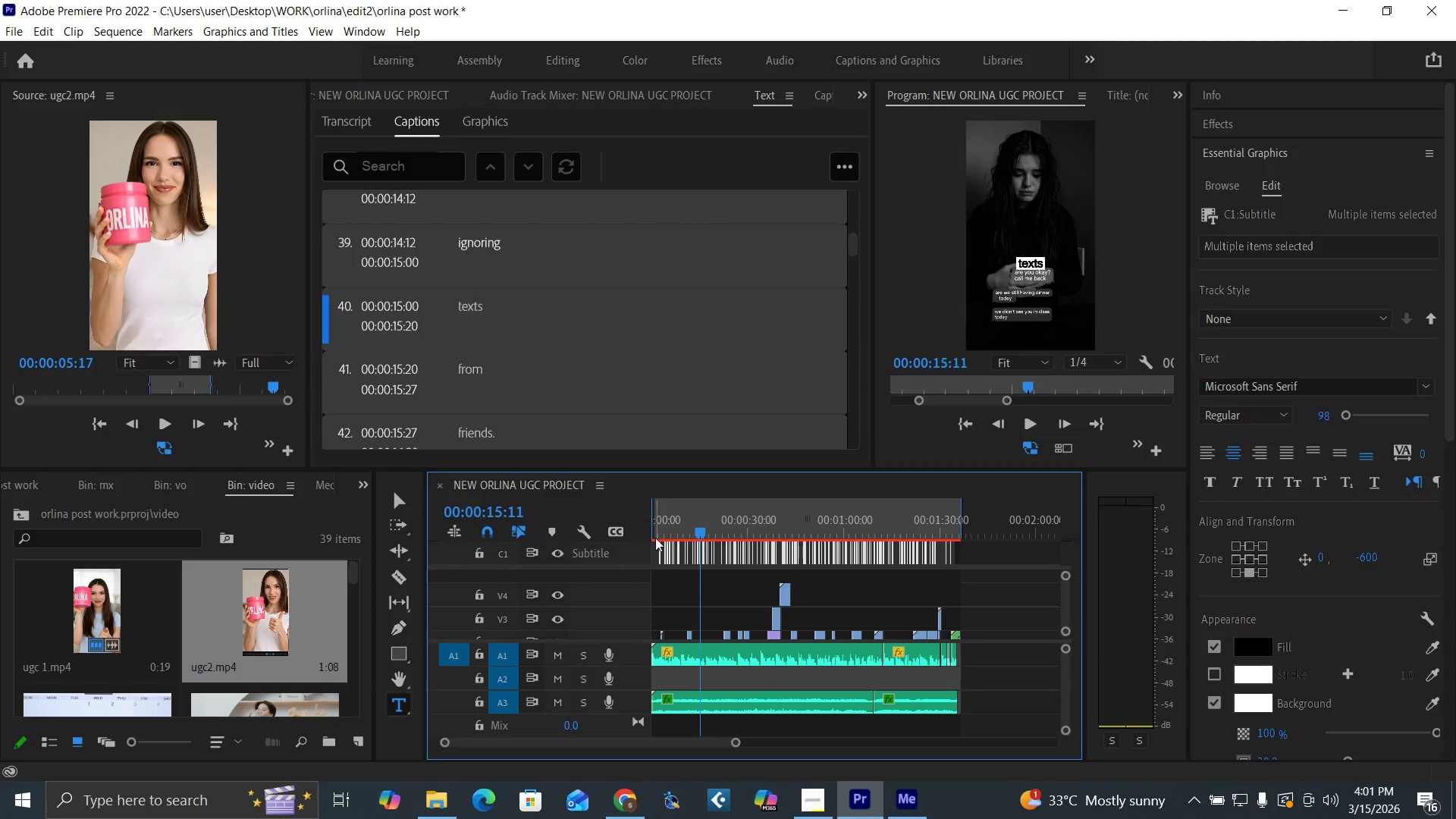 
left_click_drag(start_coordinate=[657, 534], to_coordinate=[647, 540])
 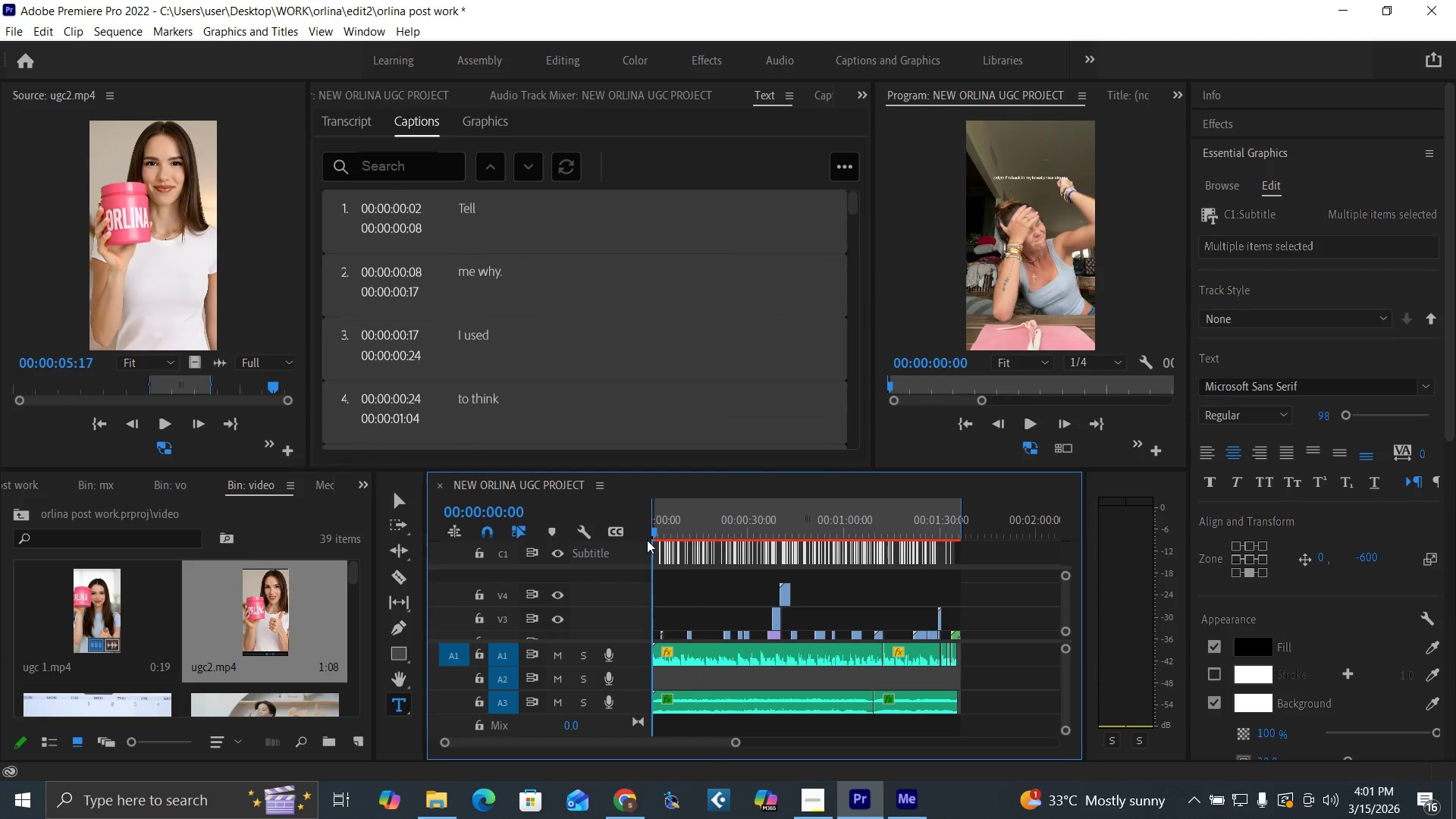 
key(Space)
 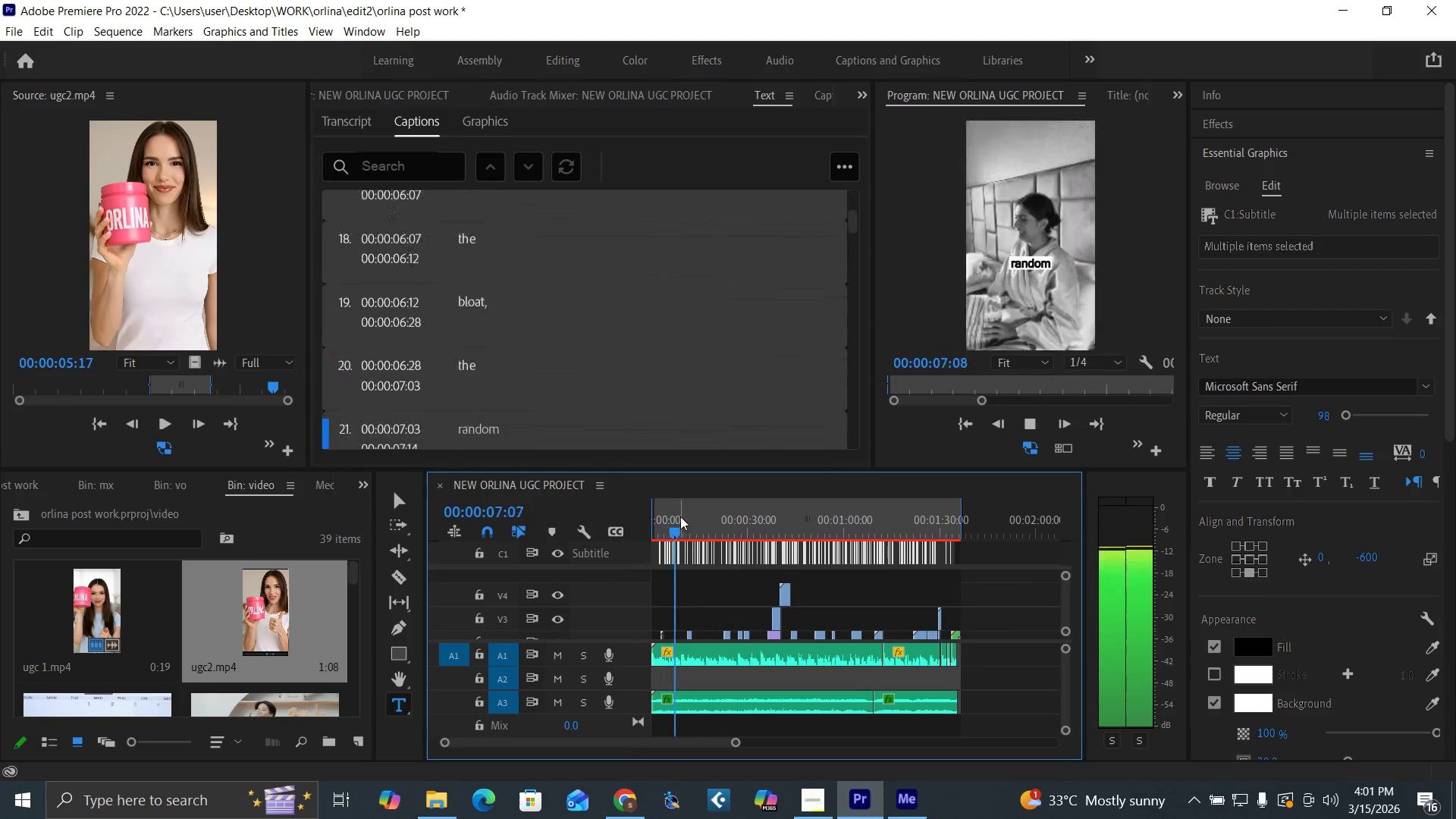 
wait(12.53)
 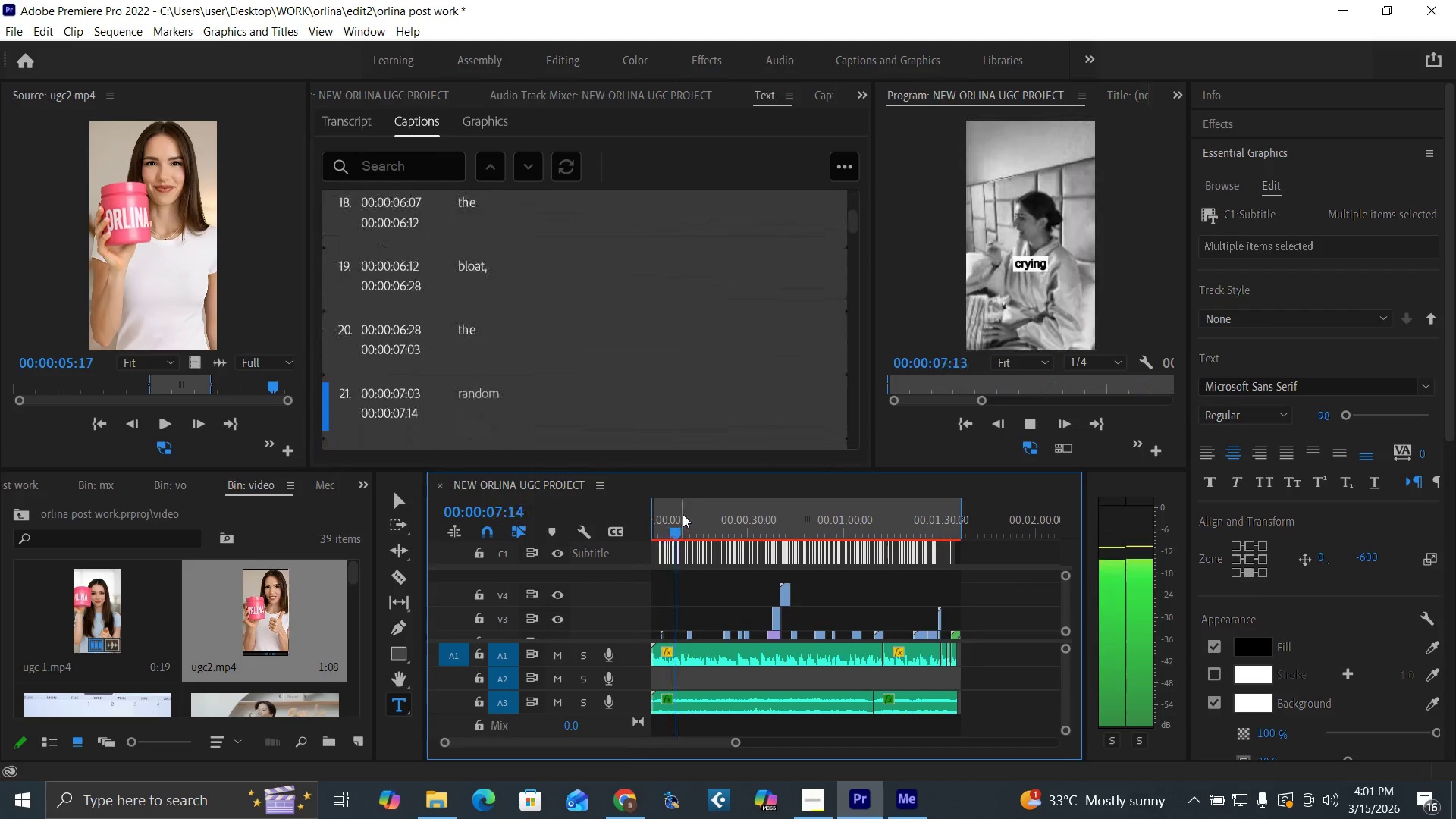 
key(Control+Backquote)
 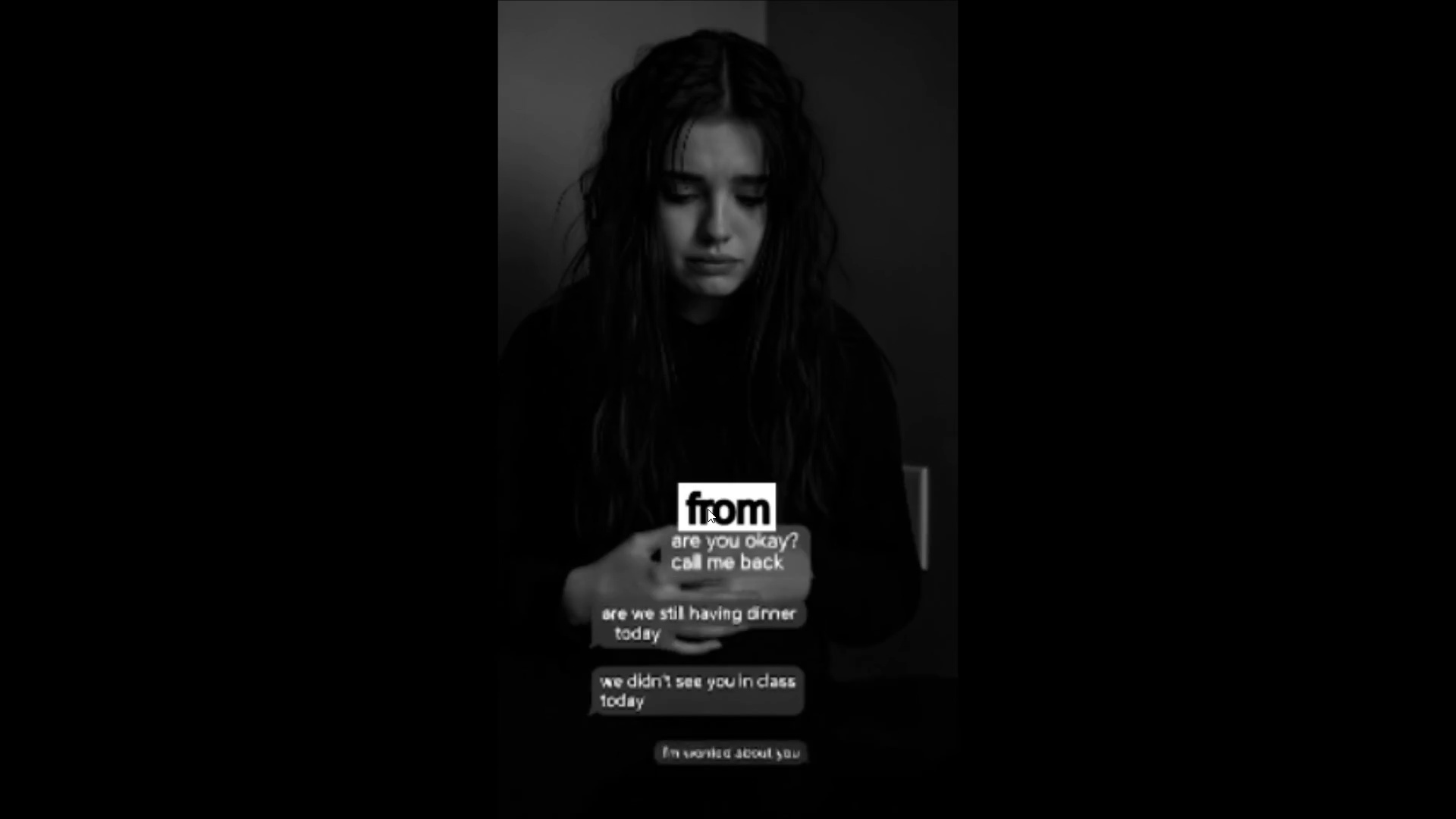 
key(Space)
 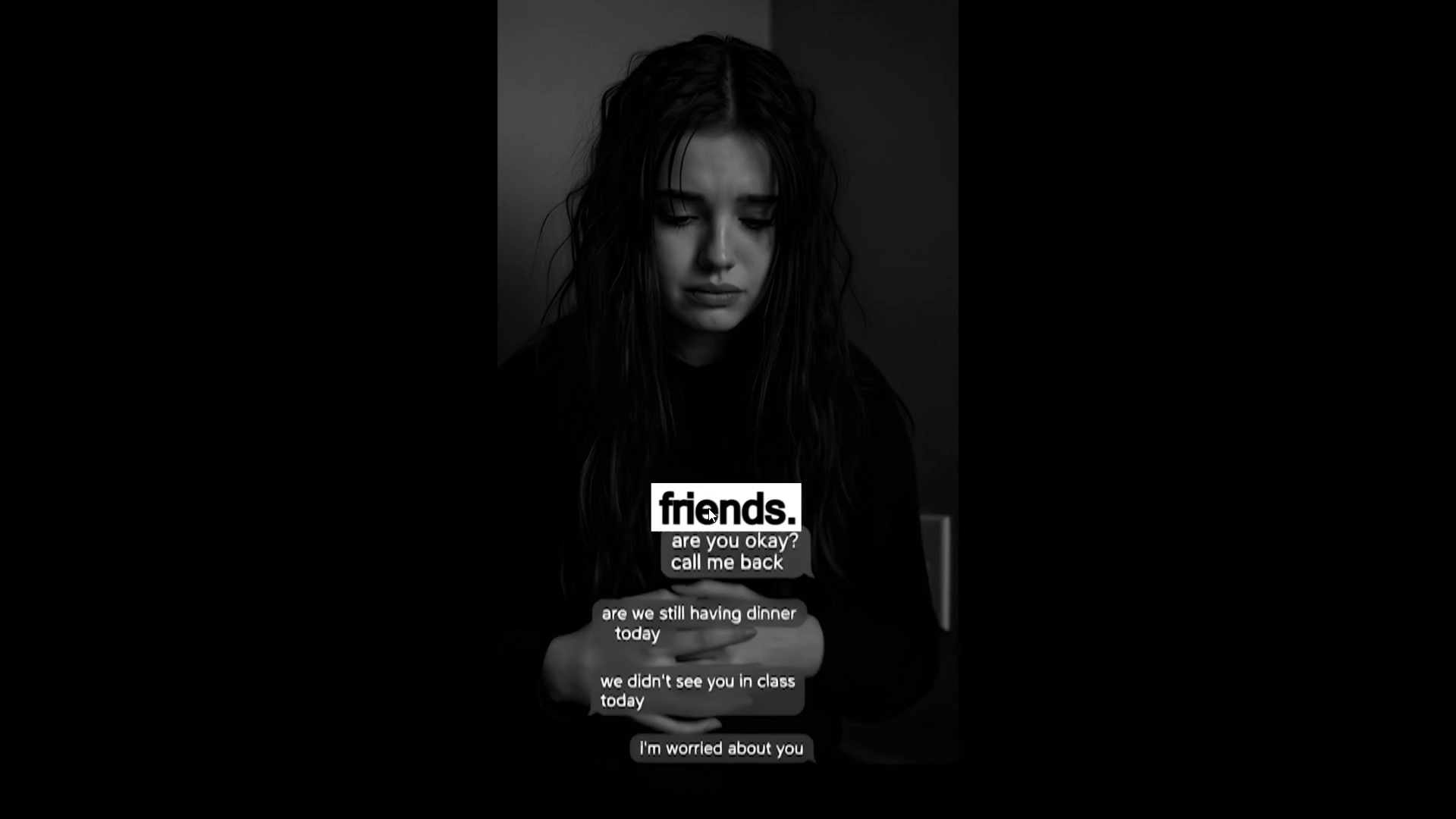 
key(Control+Backquote)
 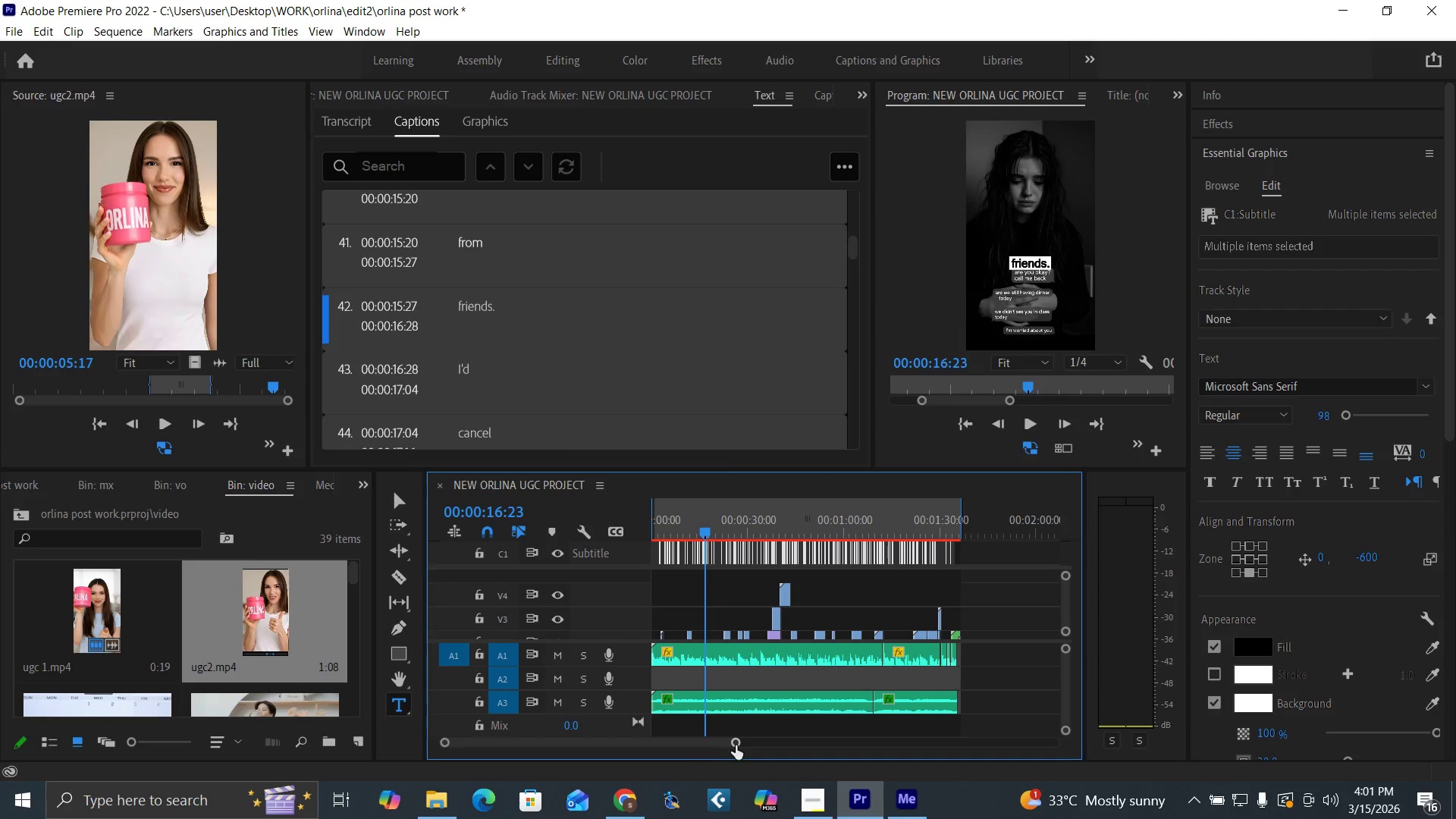 
left_click_drag(start_coordinate=[736, 745], to_coordinate=[650, 765])
 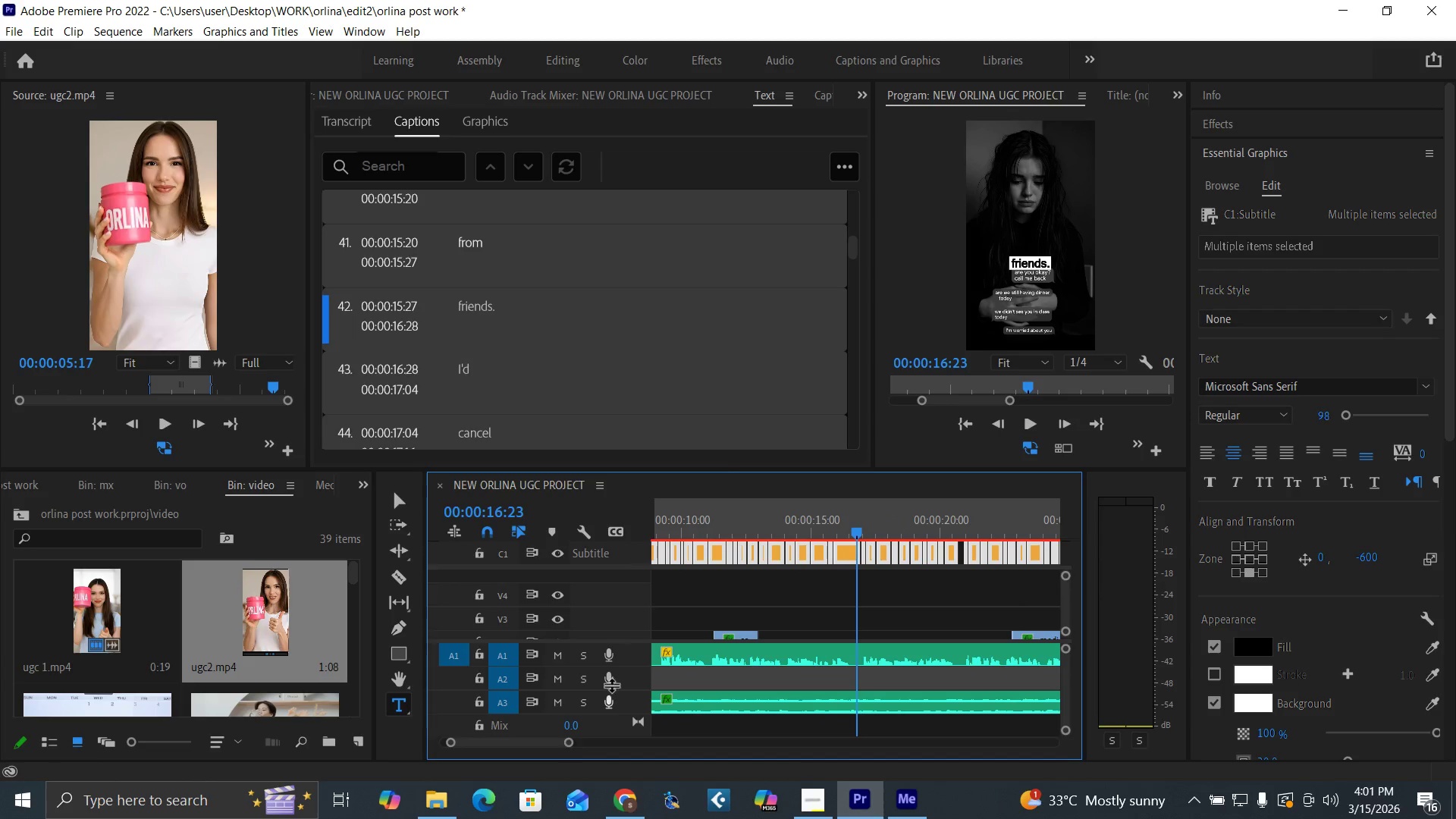 
left_click([735, 522])
 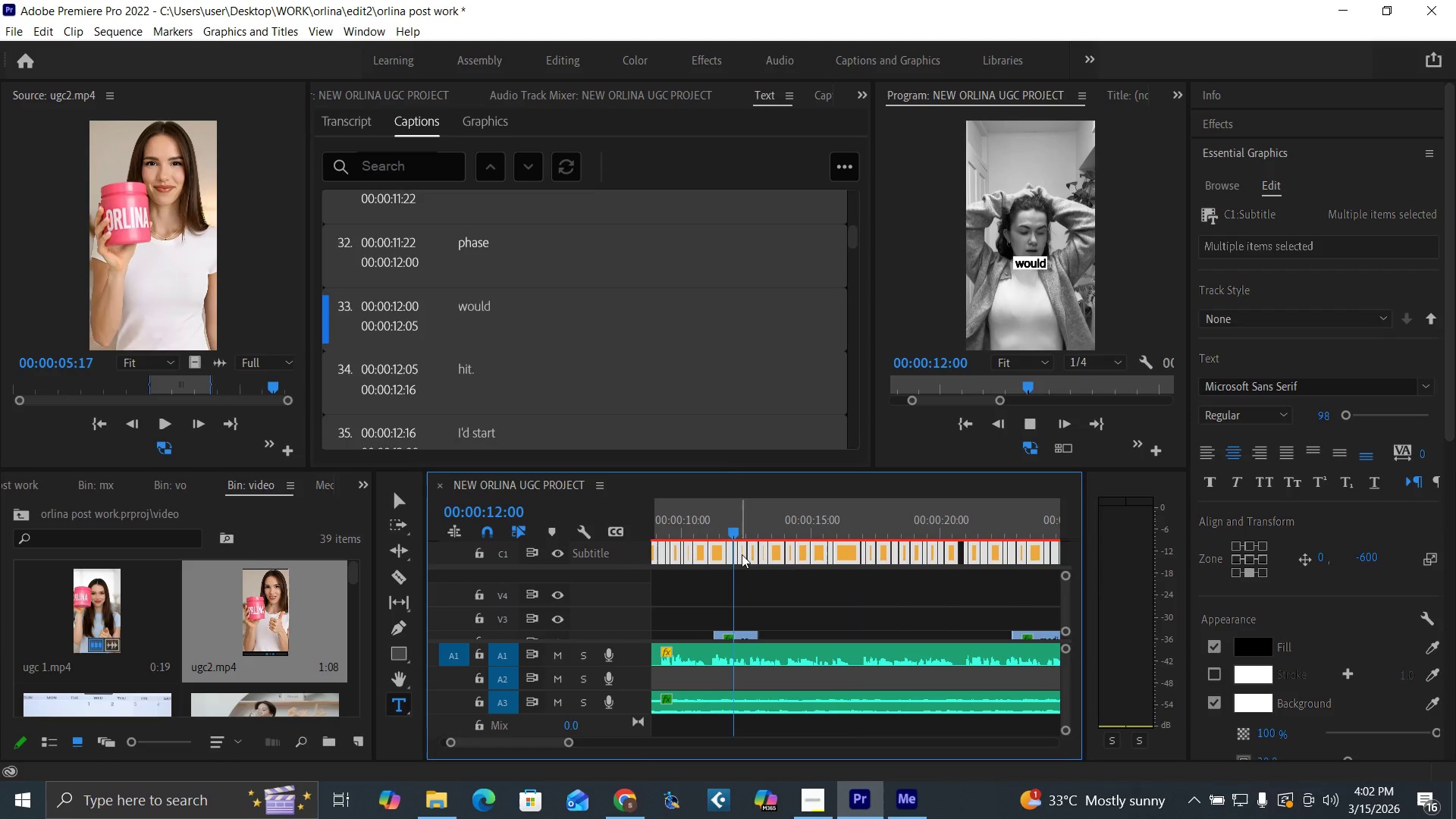 
key(Space)
 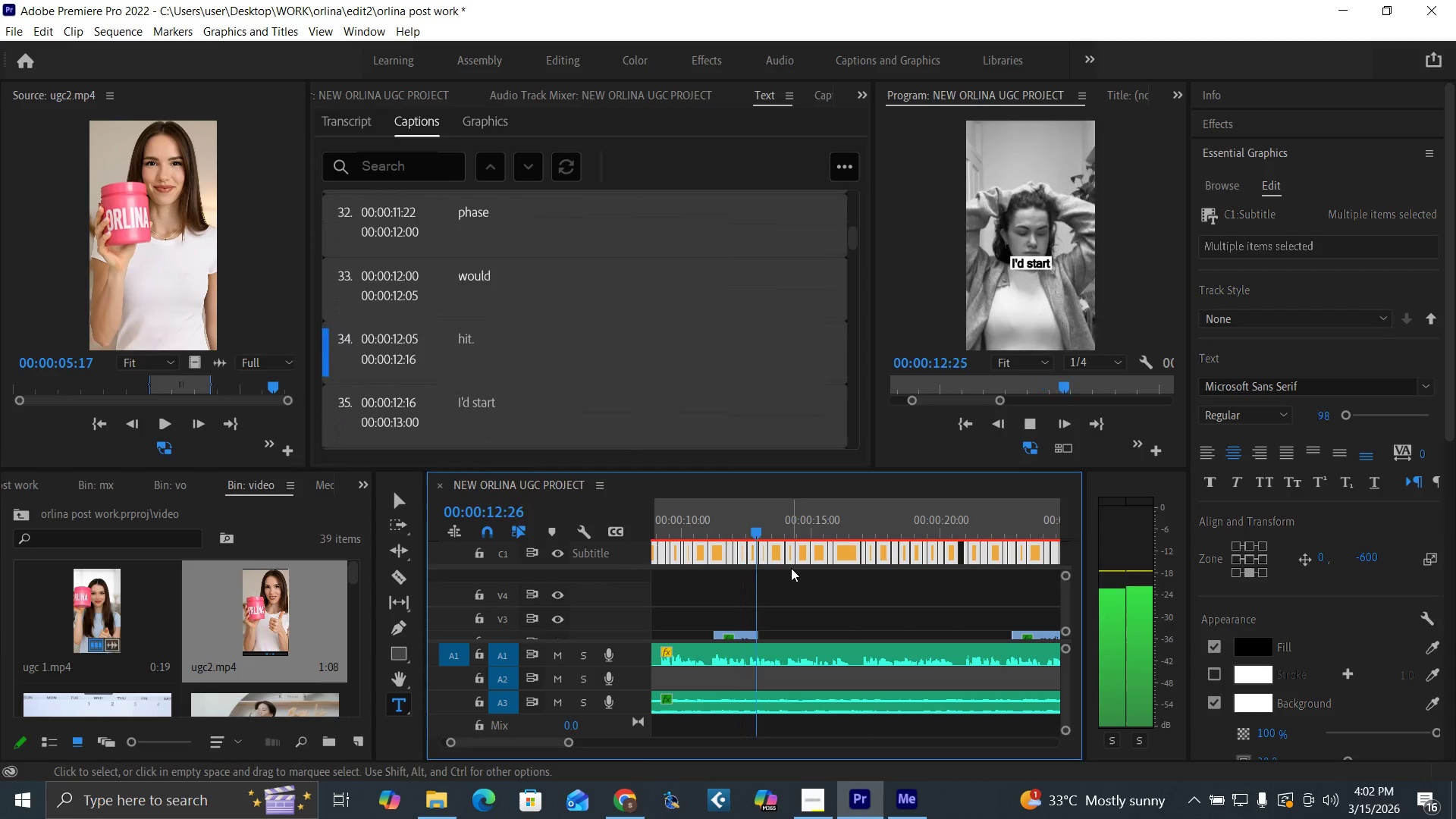 
key(Space)
 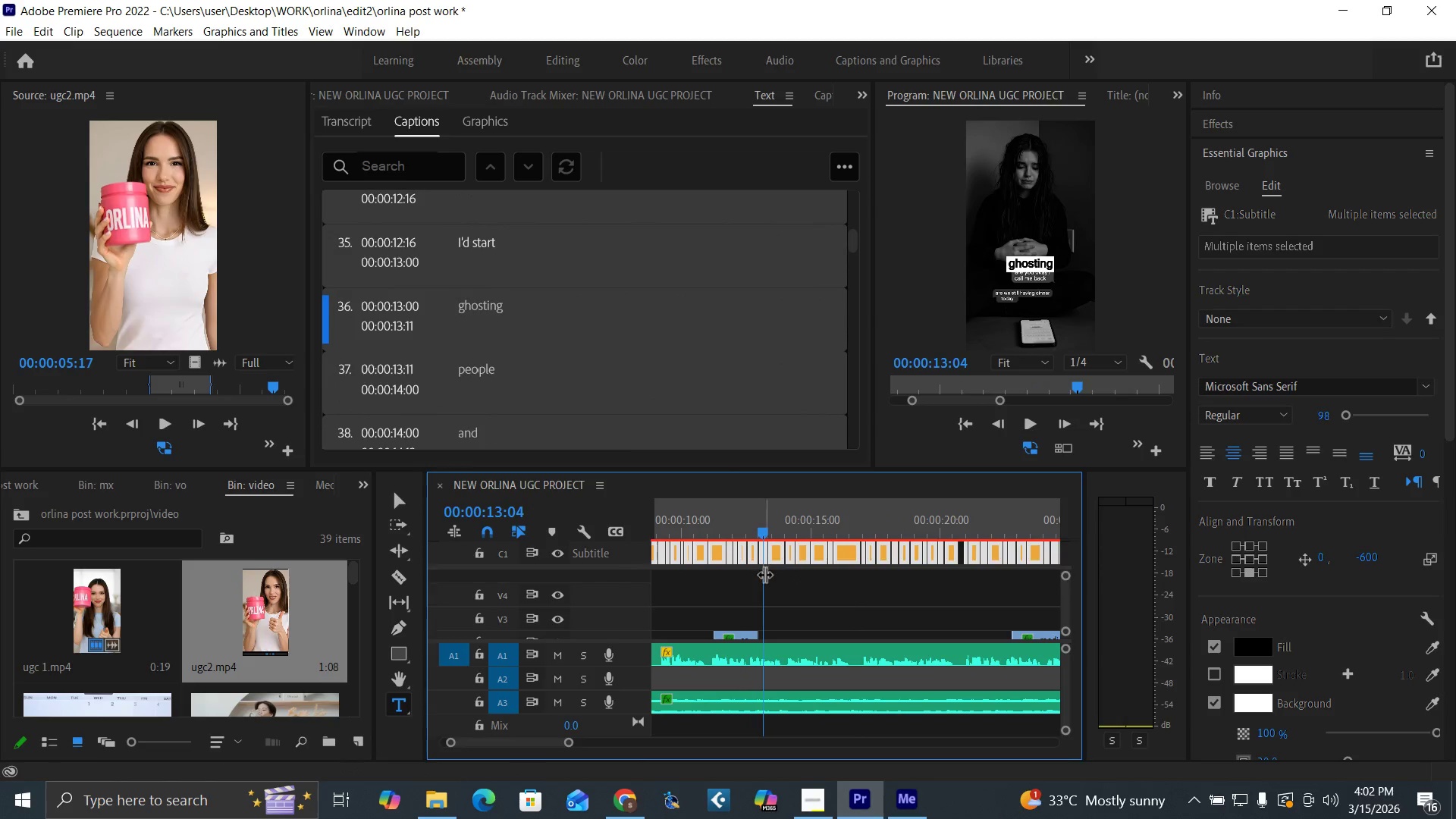 
left_click([774, 575])
 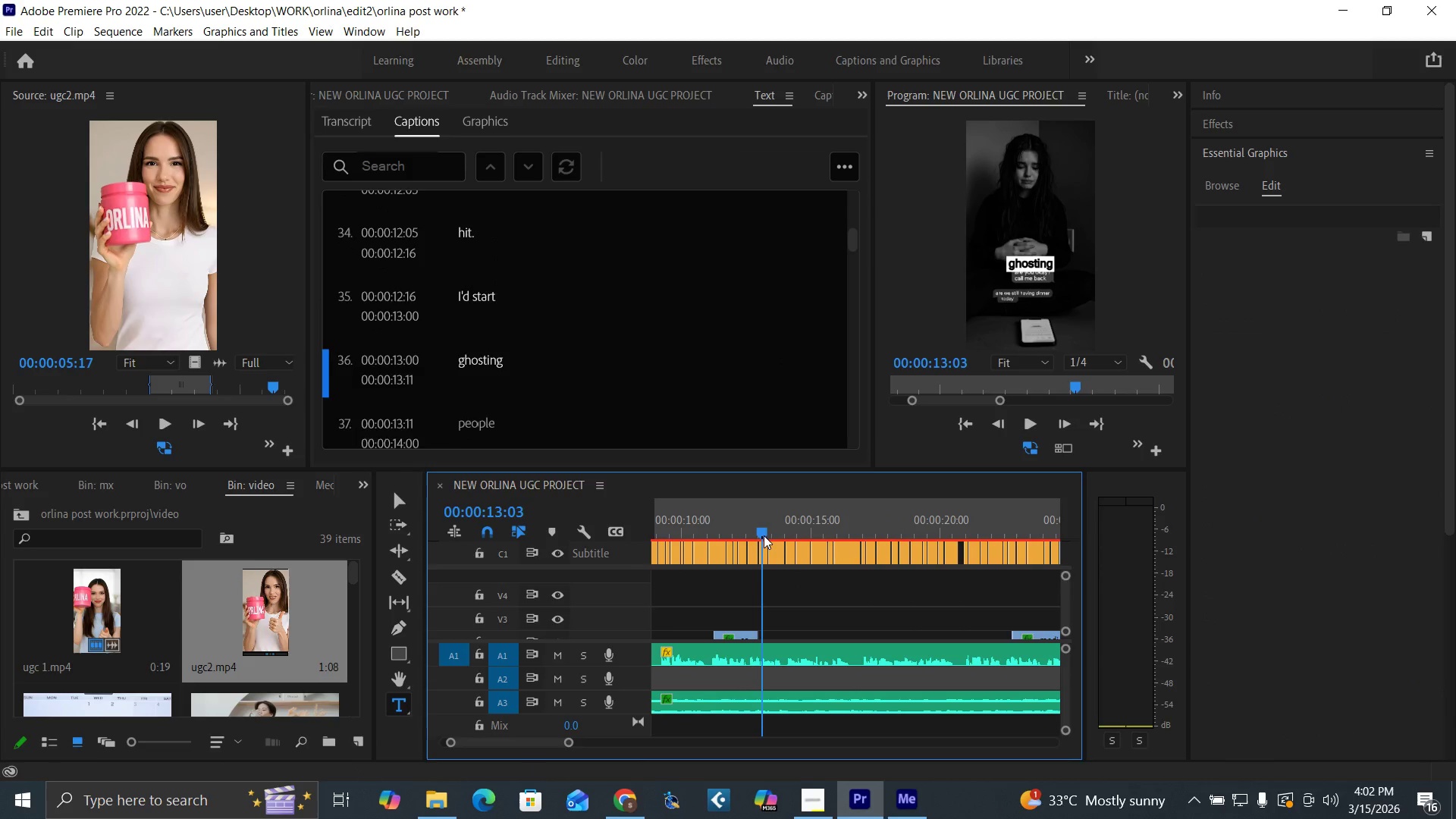 
key(Space)
 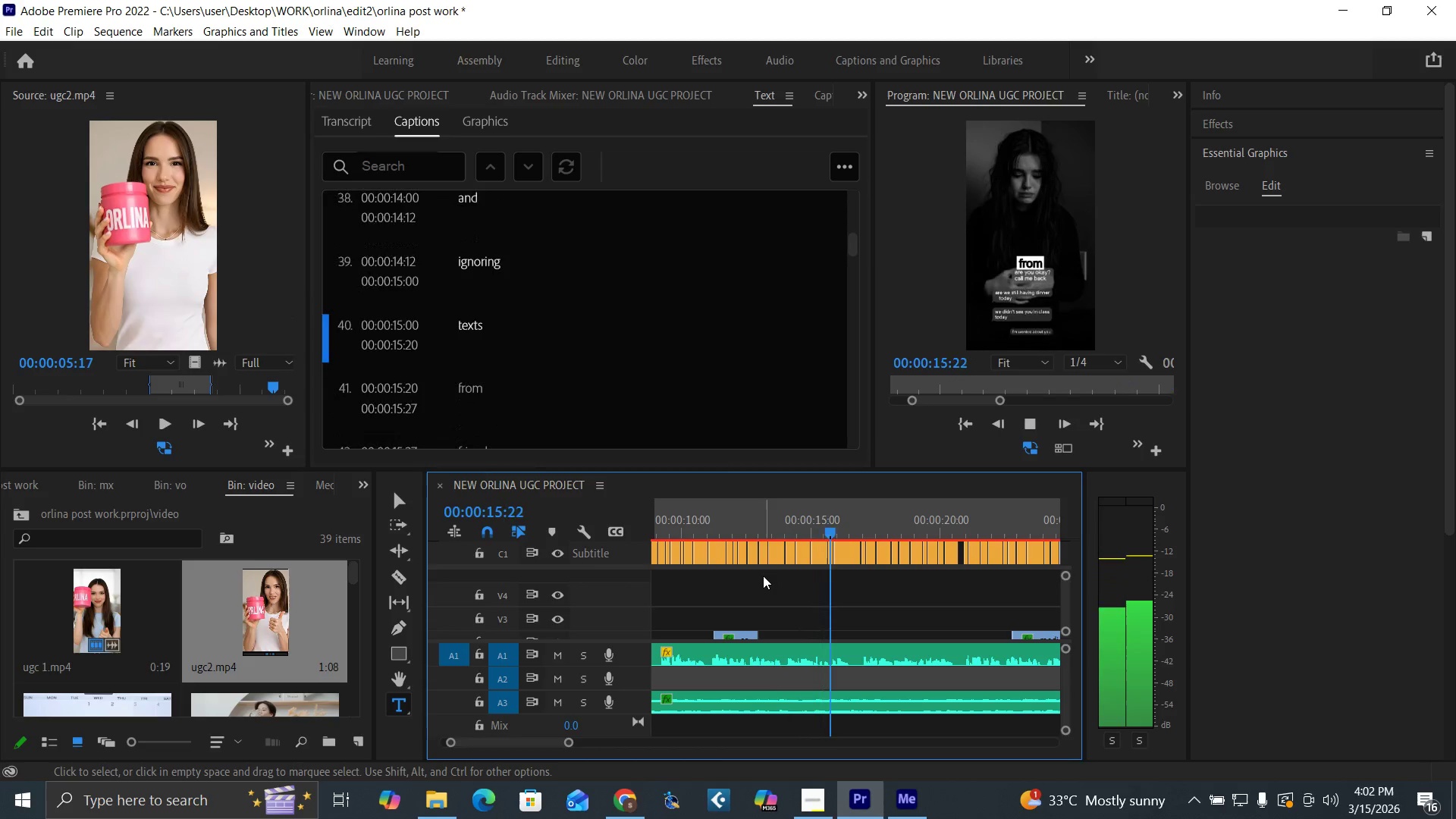 
key(Space)
 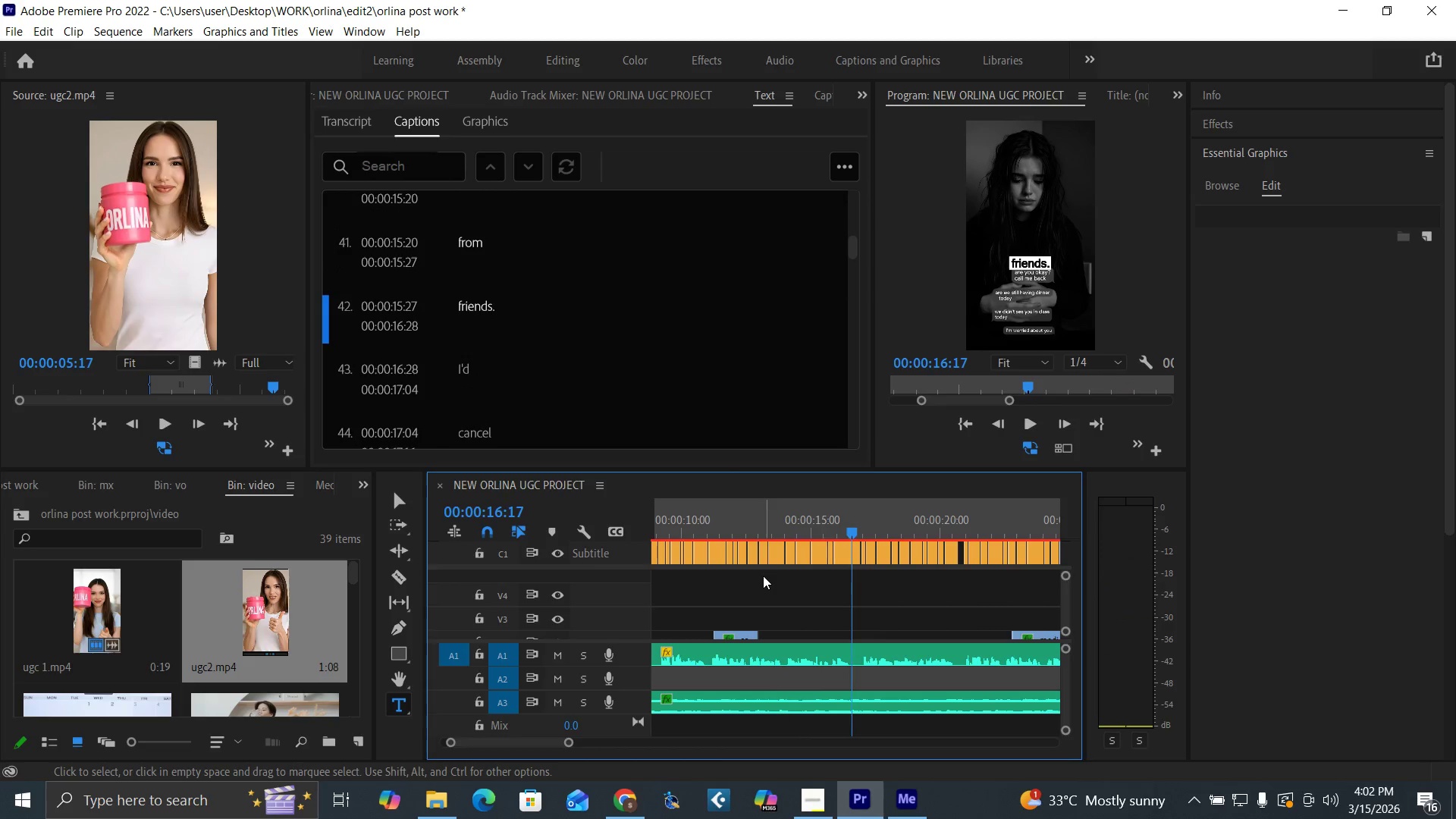 
key(Space)
 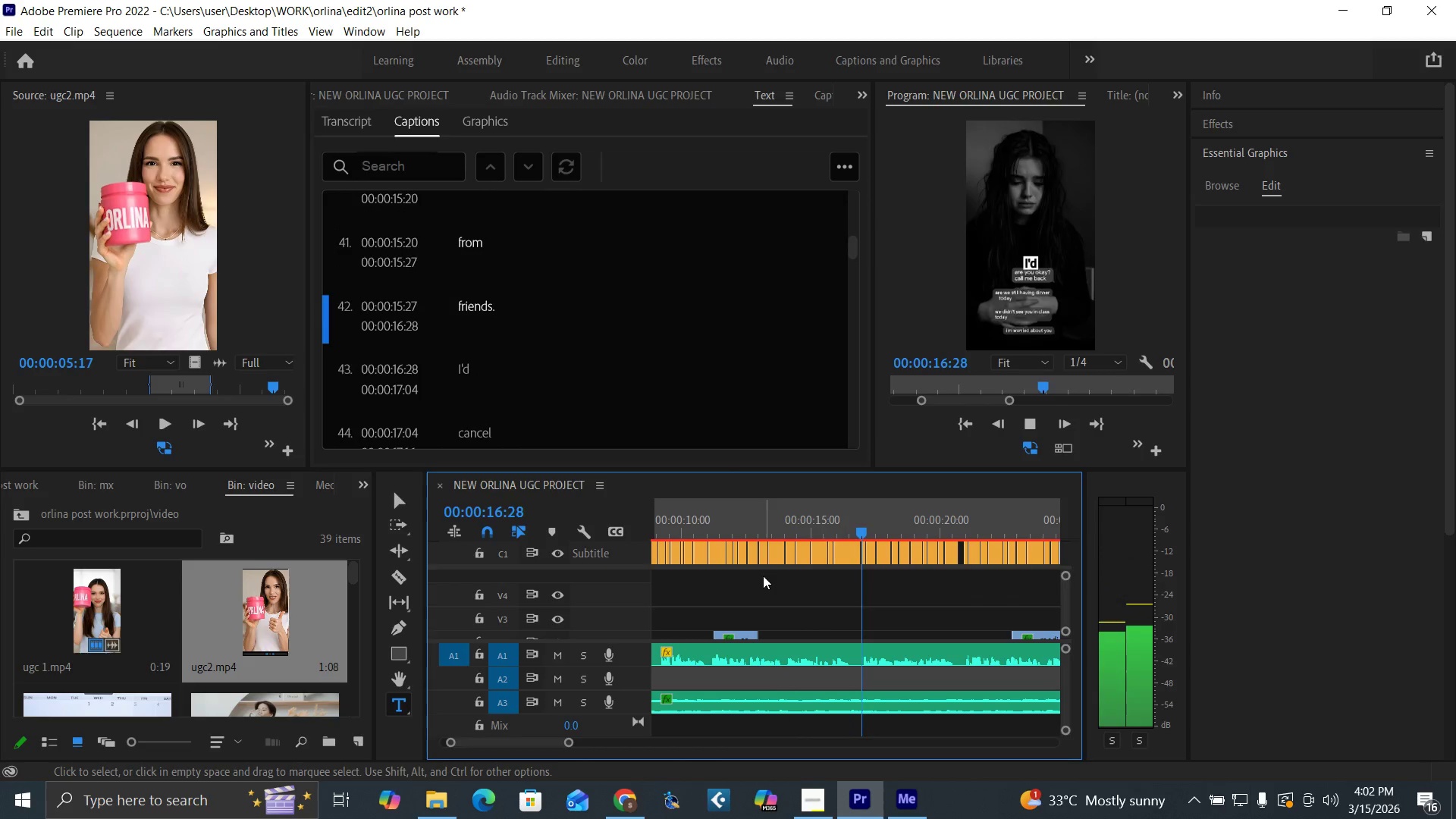 
key(Space)
 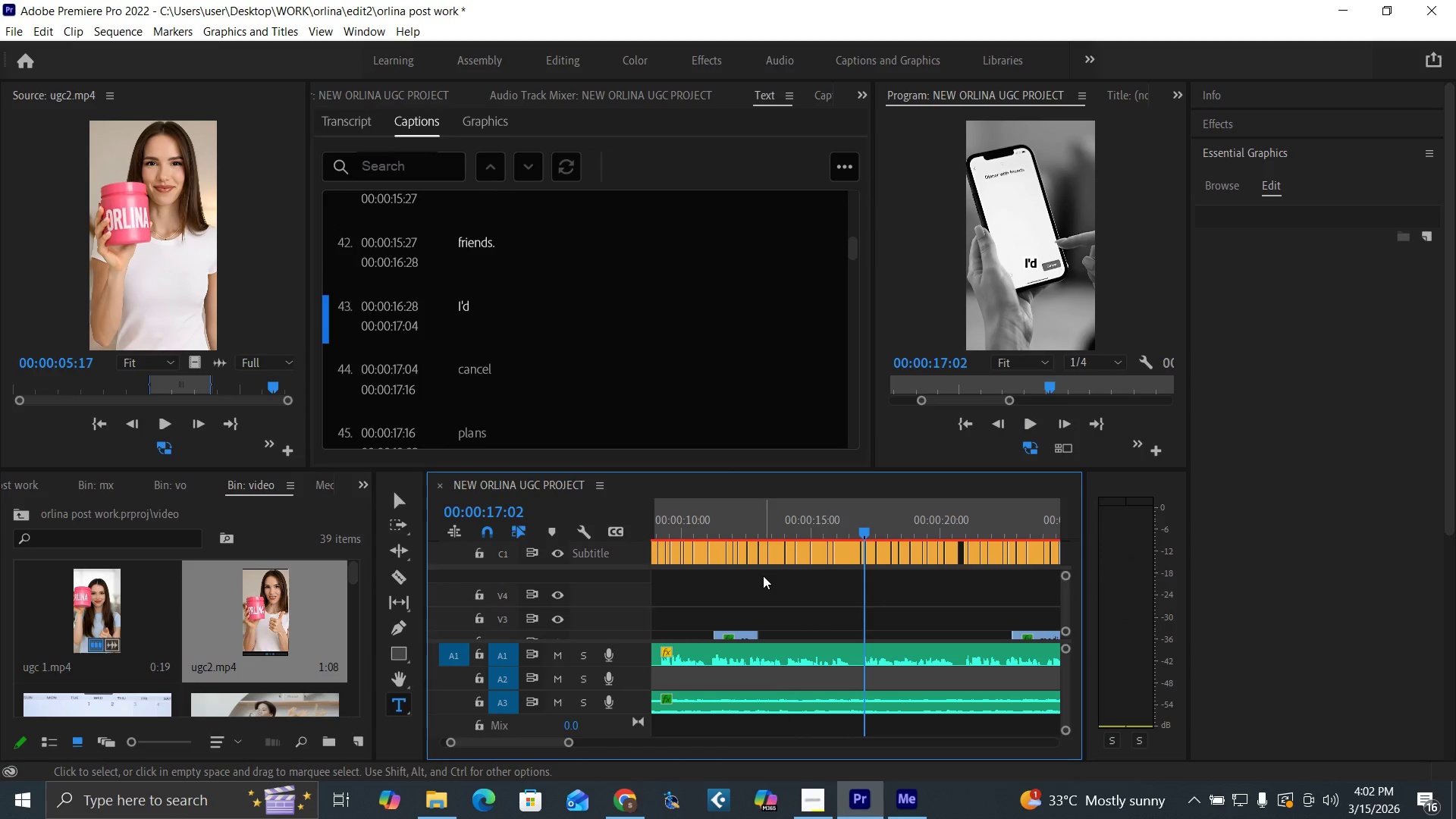 
left_click_drag(start_coordinate=[763, 576], to_coordinate=[844, 560])
 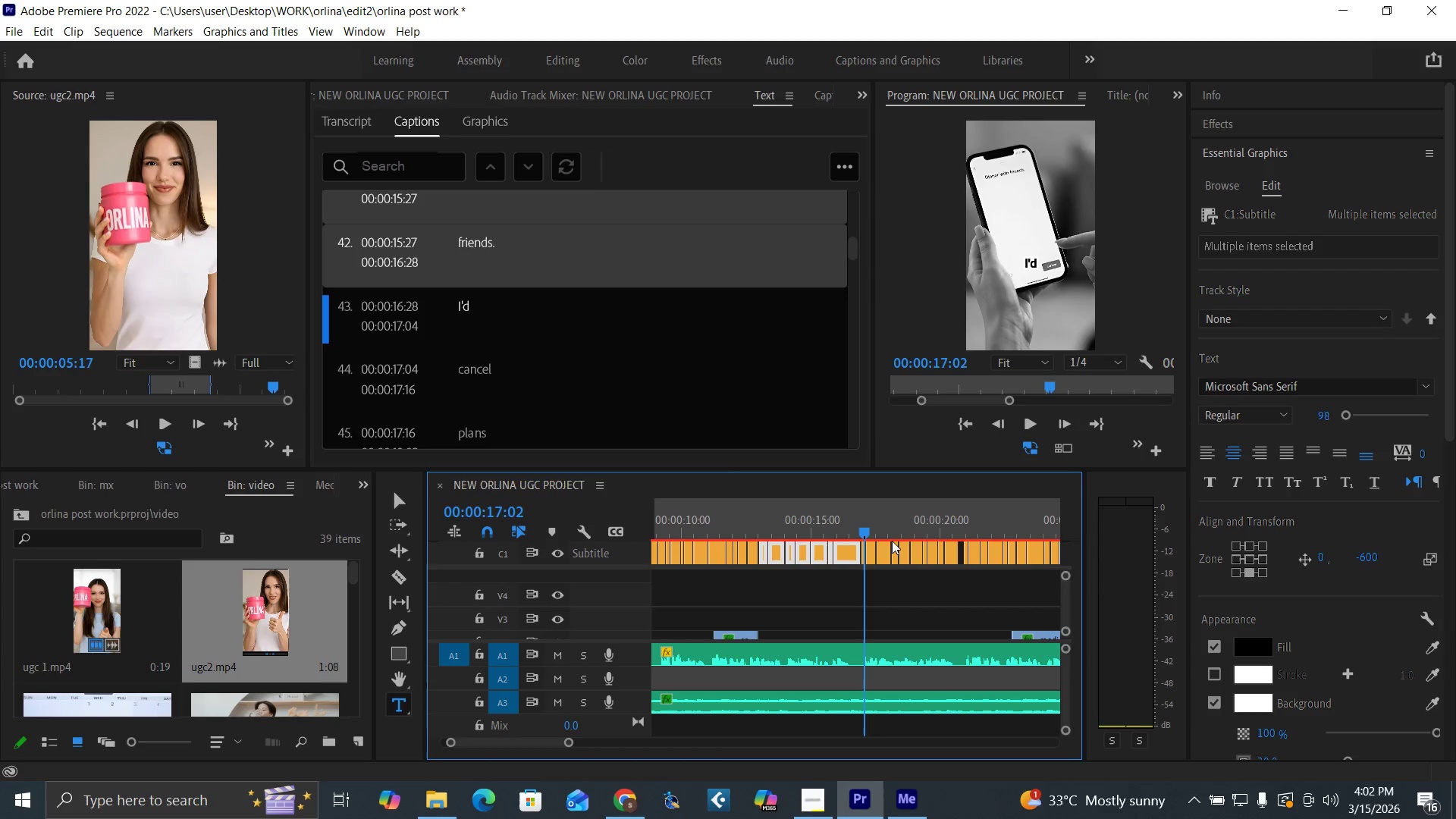 
left_click_drag(start_coordinate=[861, 533], to_coordinate=[848, 536])
 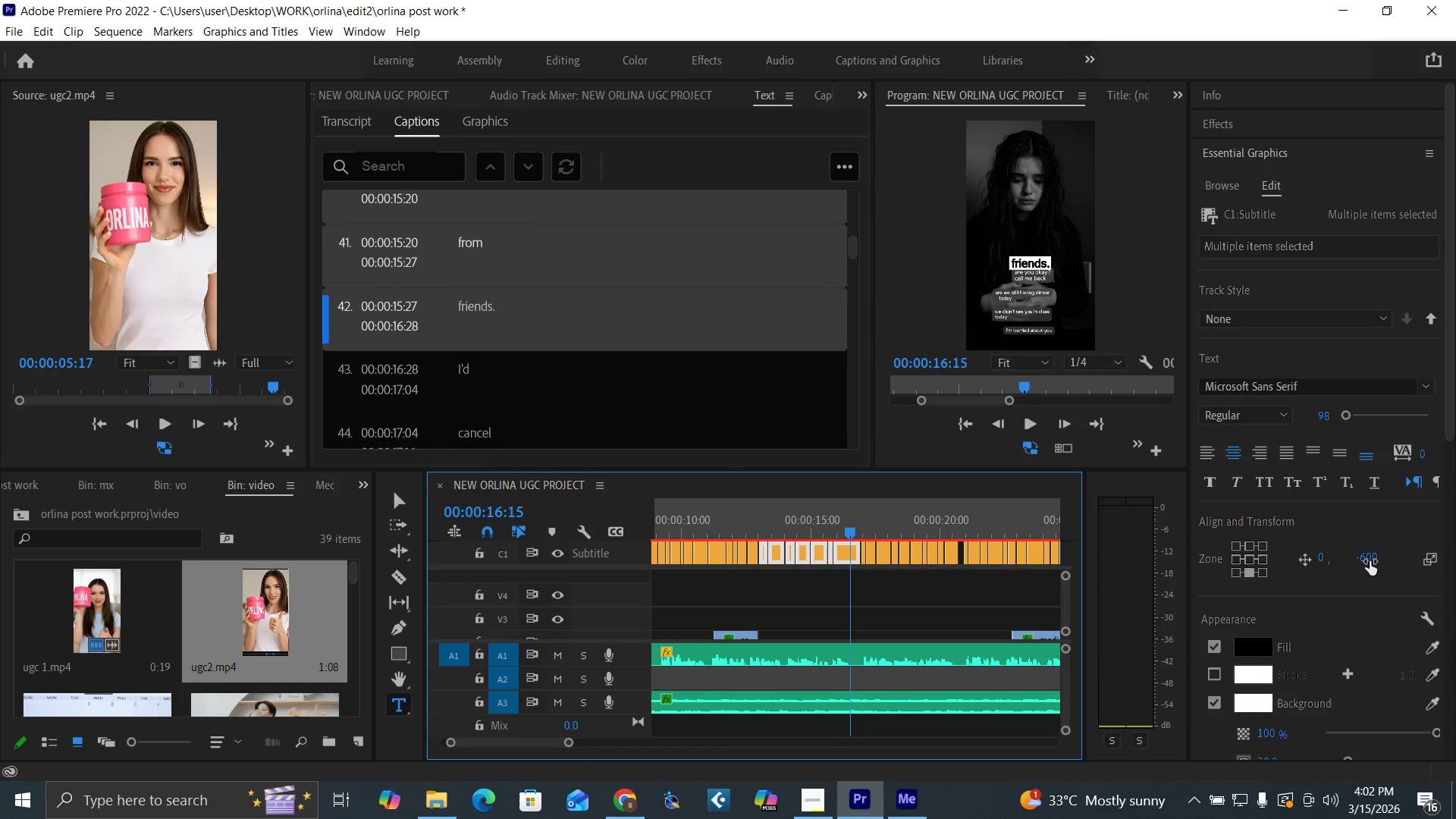 
left_click_drag(start_coordinate=[1370, 561], to_coordinate=[1316, 565])
 